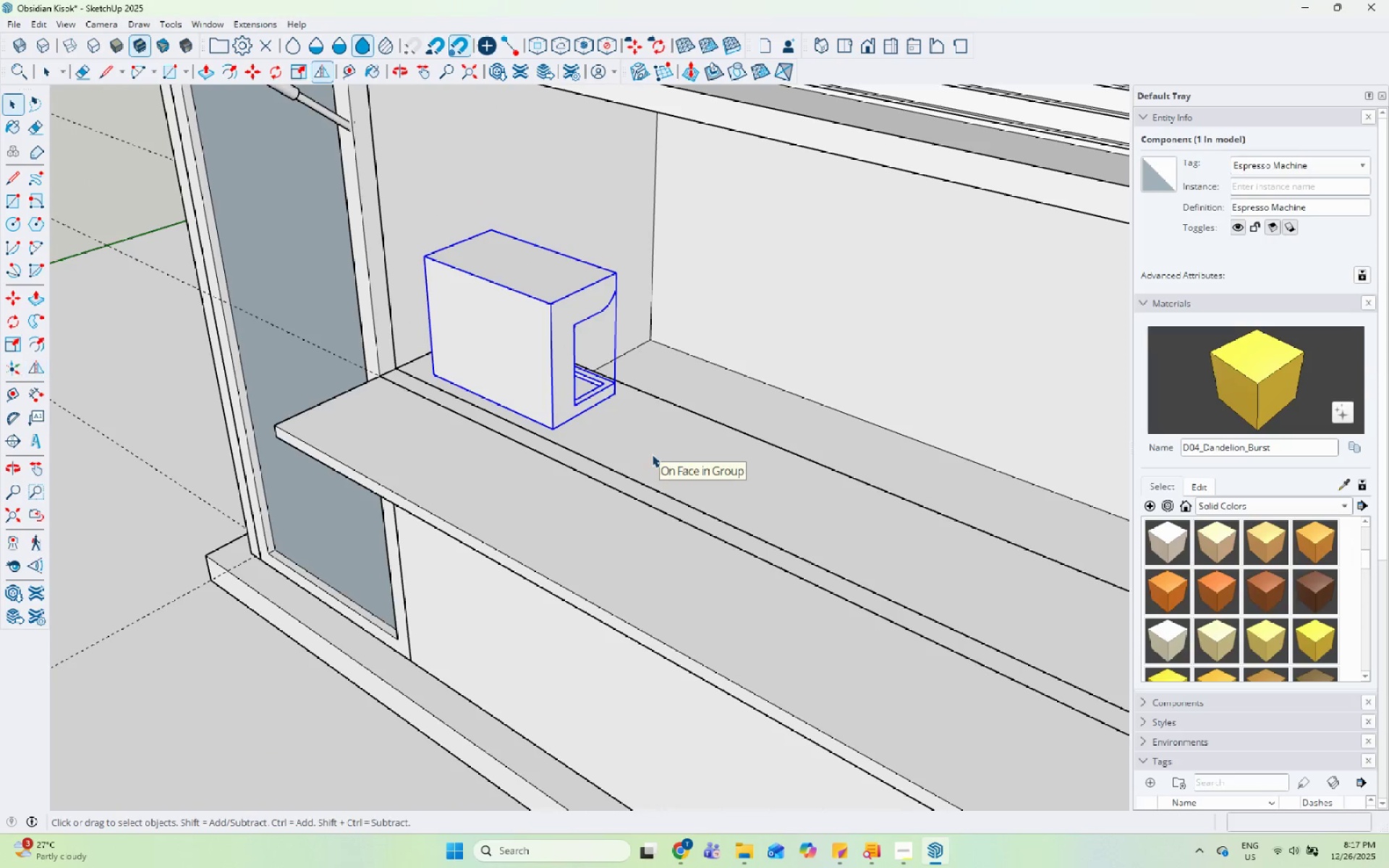 
key(Escape)
 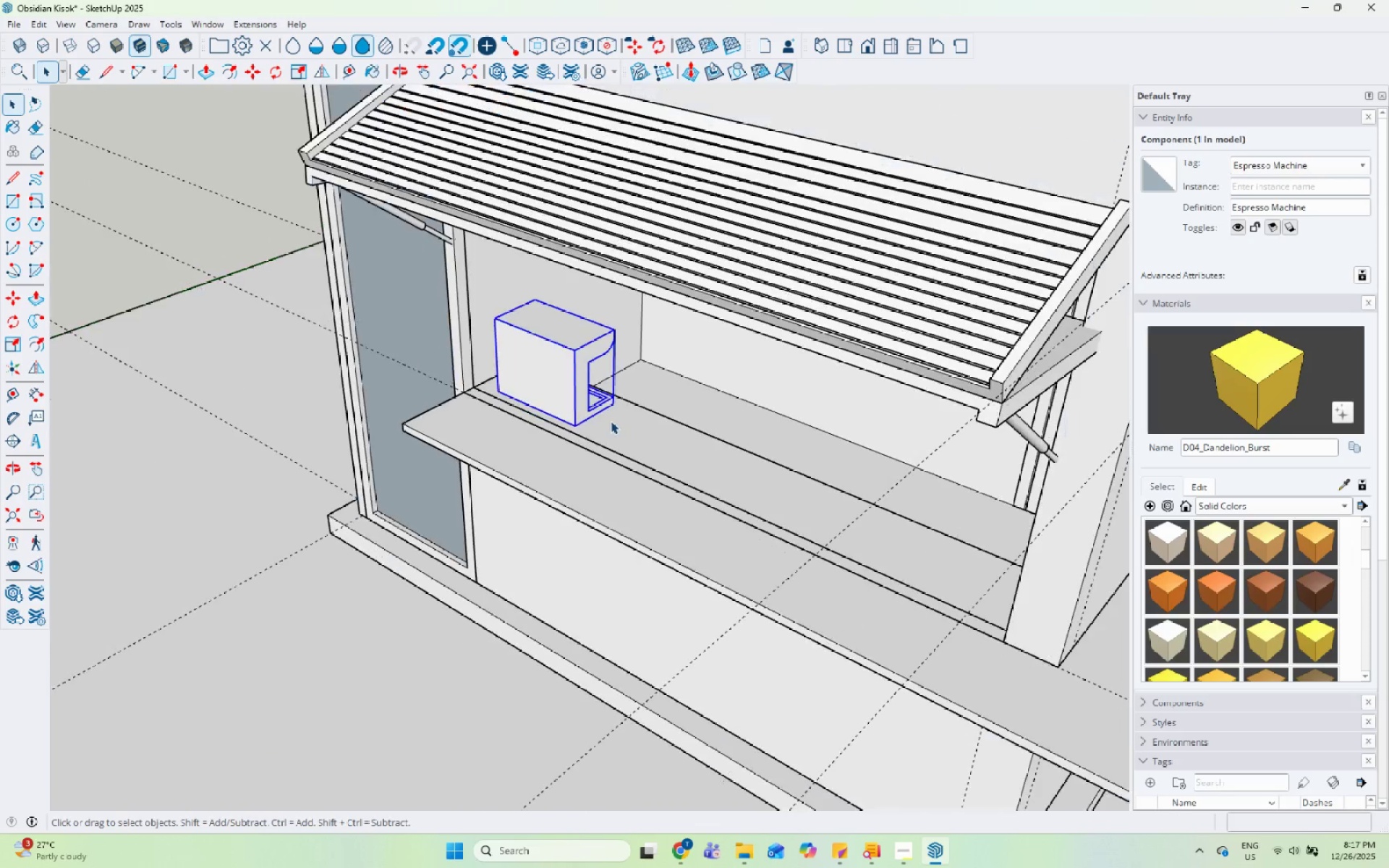 
key(Escape)
 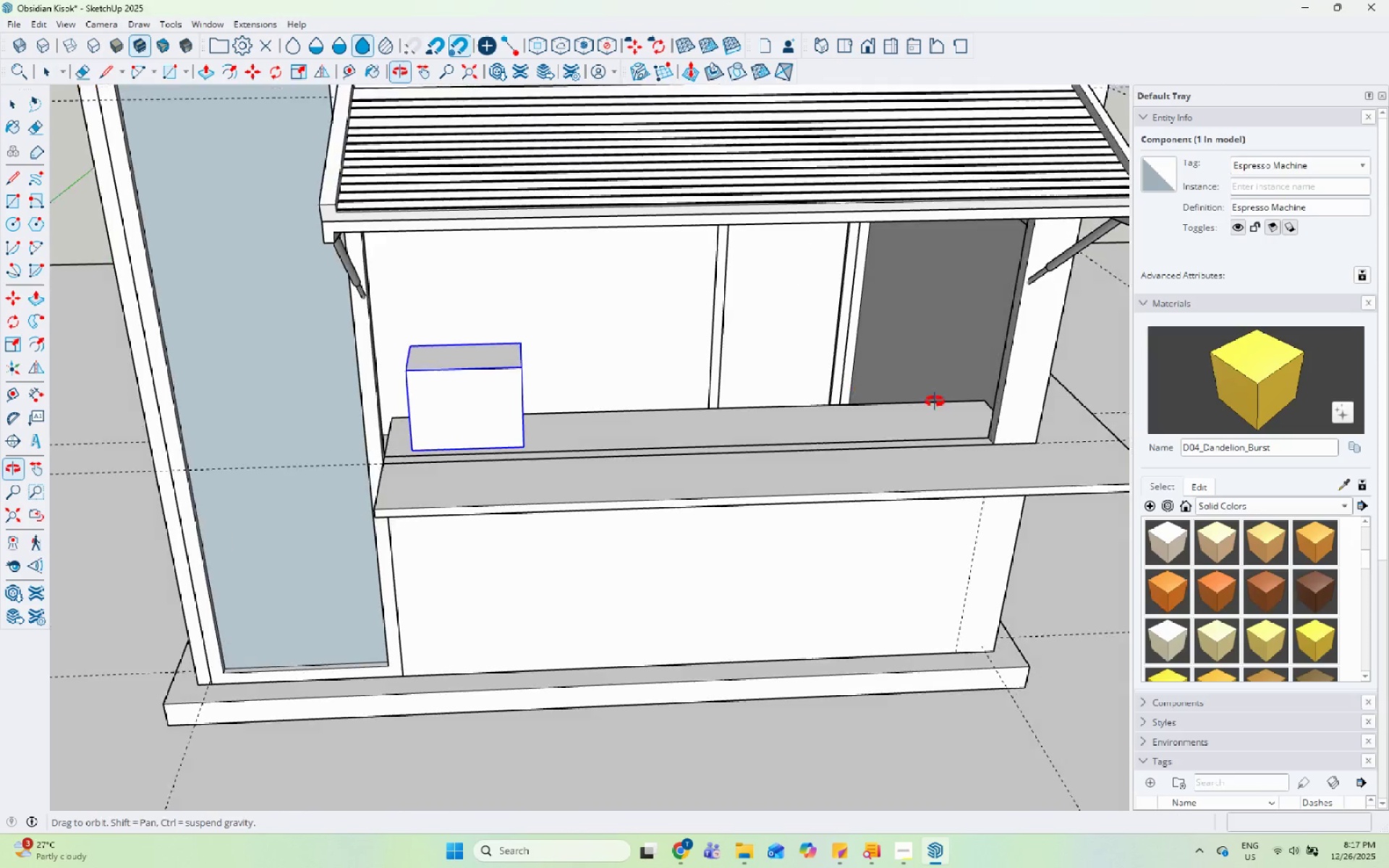 
scroll: coordinate [611, 421], scroll_direction: down, amount: 10.0
 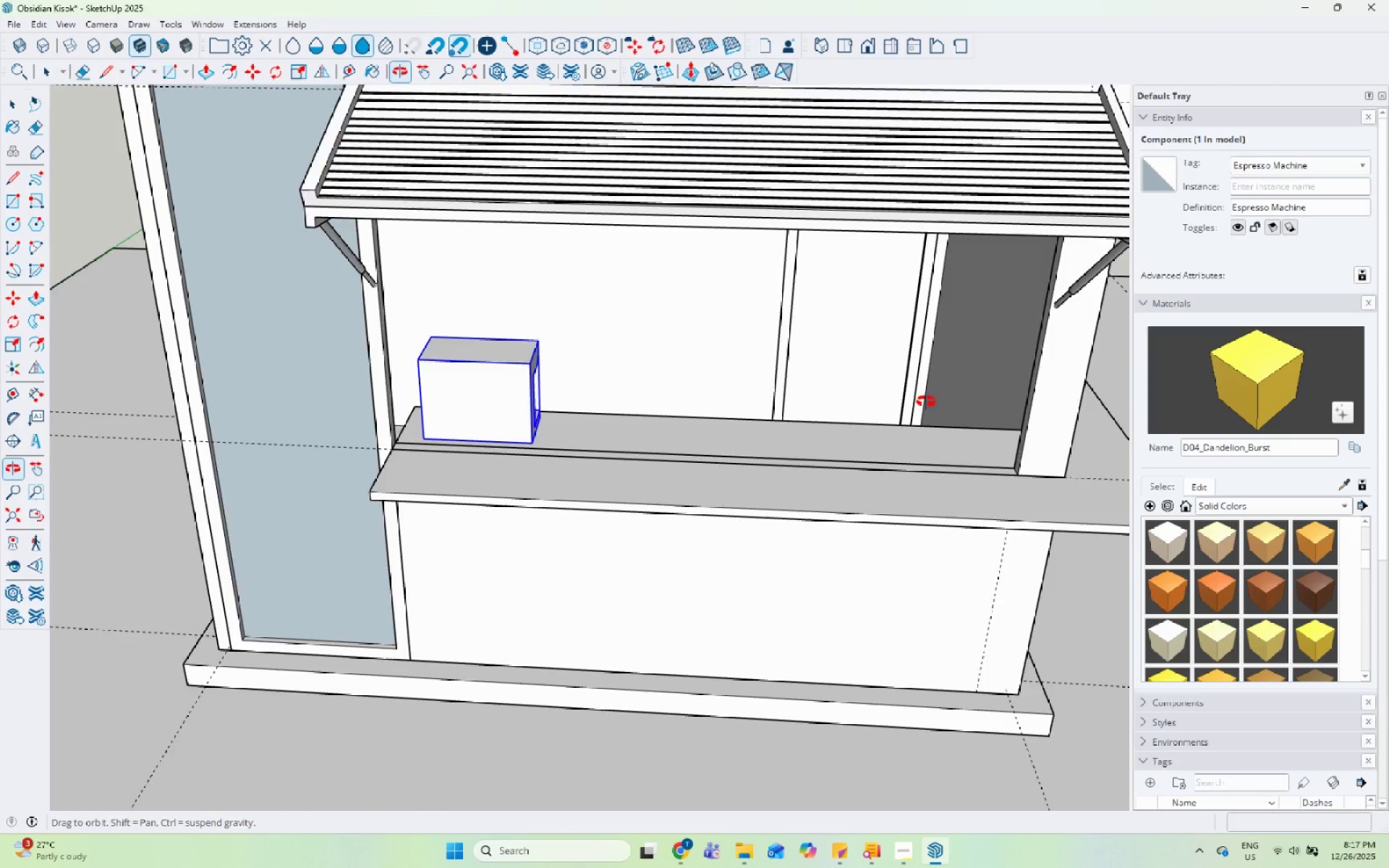 
middle_click([401, 406])
 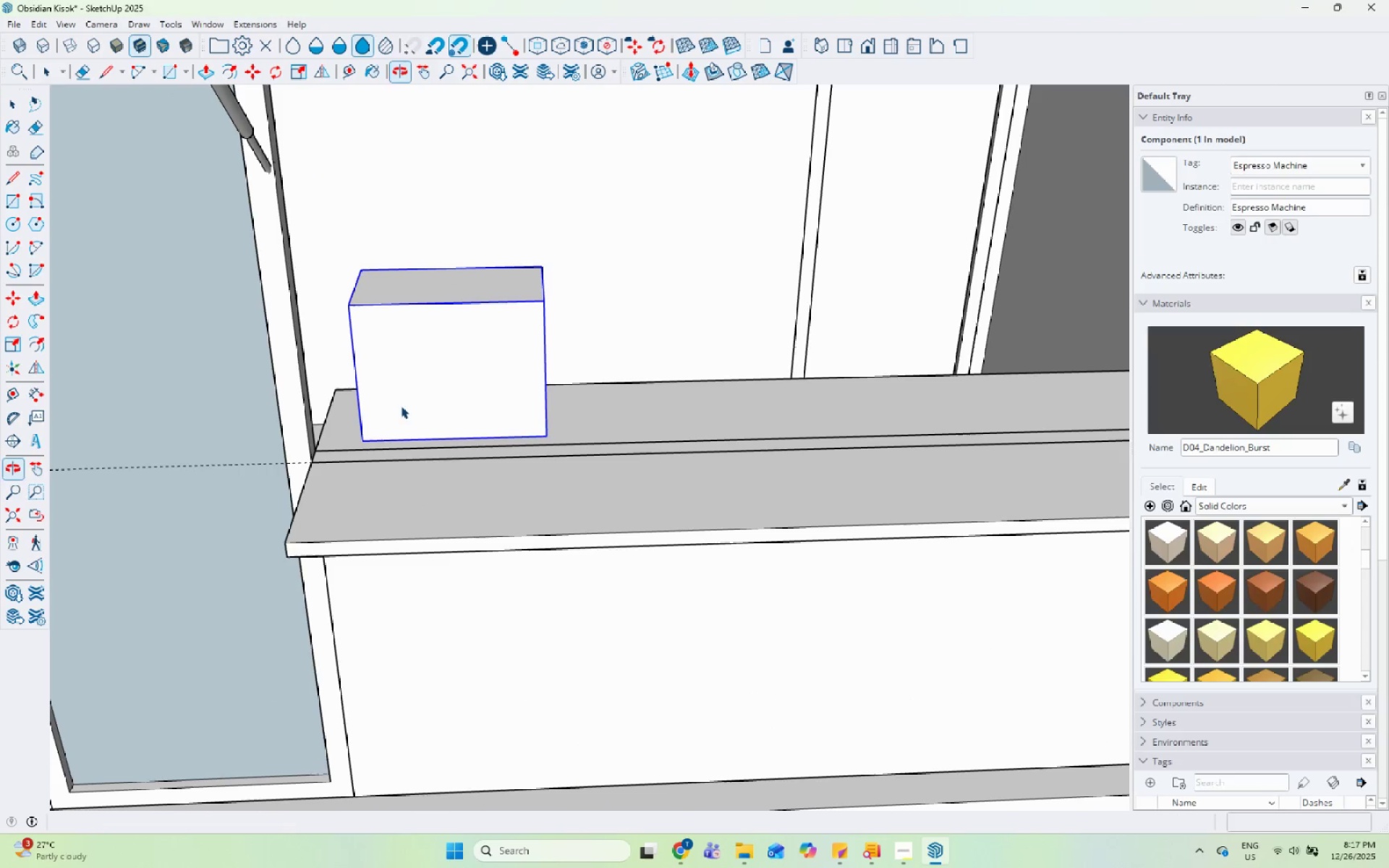 
scroll: coordinate [401, 406], scroll_direction: up, amount: 5.0
 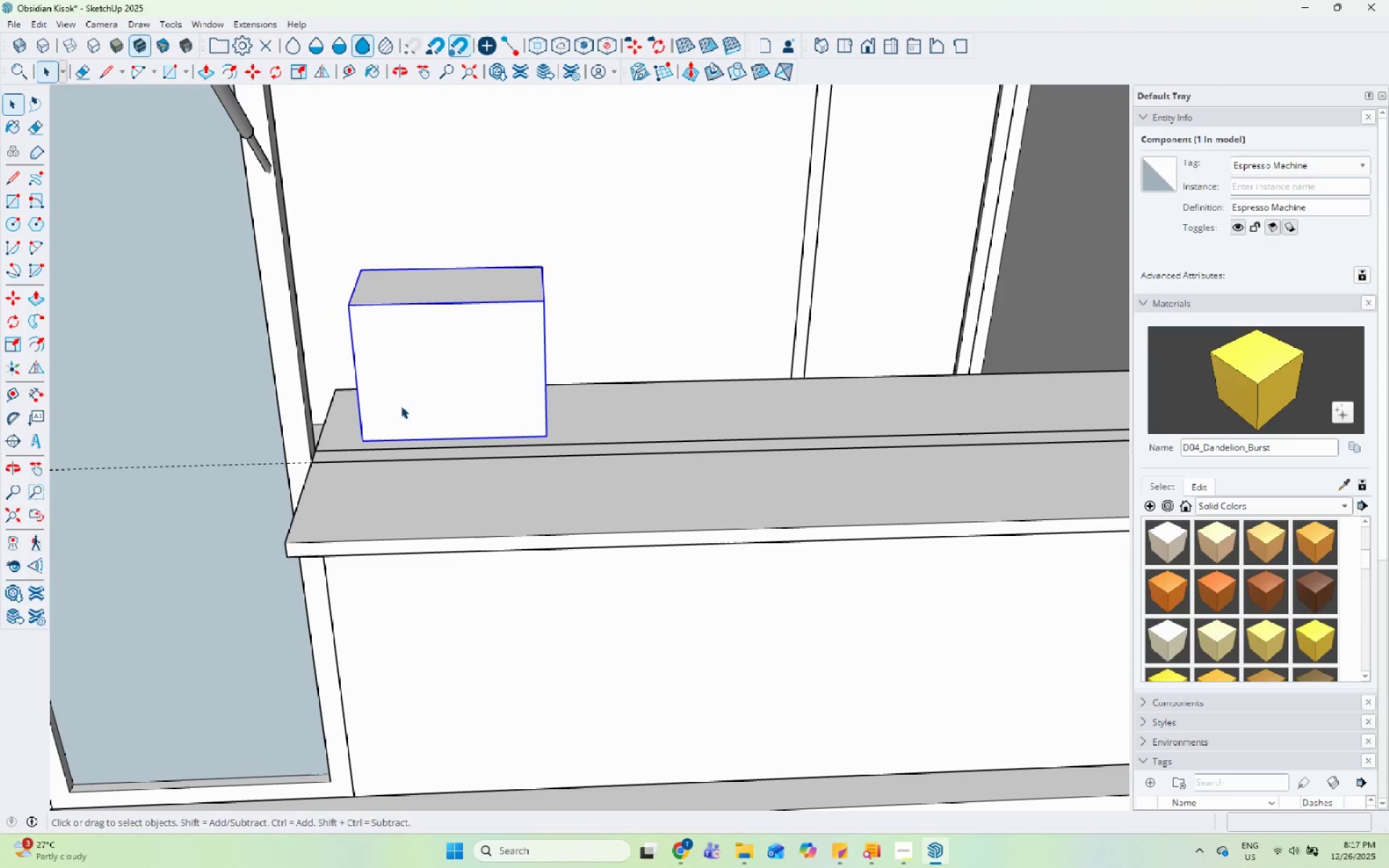 
key(M)
 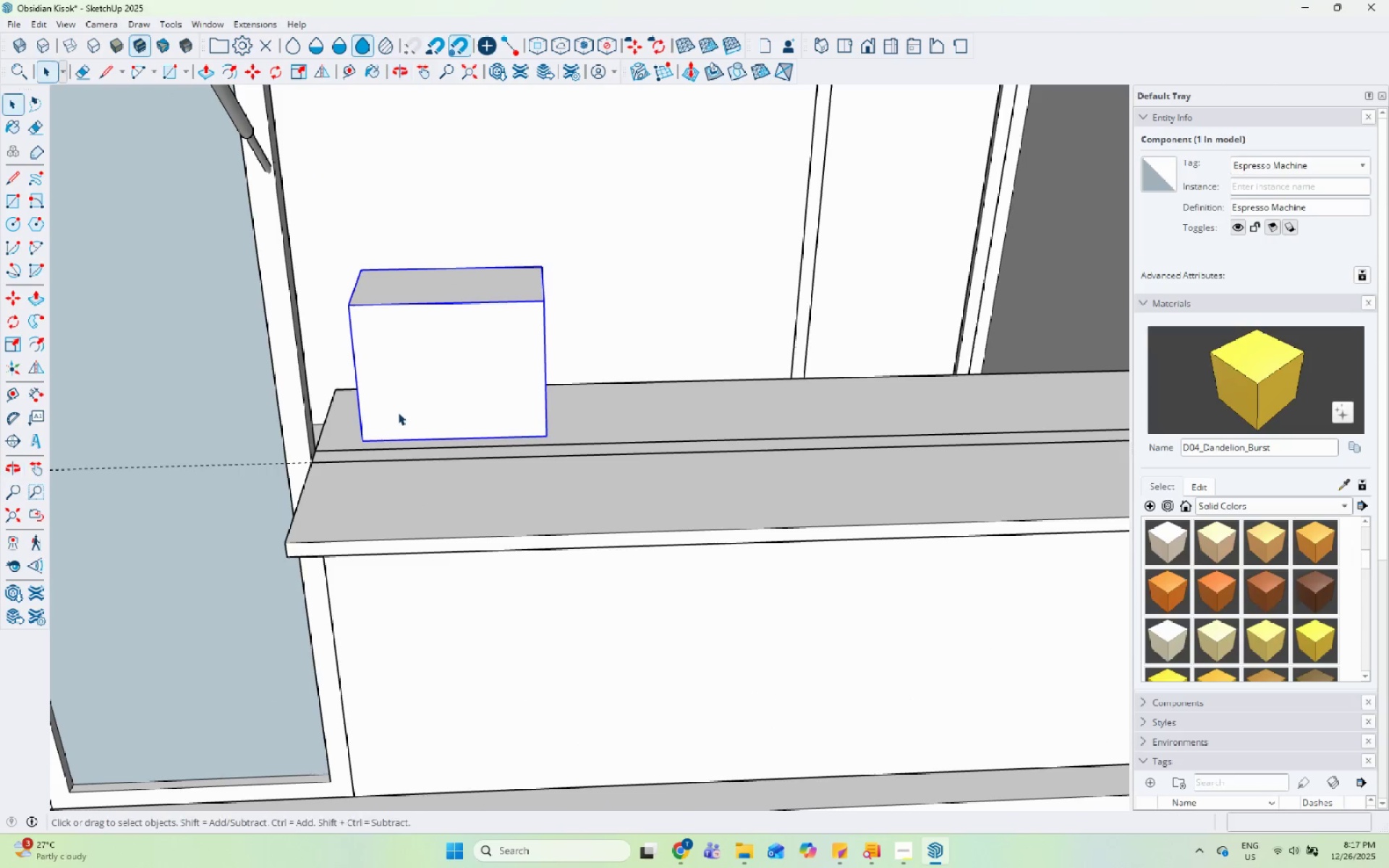 
left_click([485, 427])
 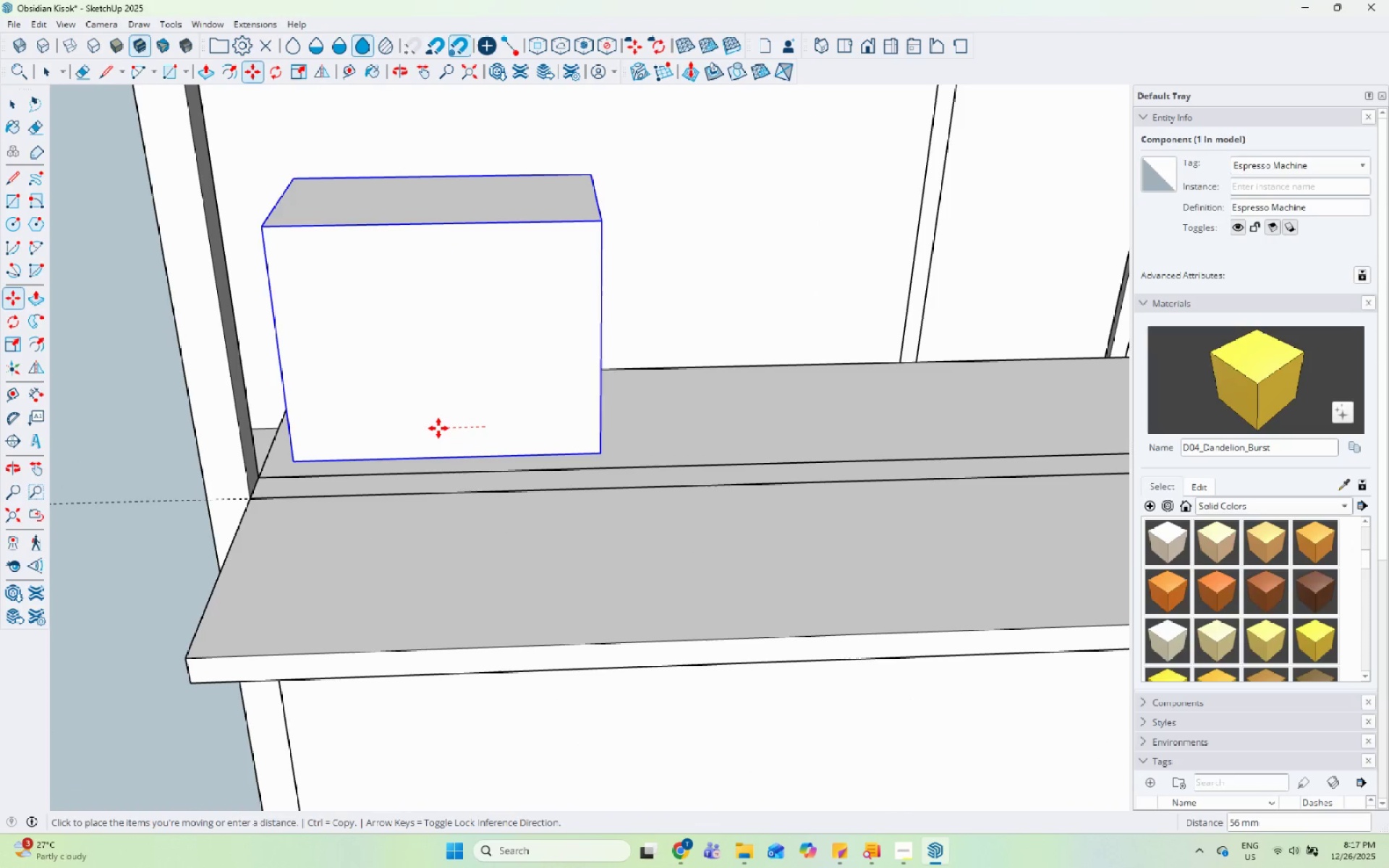 
scroll: coordinate [398, 412], scroll_direction: up, amount: 5.0
 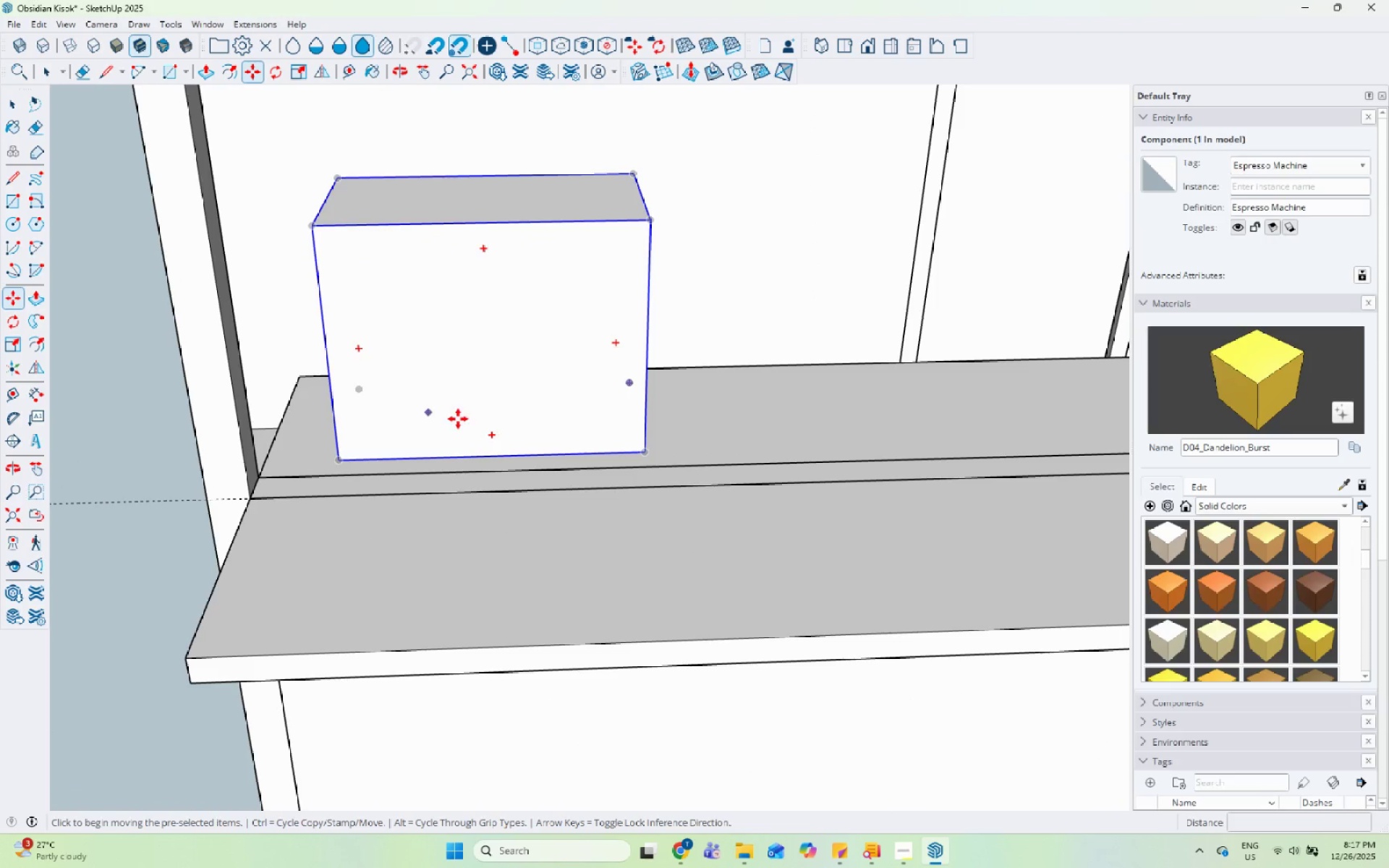 
left_click([438, 428])
 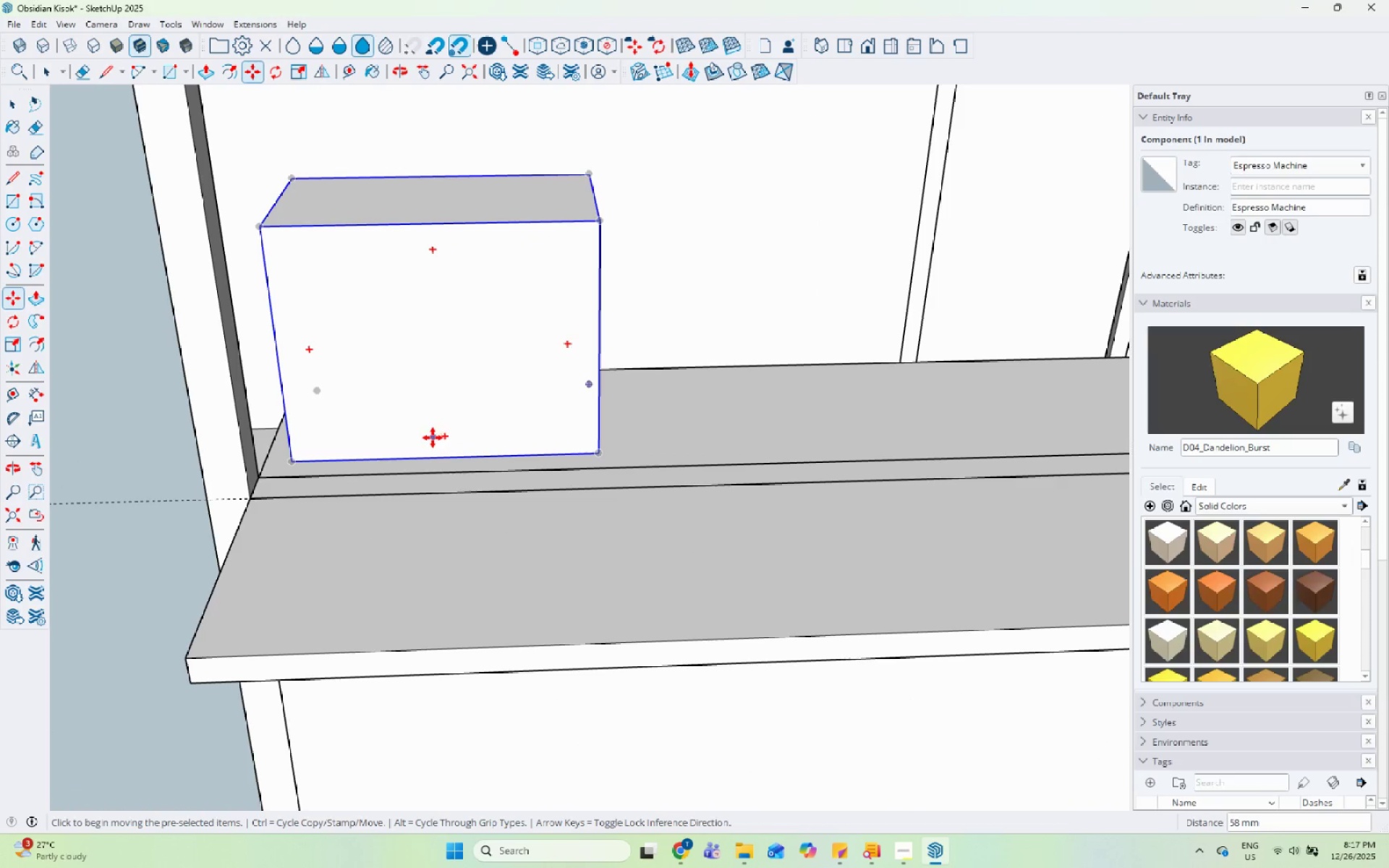 
key(Control+ControlLeft)
 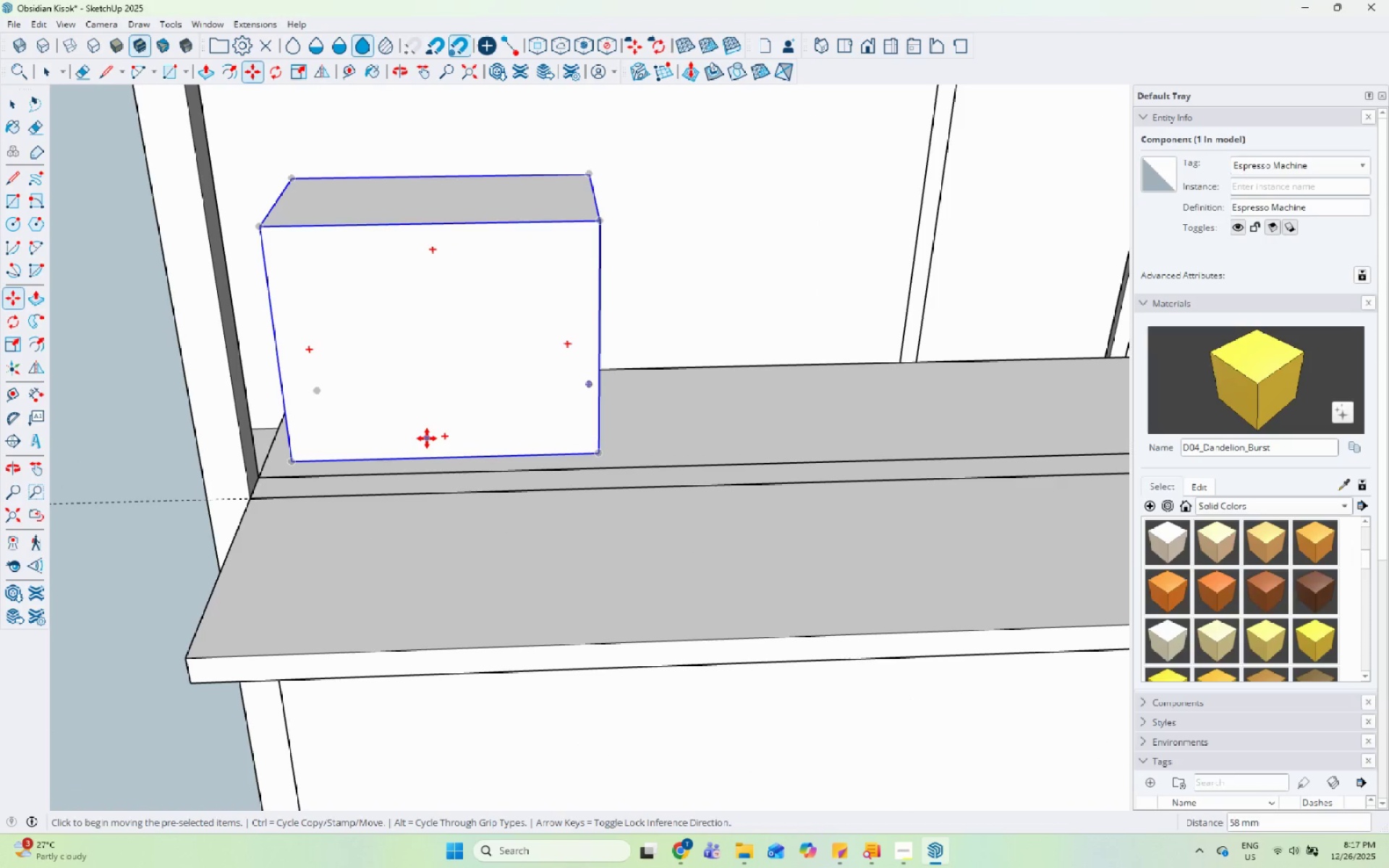 
left_click_drag(start_coordinate=[427, 438], to_coordinate=[430, 438])
 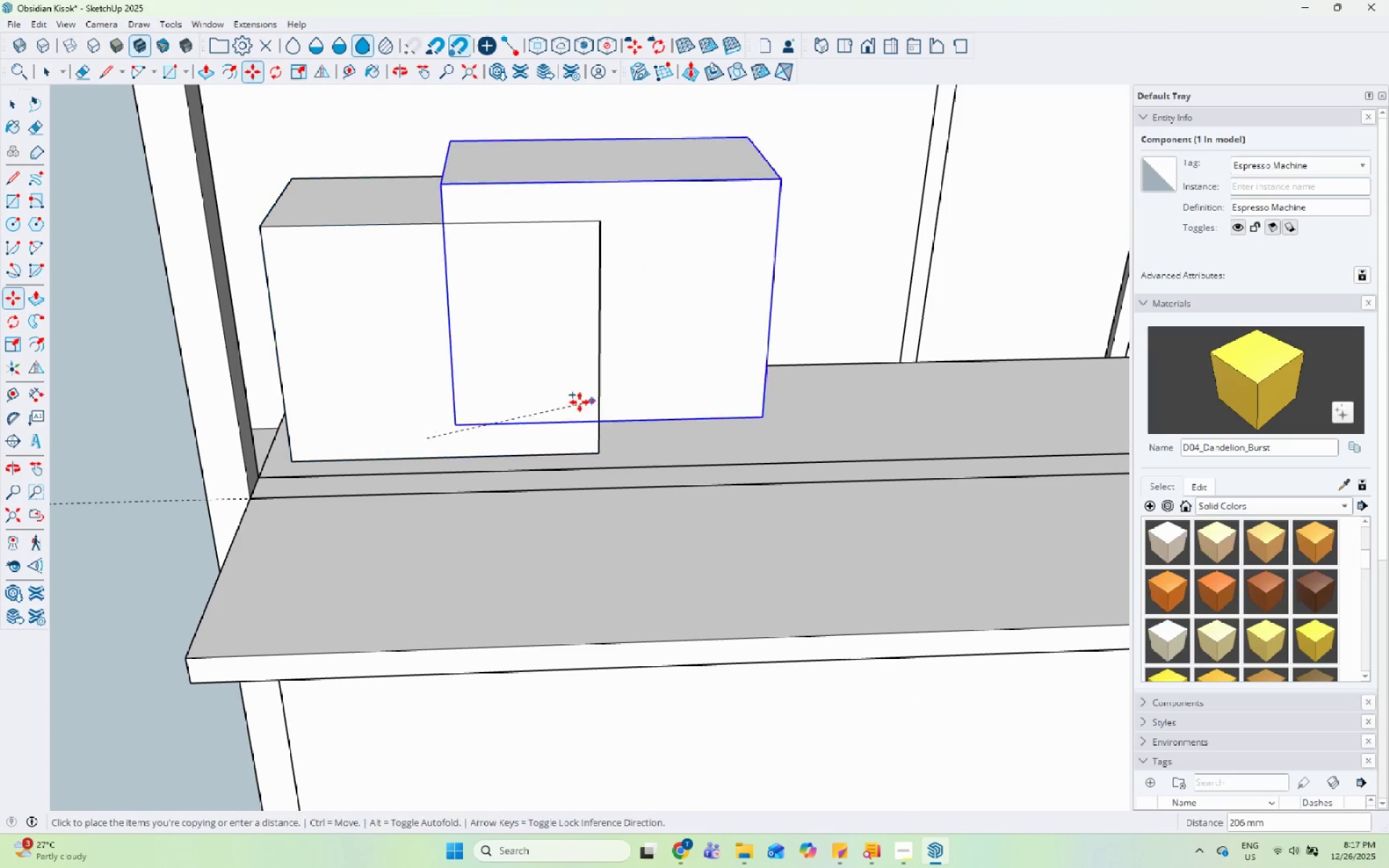 
scroll: coordinate [221, 393], scroll_direction: down, amount: 5.0
 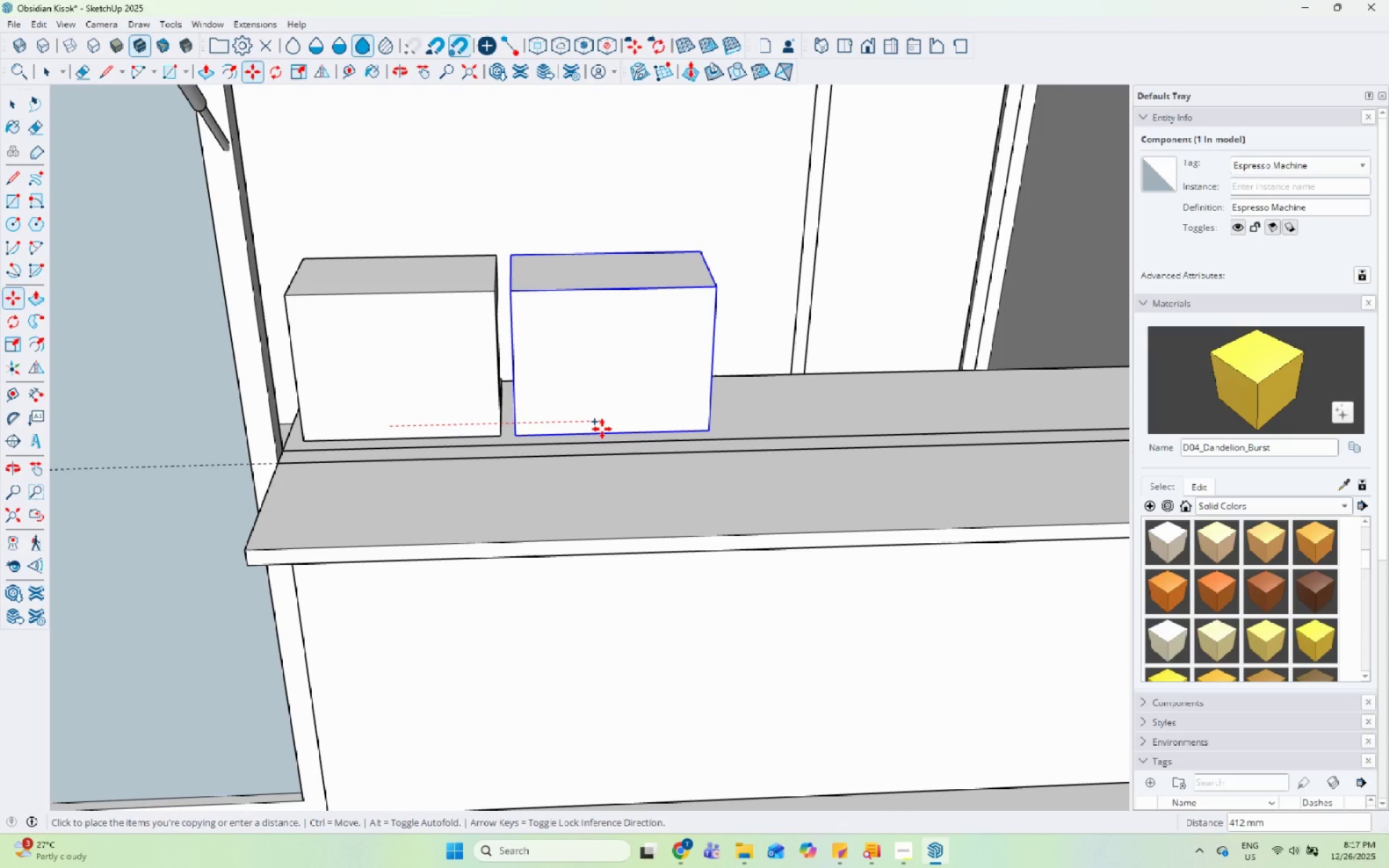 
key(Space)
 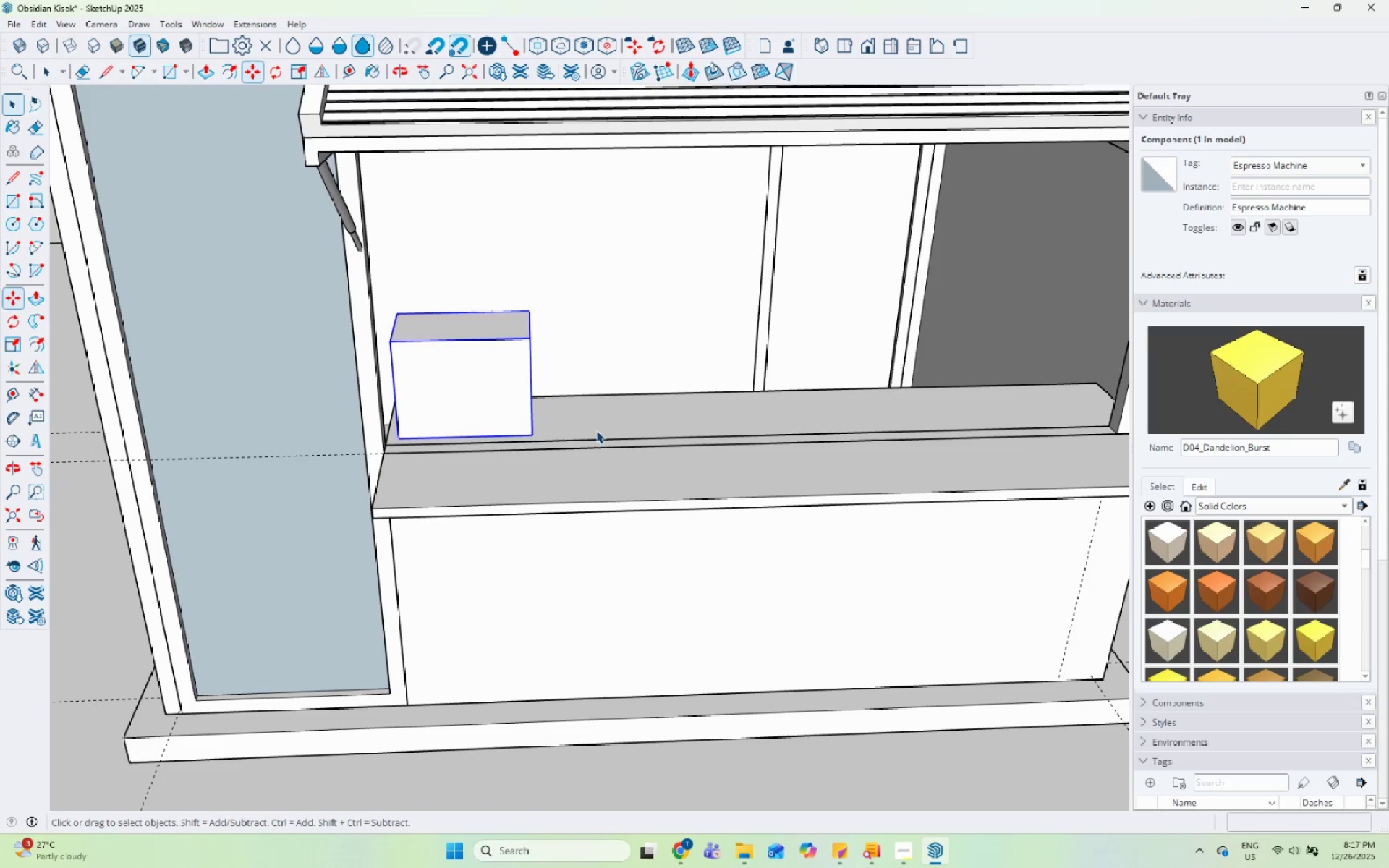 
key(Escape)
 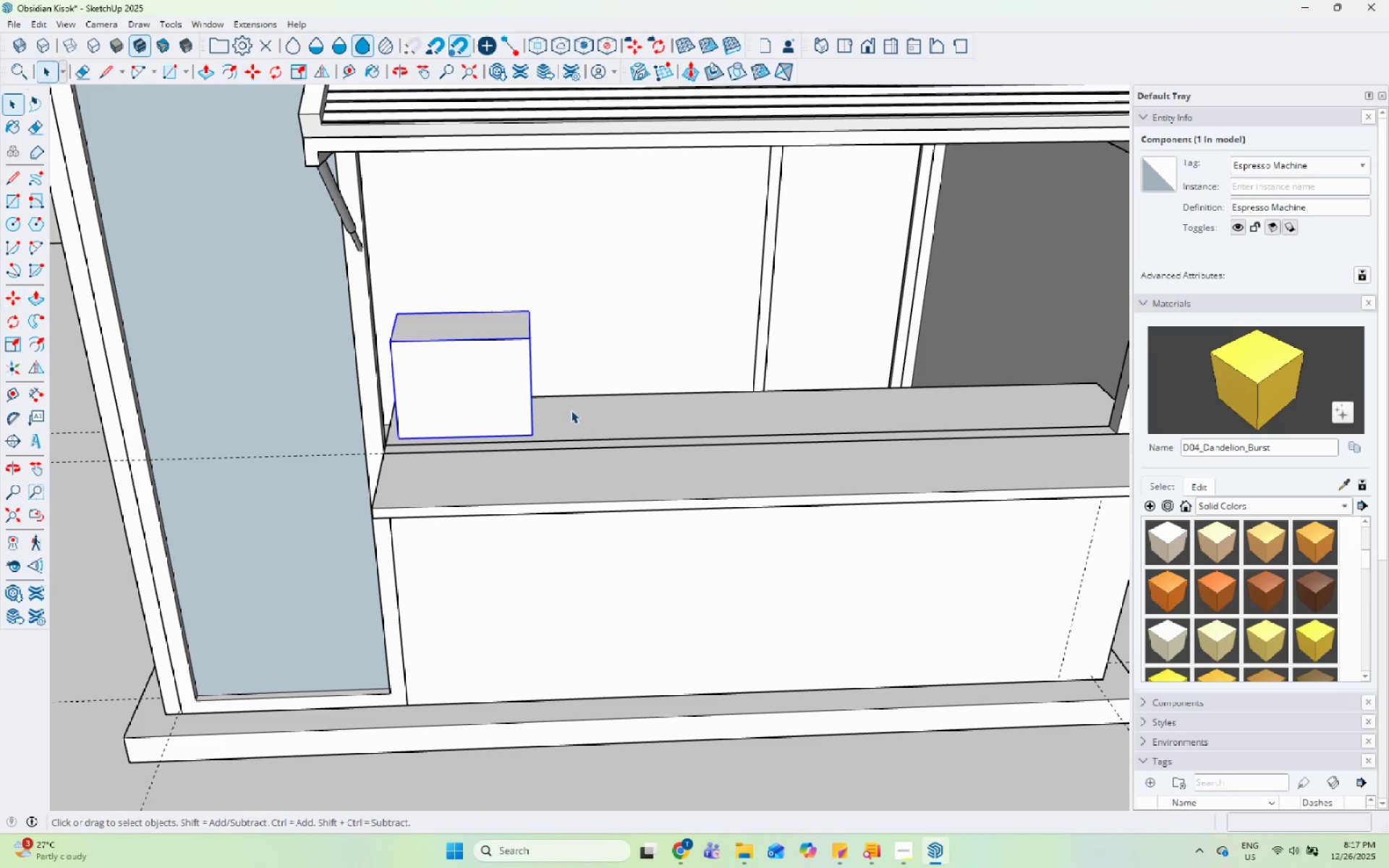 
scroll: coordinate [600, 435], scroll_direction: down, amount: 4.0
 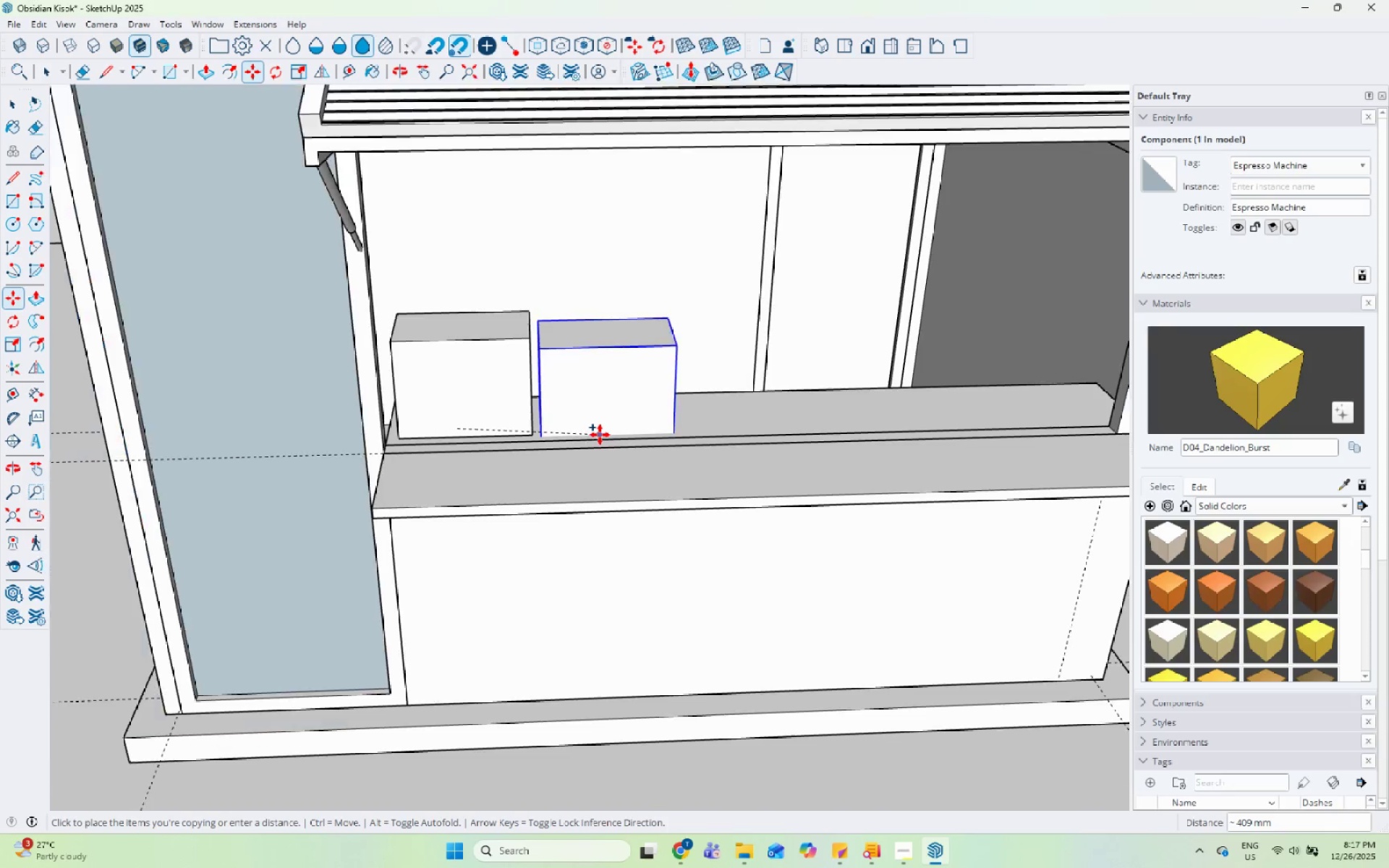 
scroll: coordinate [569, 409], scroll_direction: up, amount: 4.0
 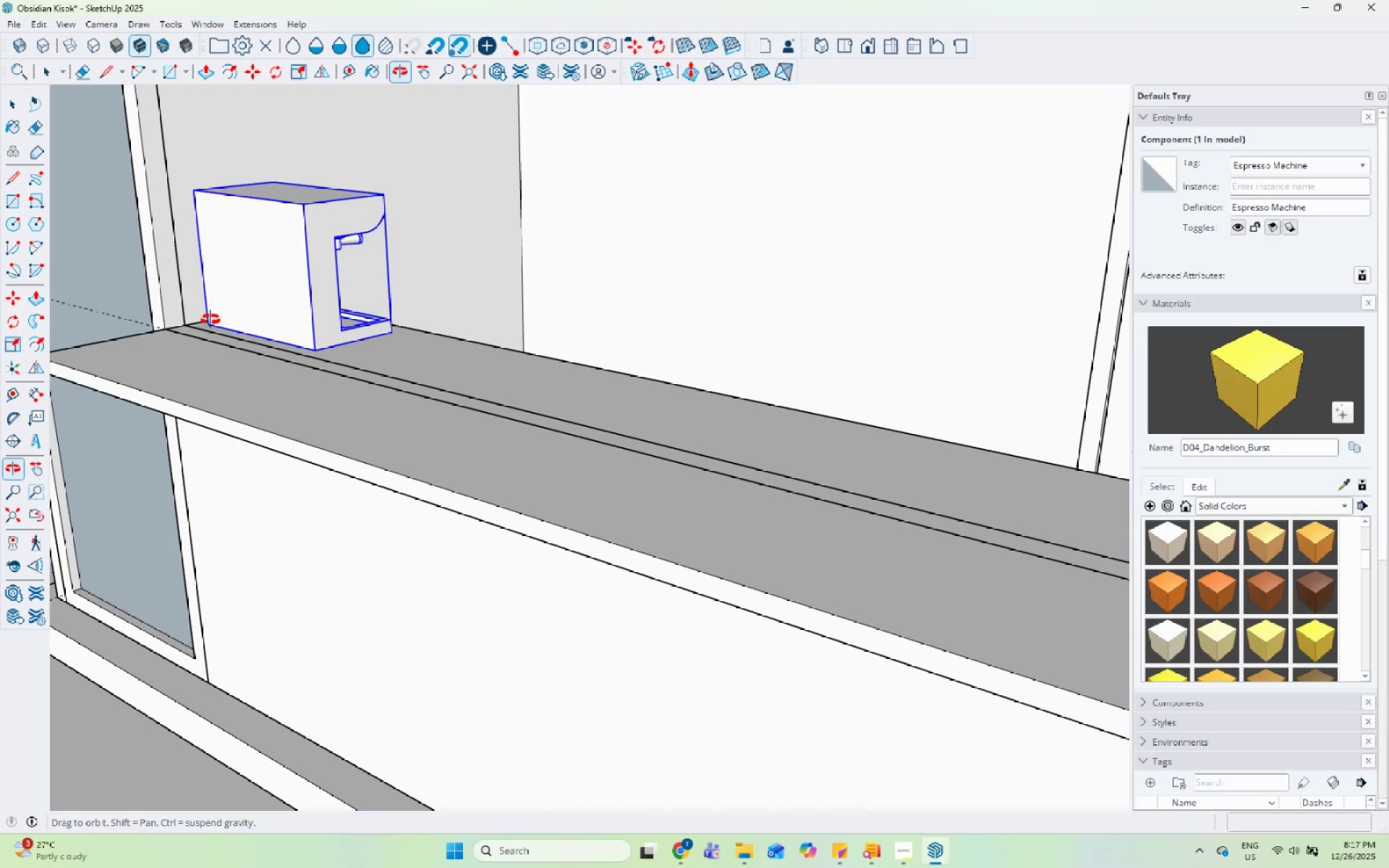 
left_click([365, 160])
 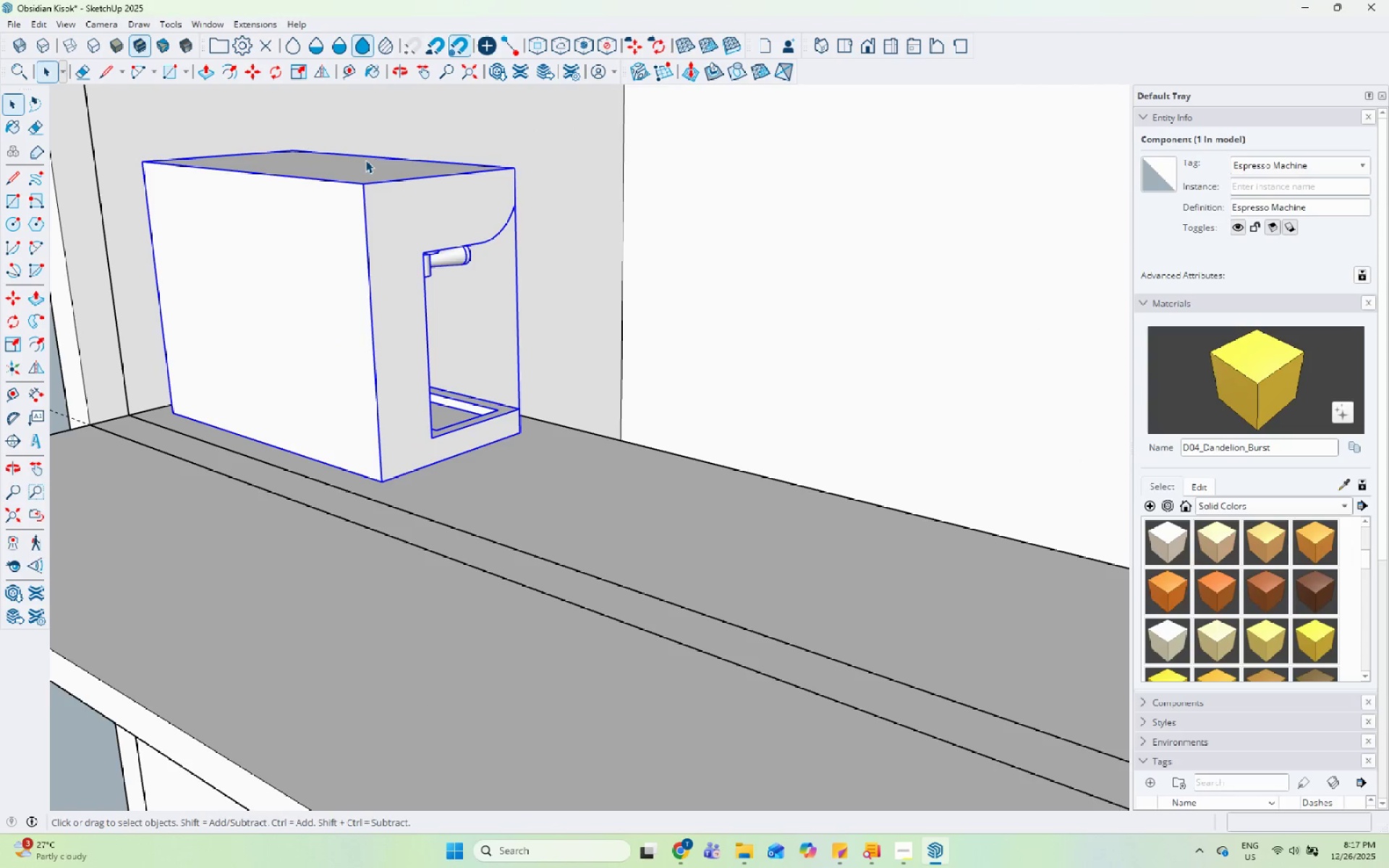 
left_click_drag(start_coordinate=[366, 163], to_coordinate=[366, 167])
 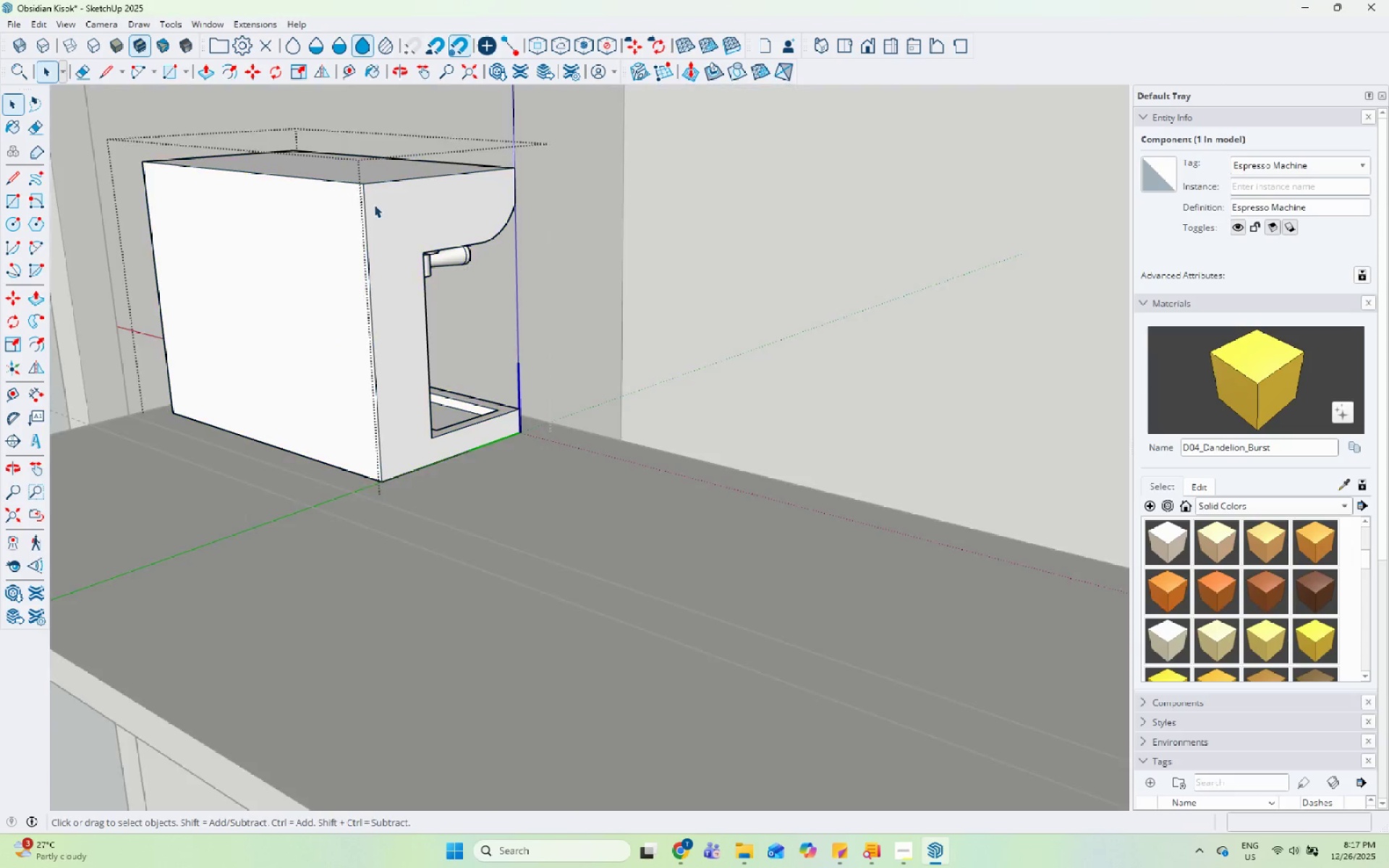 
scroll: coordinate [268, 194], scroll_direction: up, amount: 7.0
 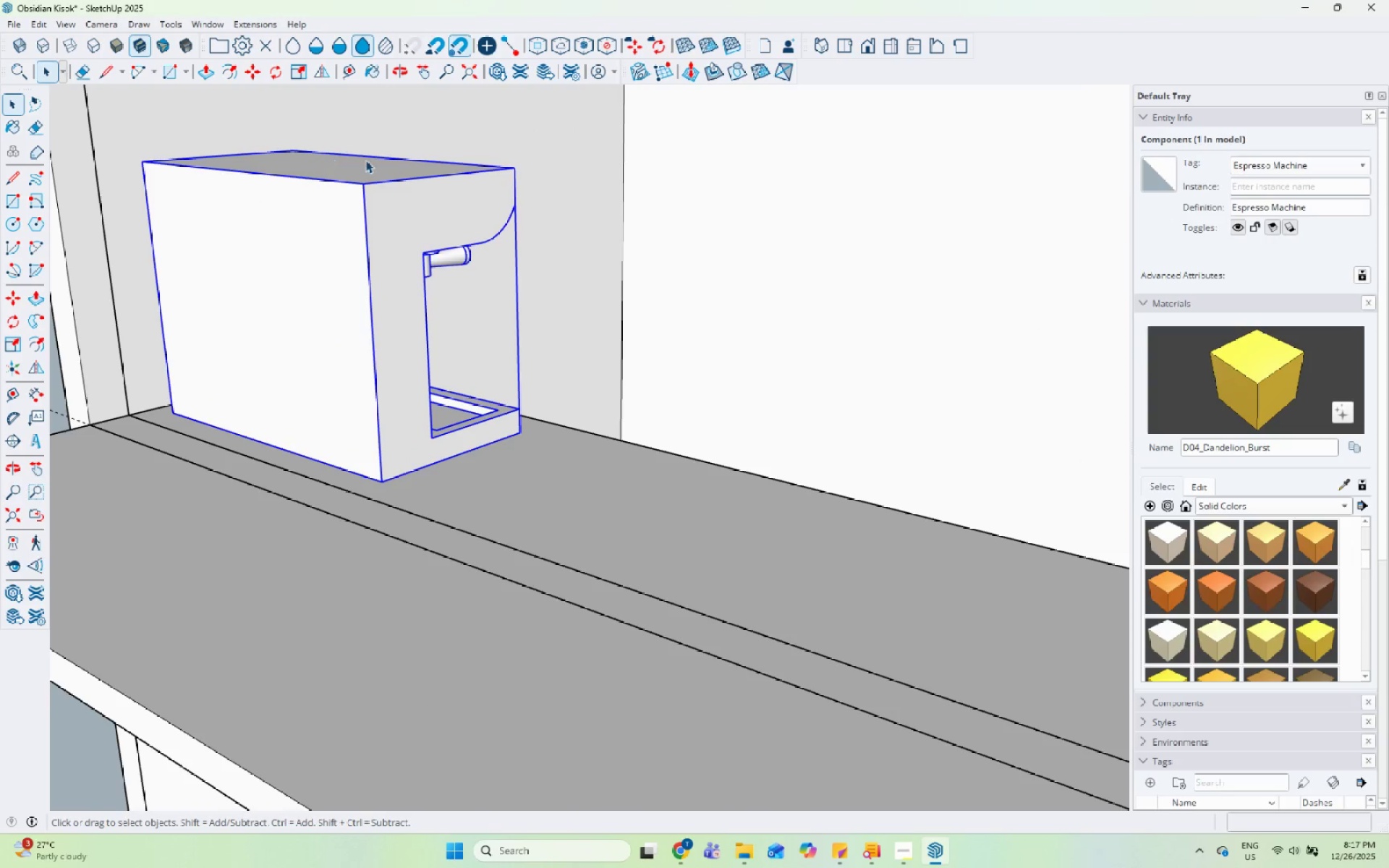 
triple_click([374, 205])
 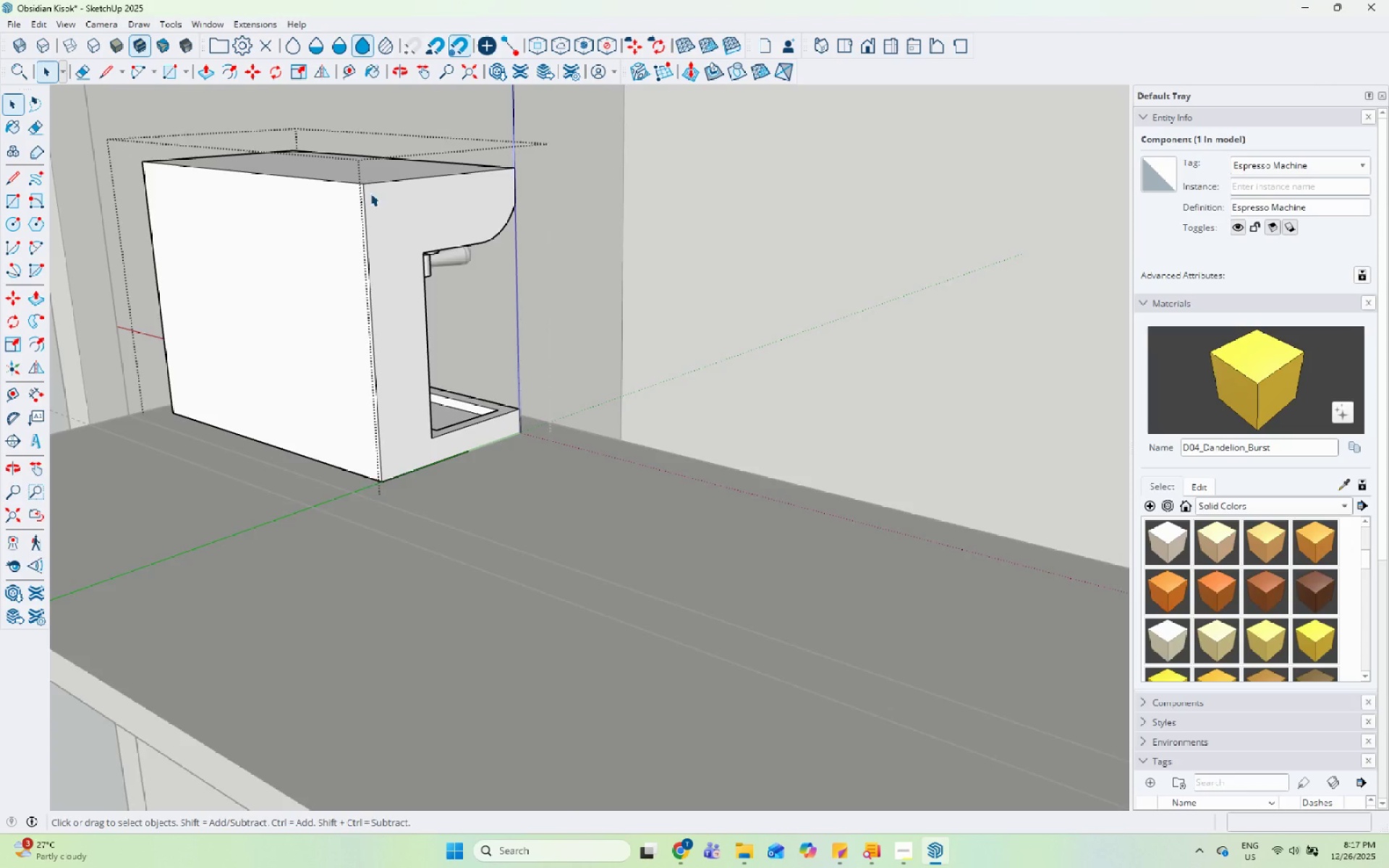 
scroll: coordinate [354, 172], scroll_direction: up, amount: 7.0
 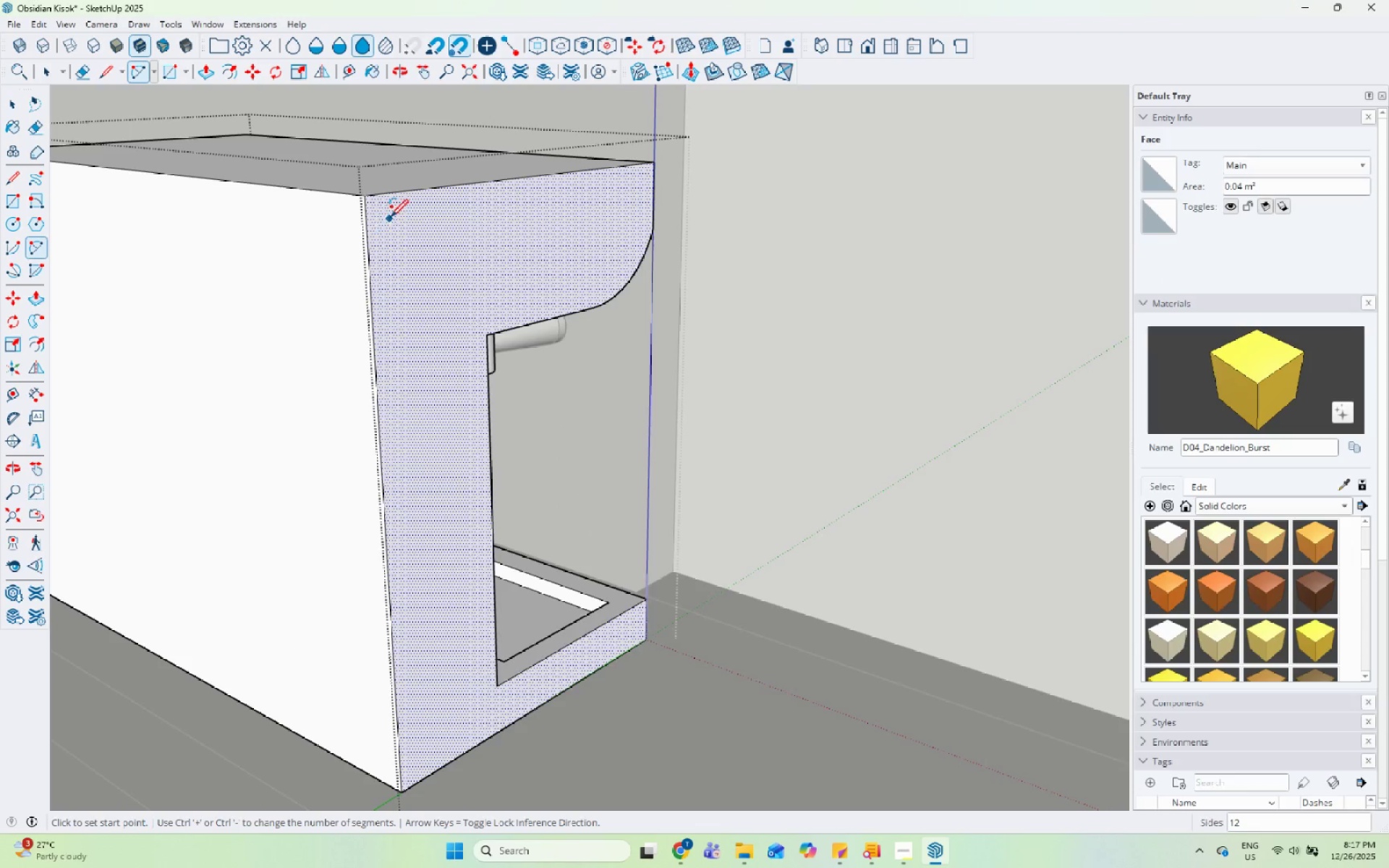 
left_click([433, 192])
 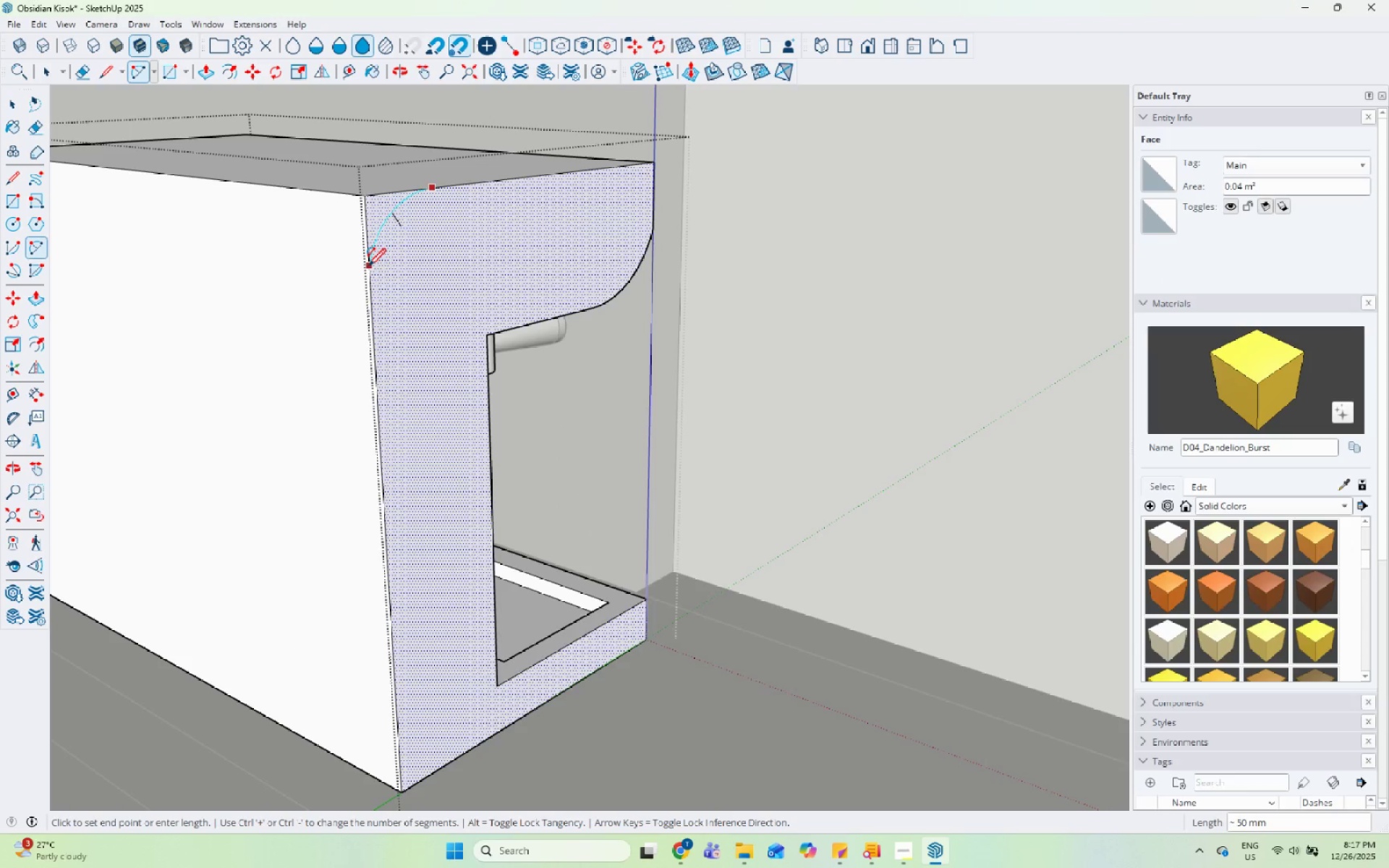 
left_click([369, 288])
 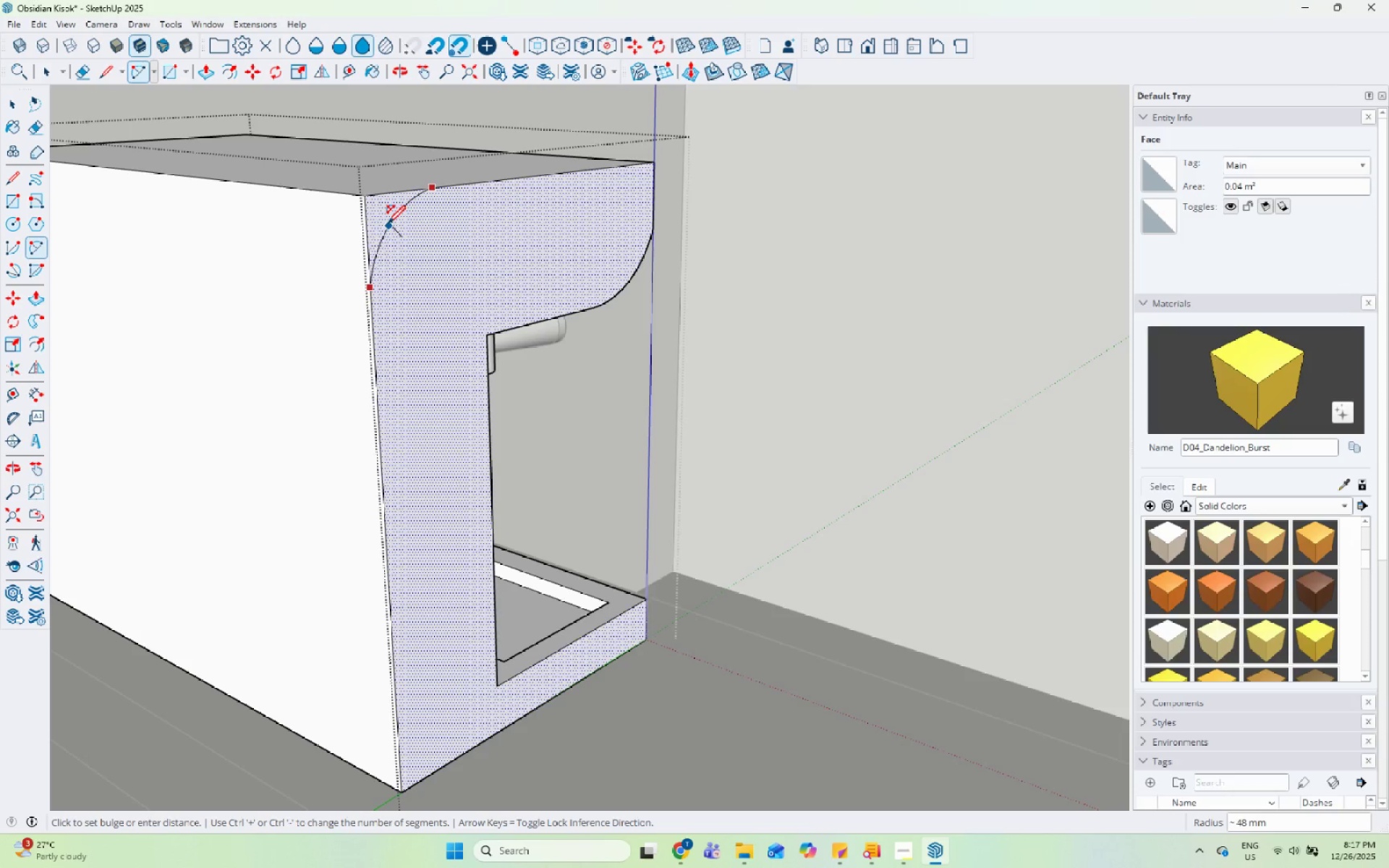 
left_click([385, 221])
 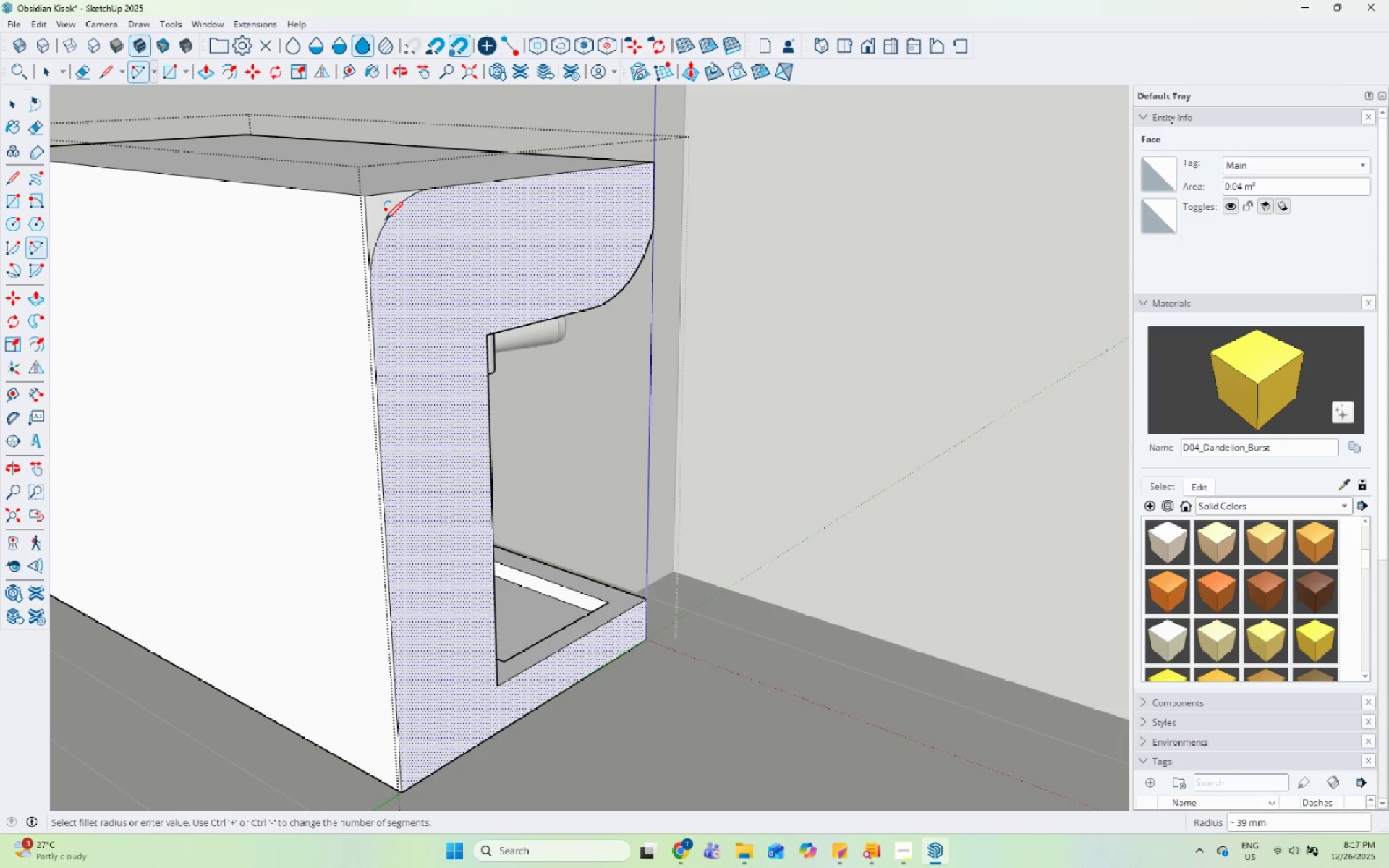 
key(Space)
 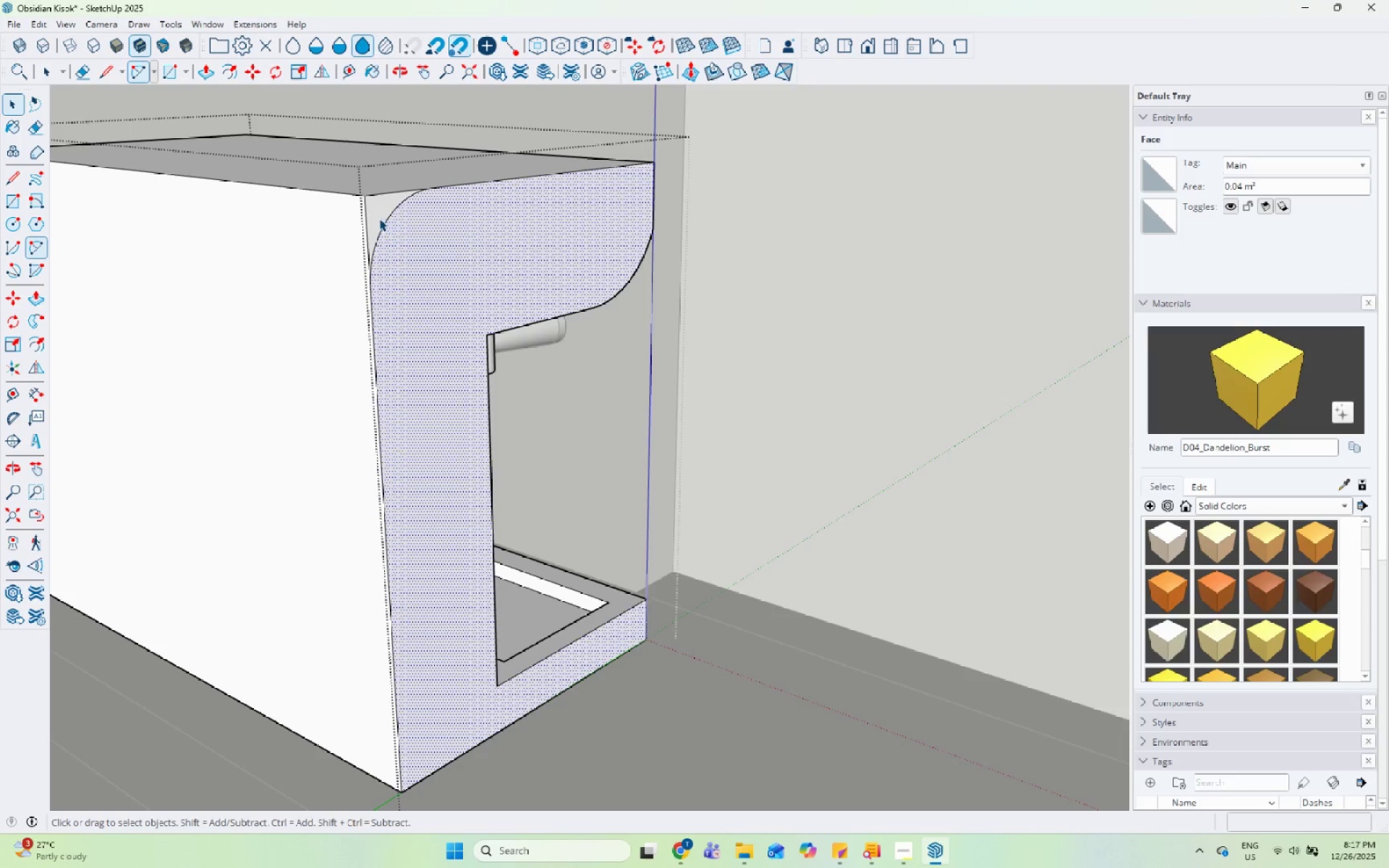 
double_click([376, 217])
 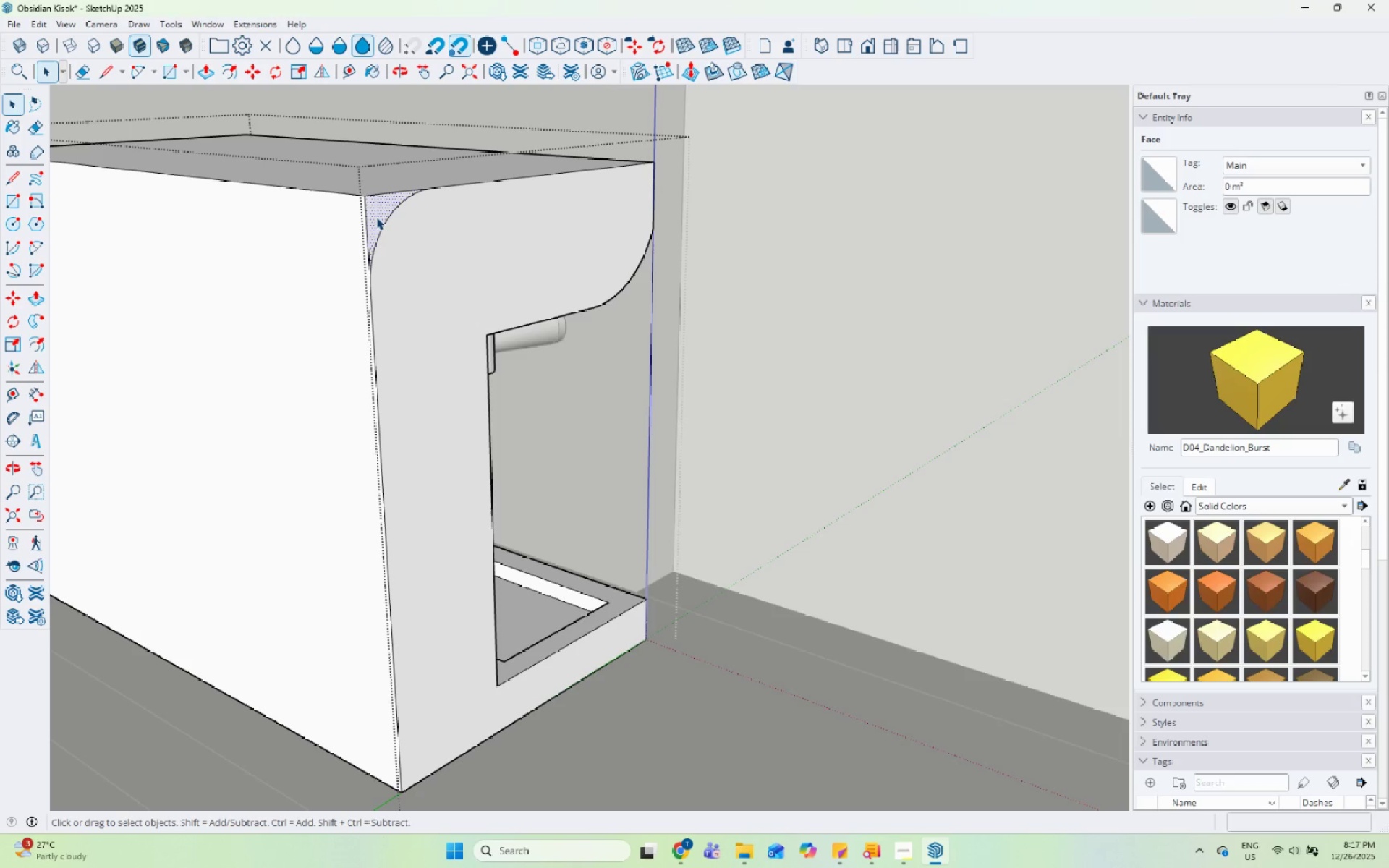 
key(P)
 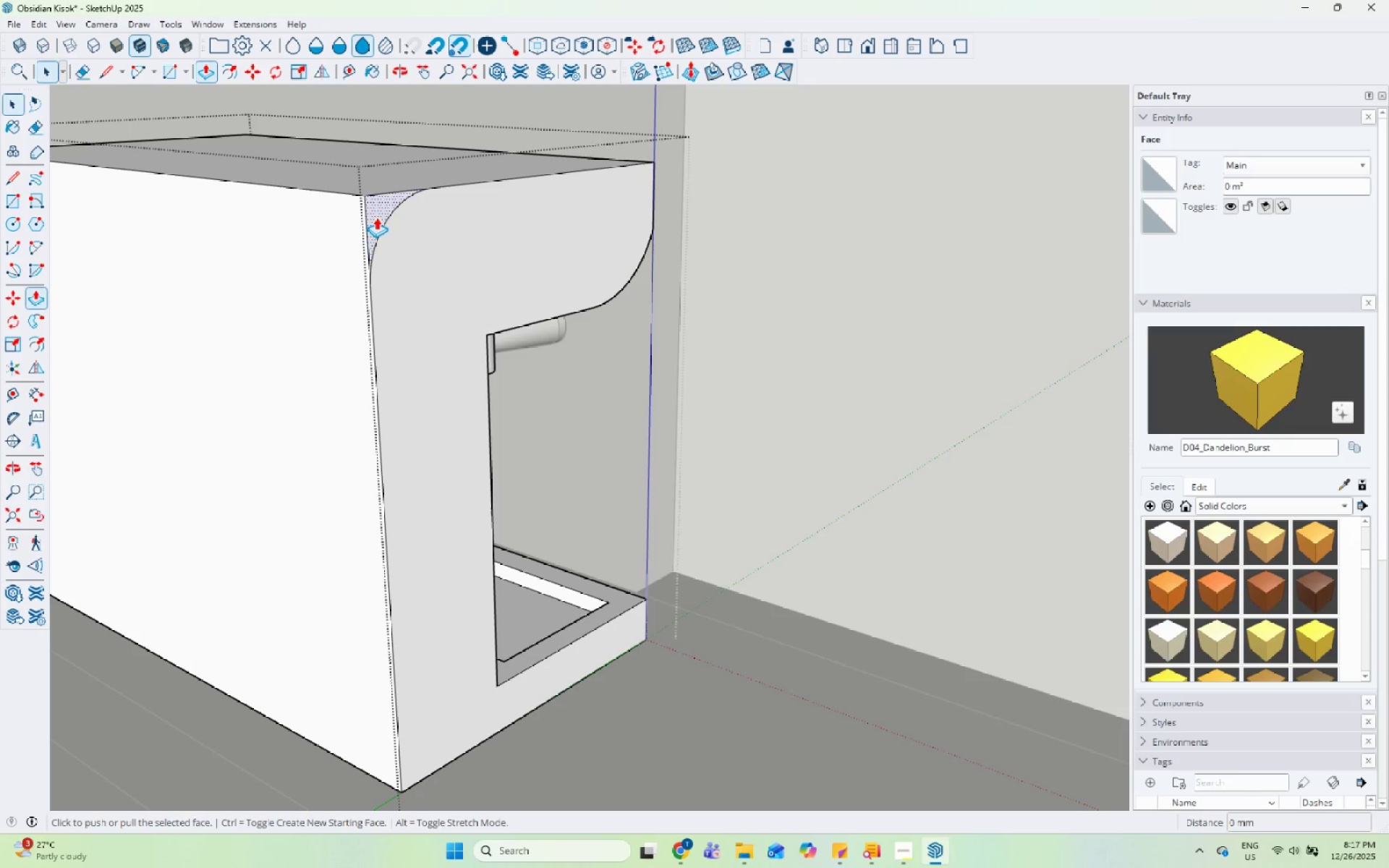 
left_click([376, 217])
 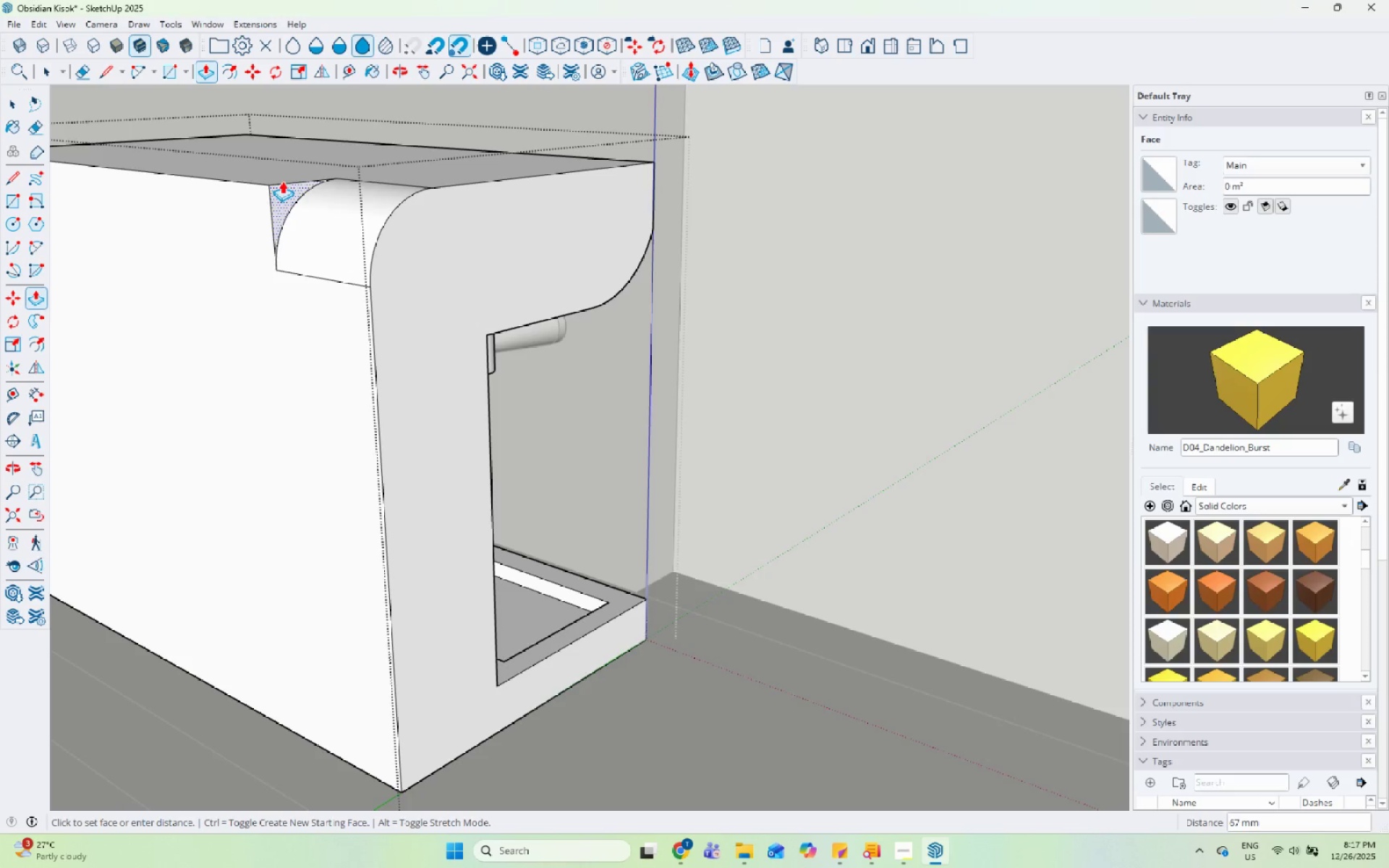 
scroll: coordinate [613, 402], scroll_direction: down, amount: 10.0
 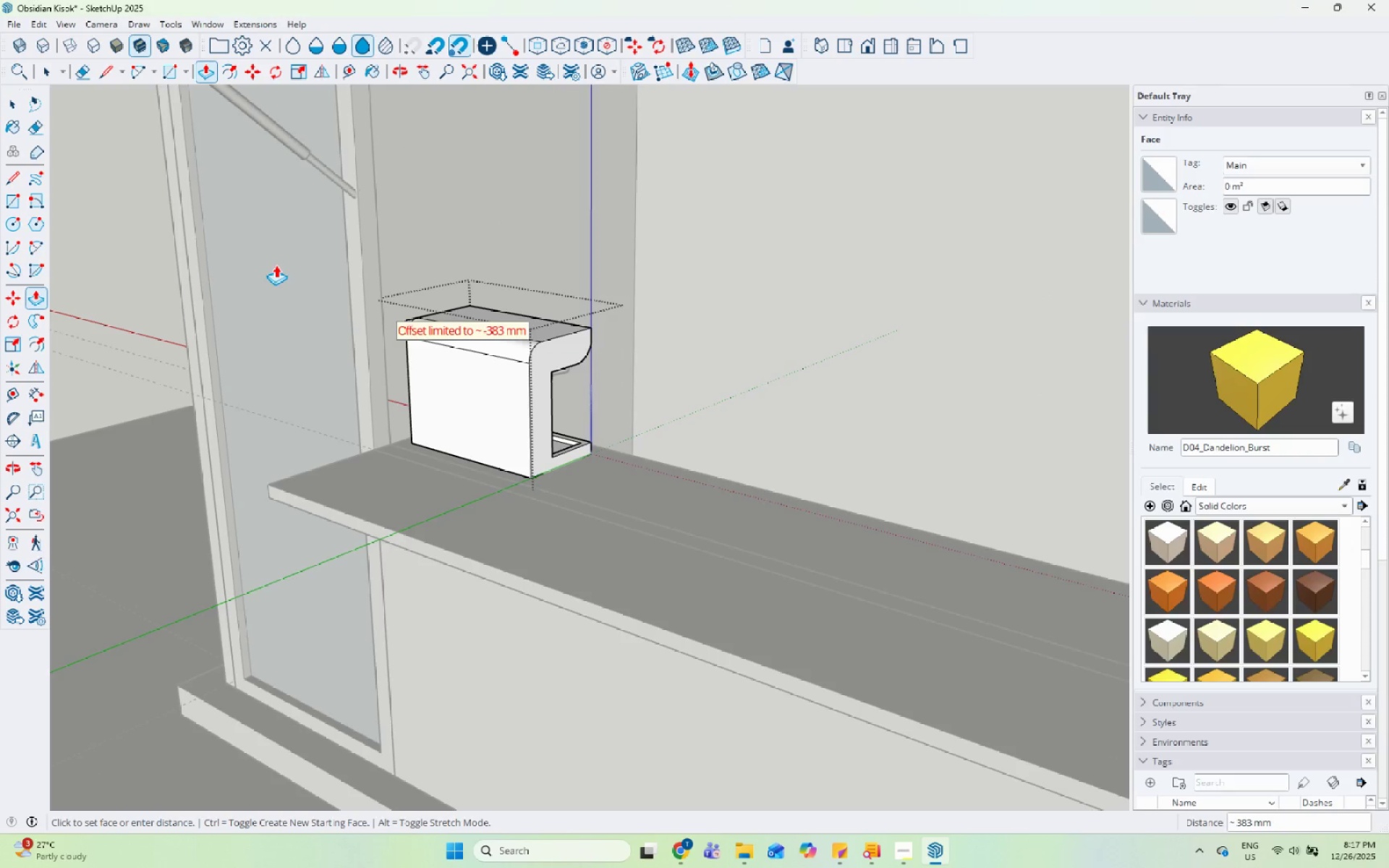 
left_click([273, 265])
 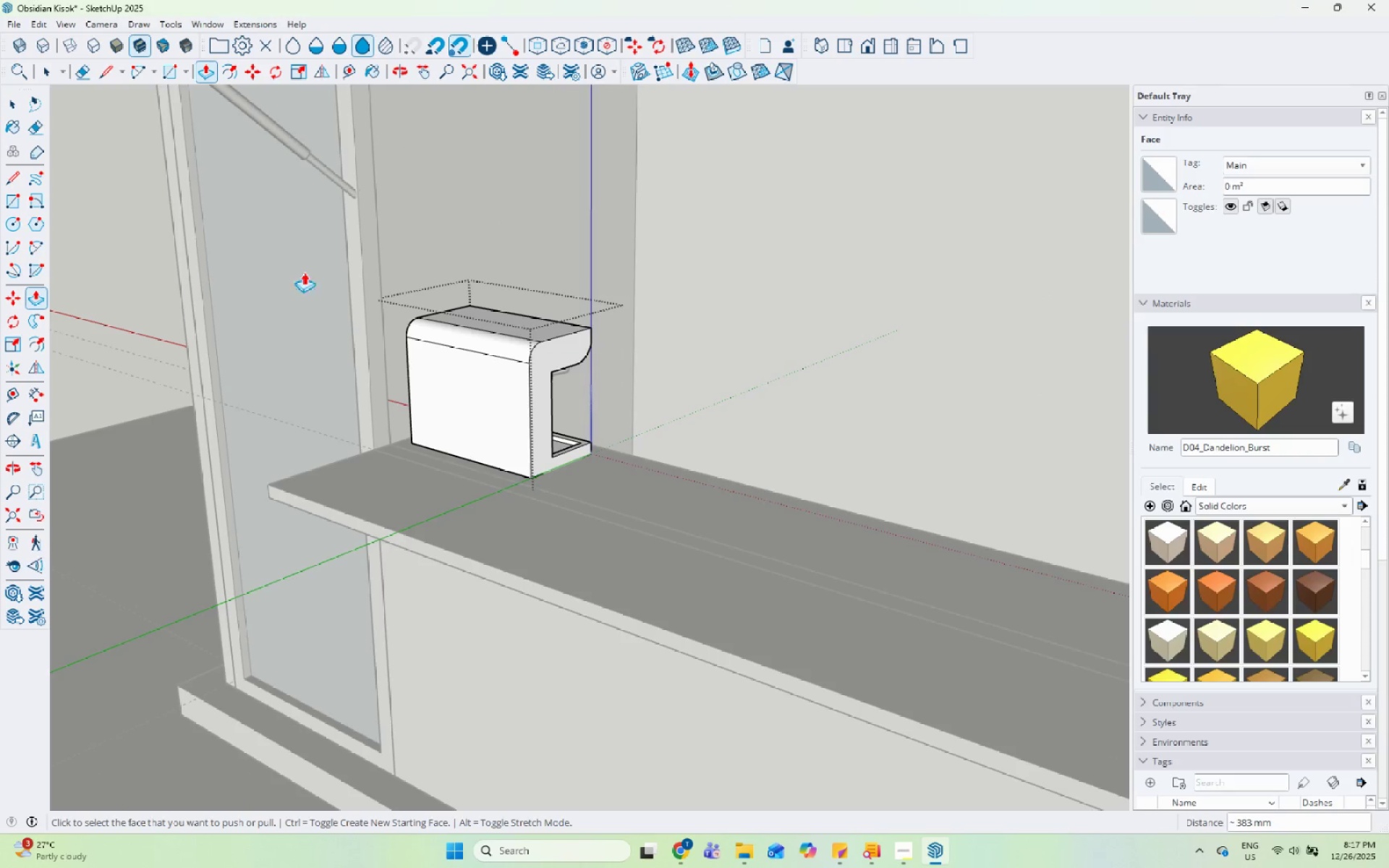 
key(Space)
 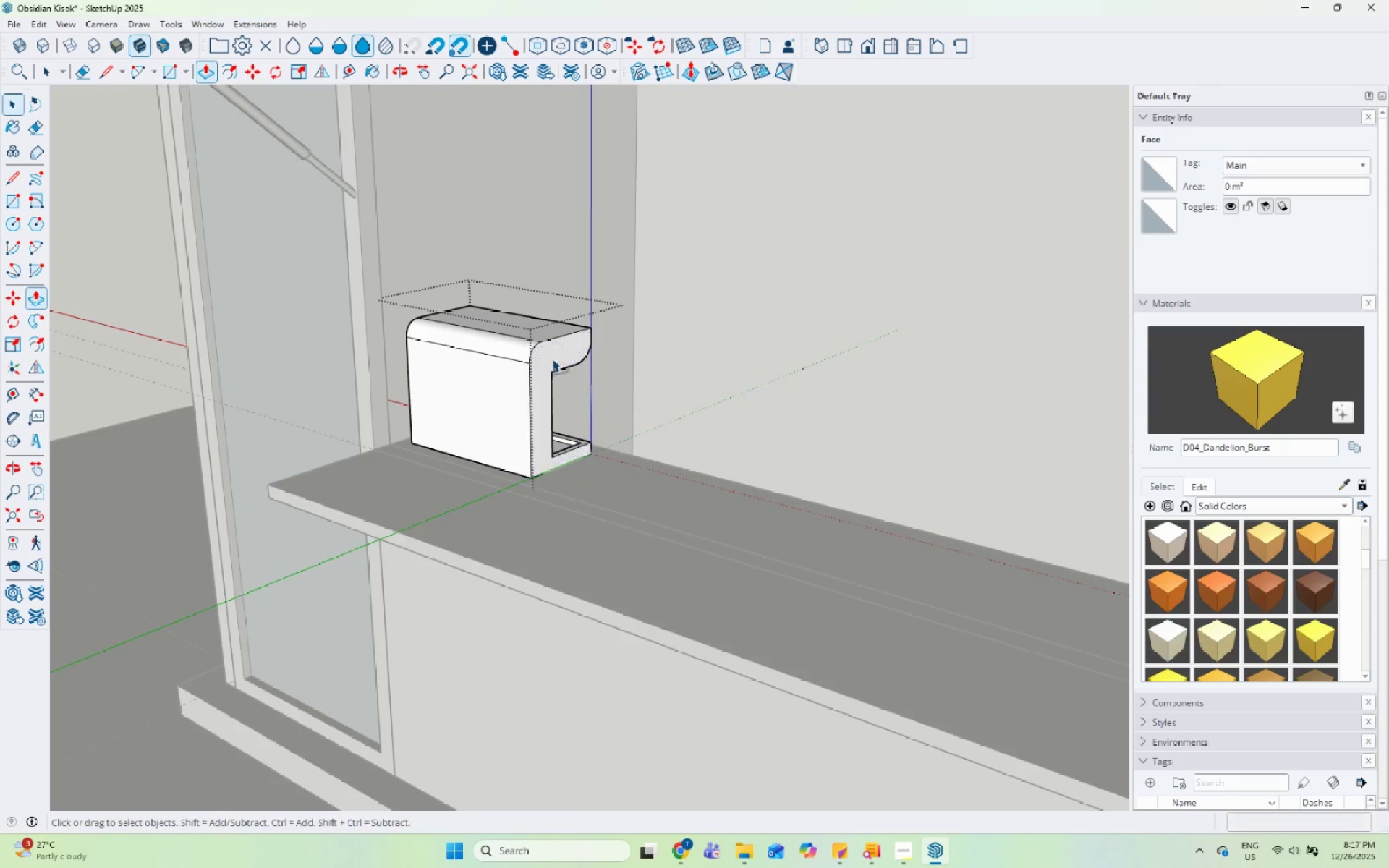 
key(Escape)
 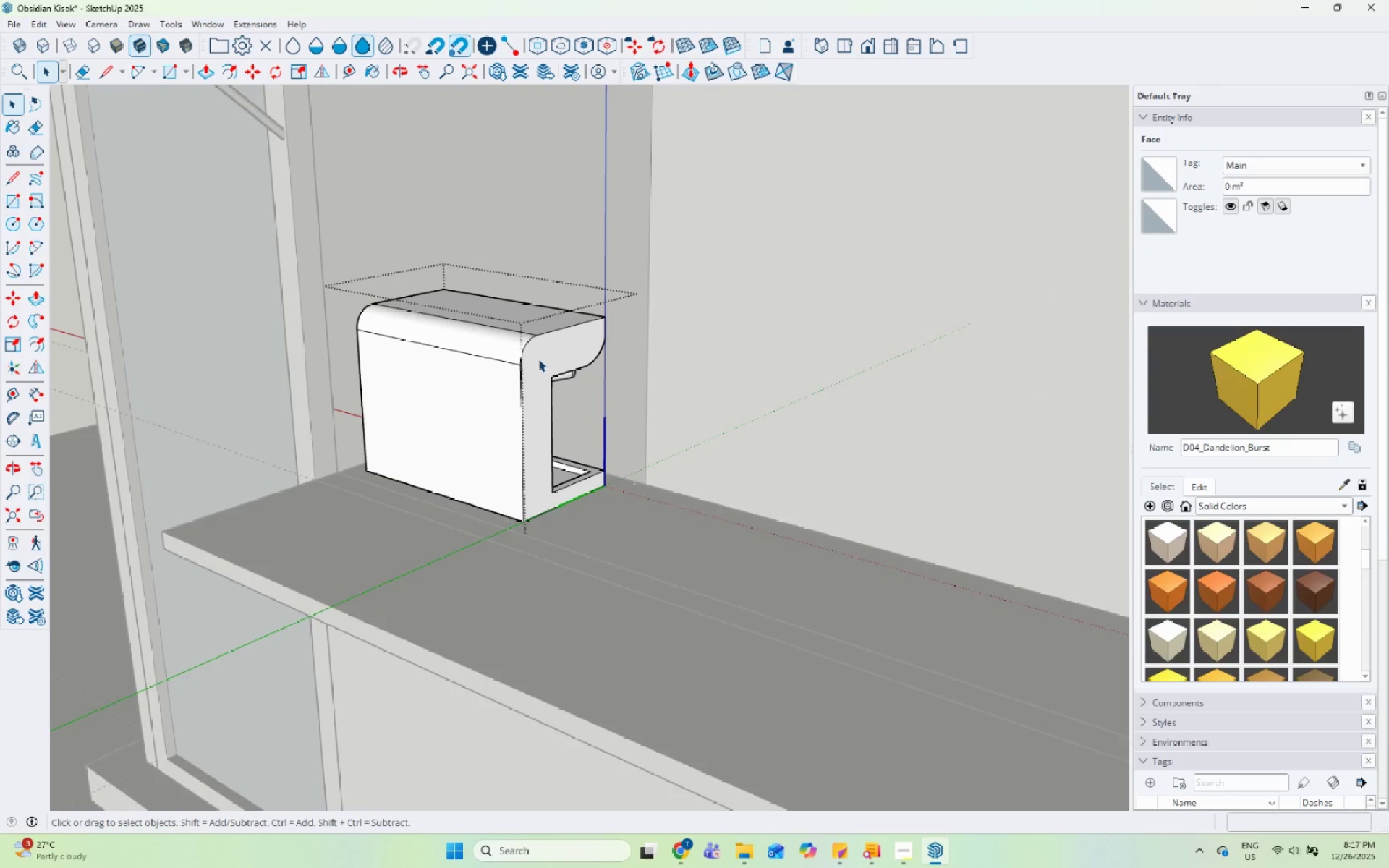 
key(Escape)
 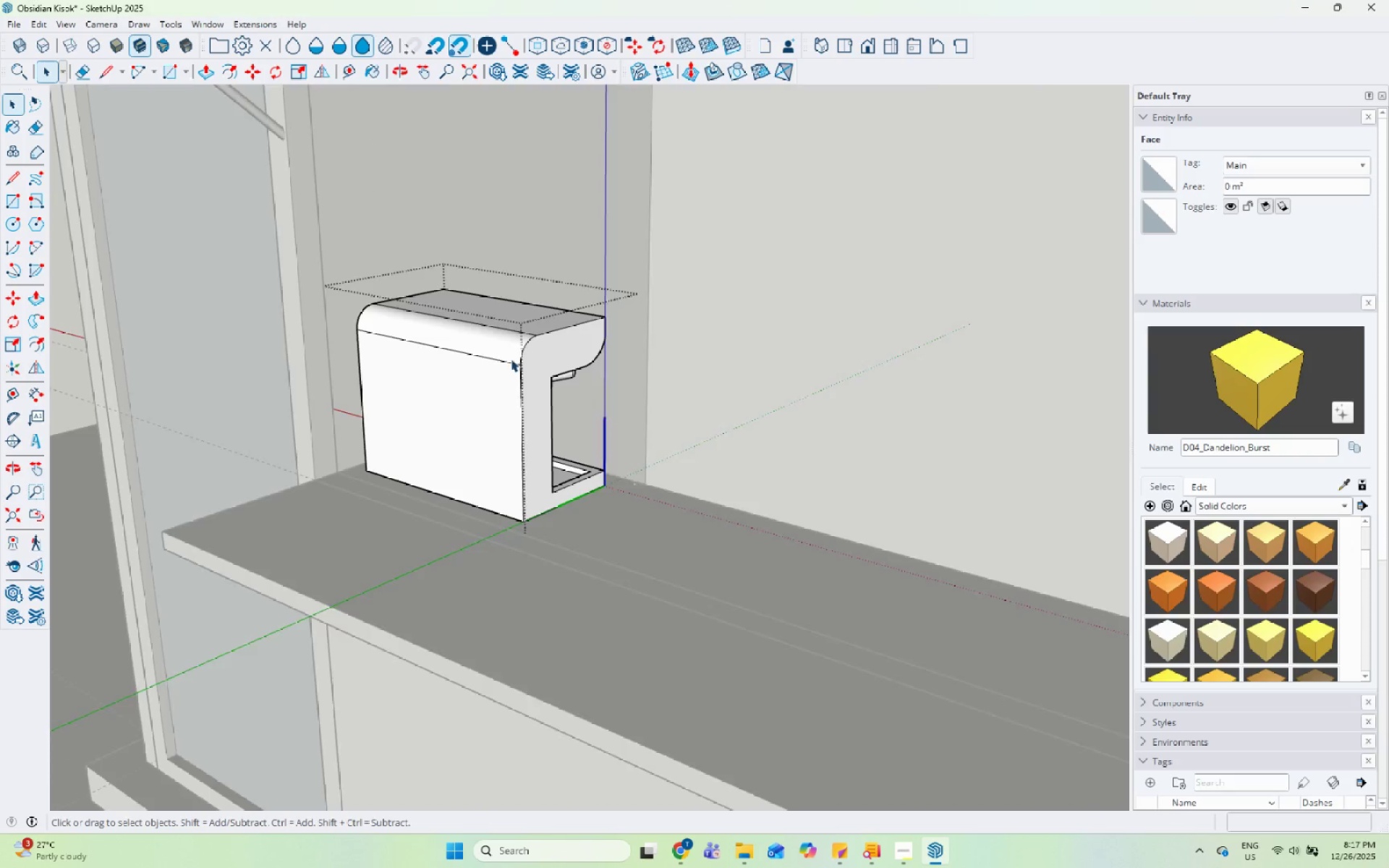 
key(Space)
 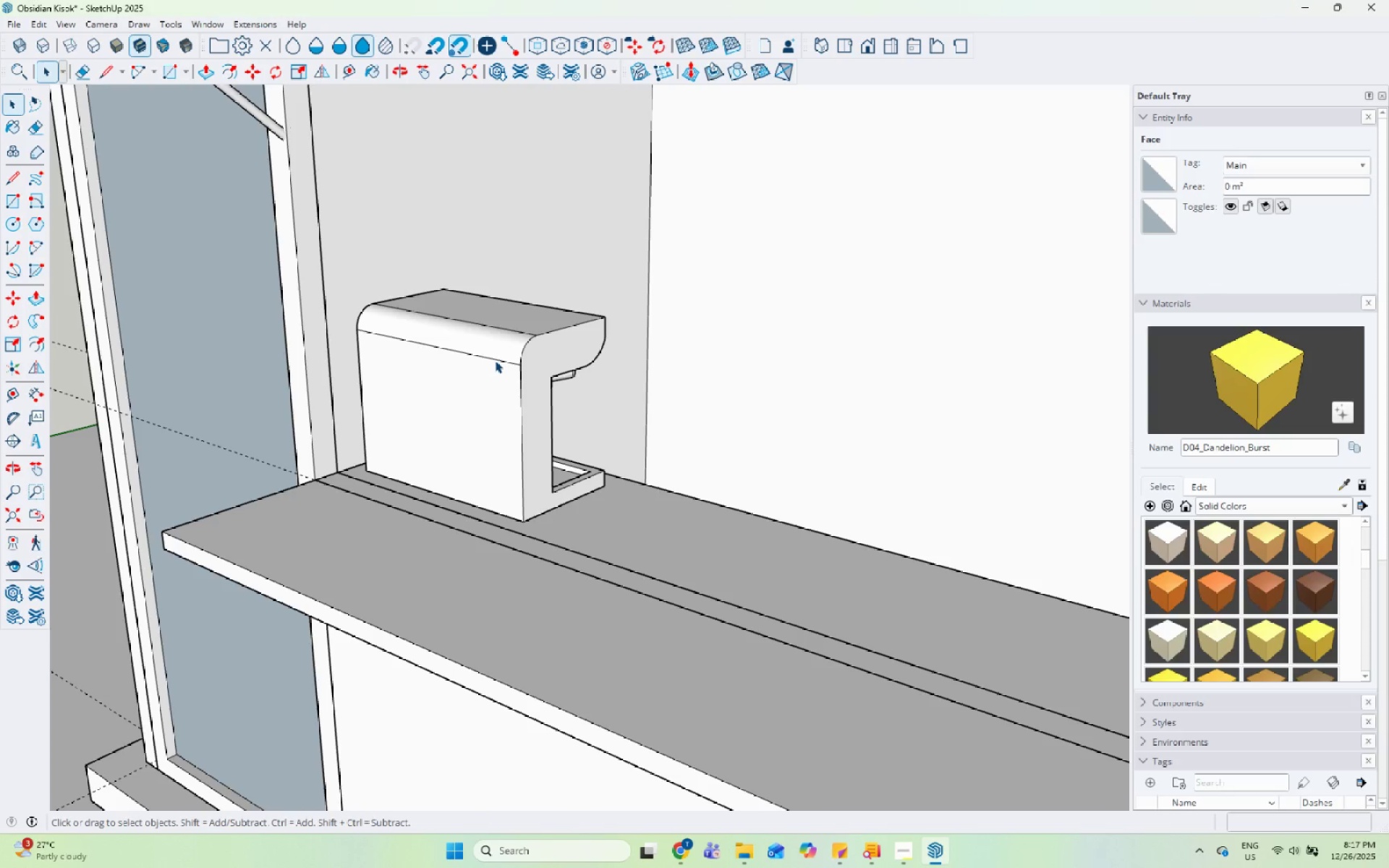 
scroll: coordinate [552, 359], scroll_direction: up, amount: 3.0
 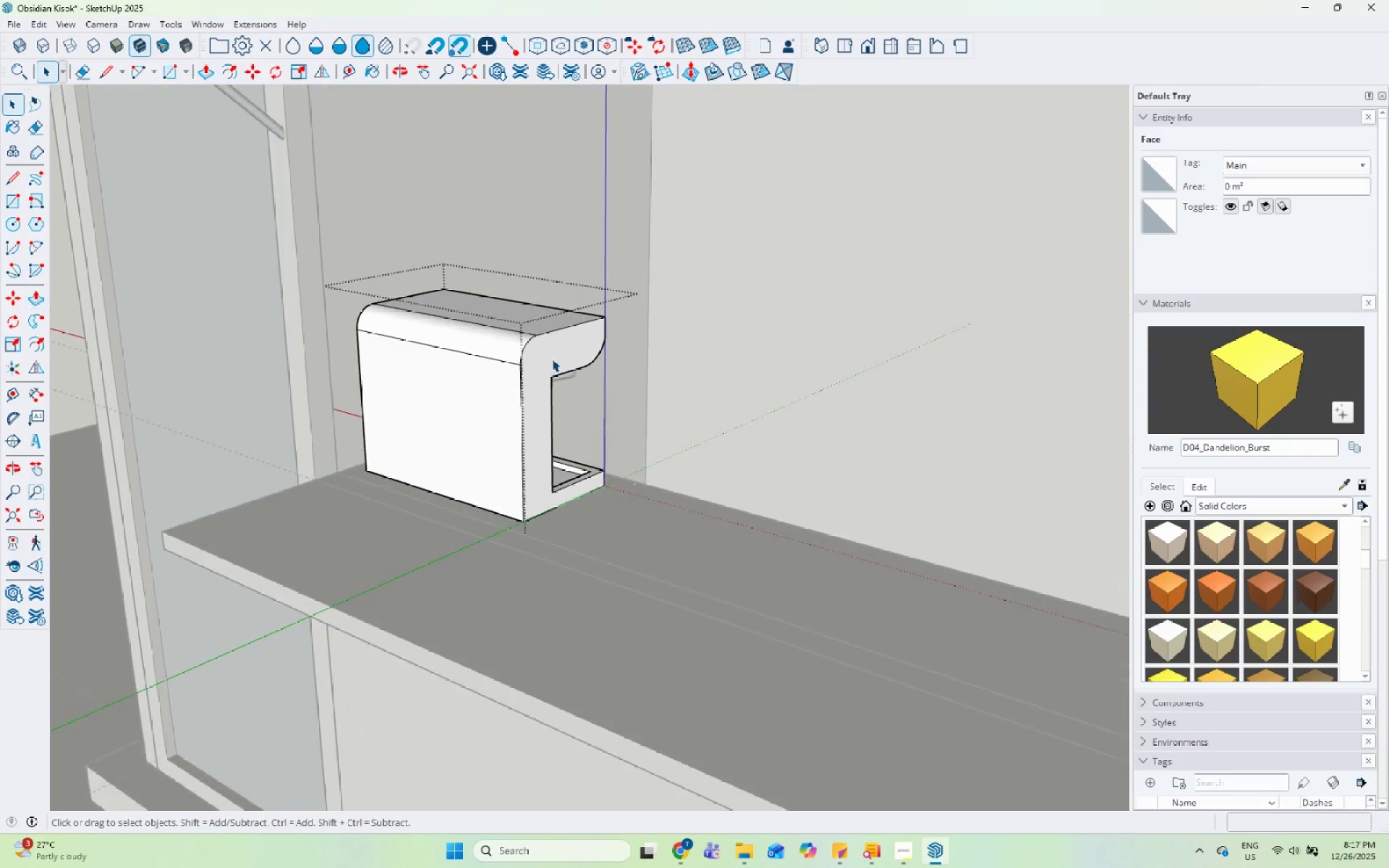 
key(Escape)
 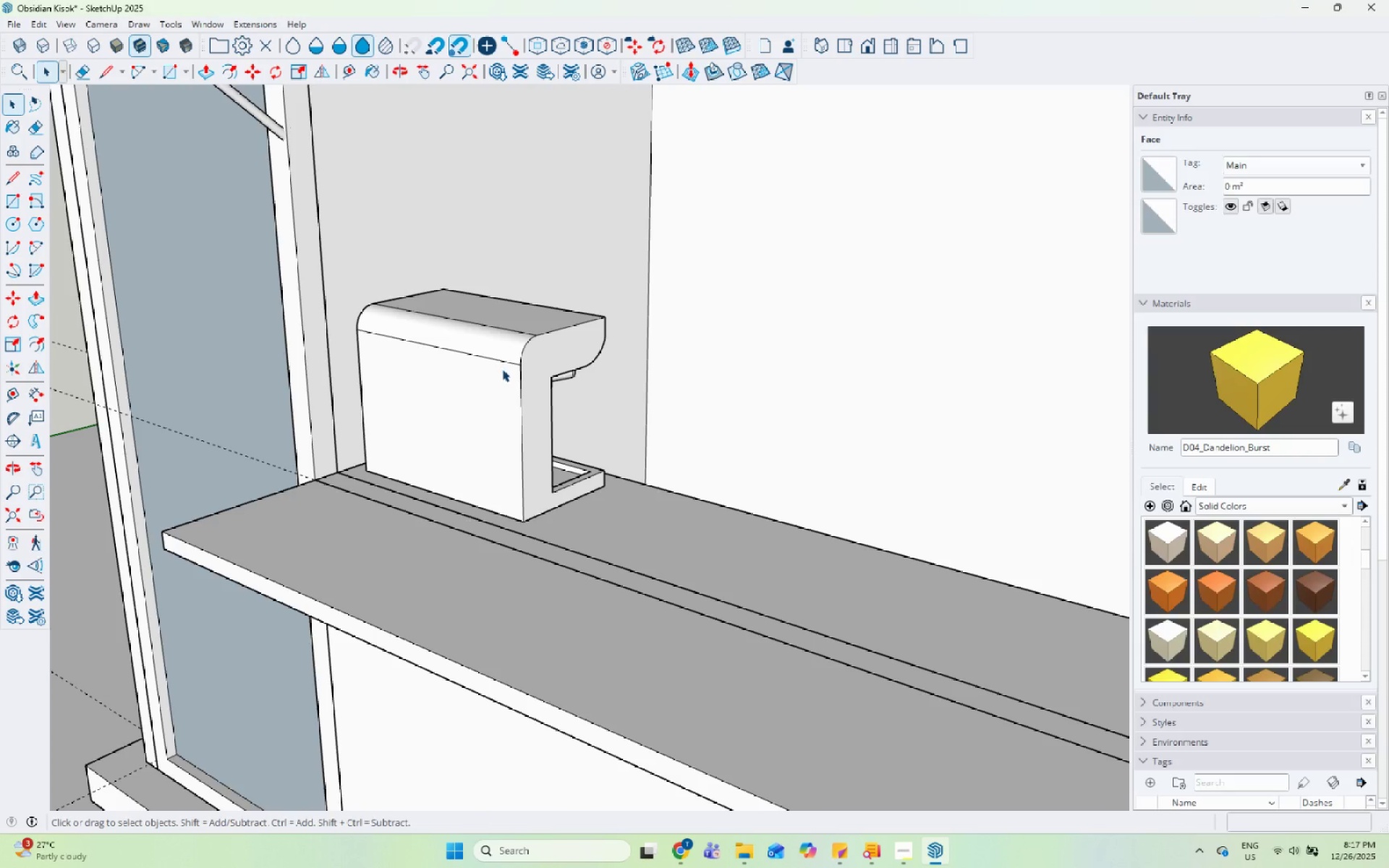 
left_click_drag(start_coordinate=[502, 369], to_coordinate=[507, 369])
 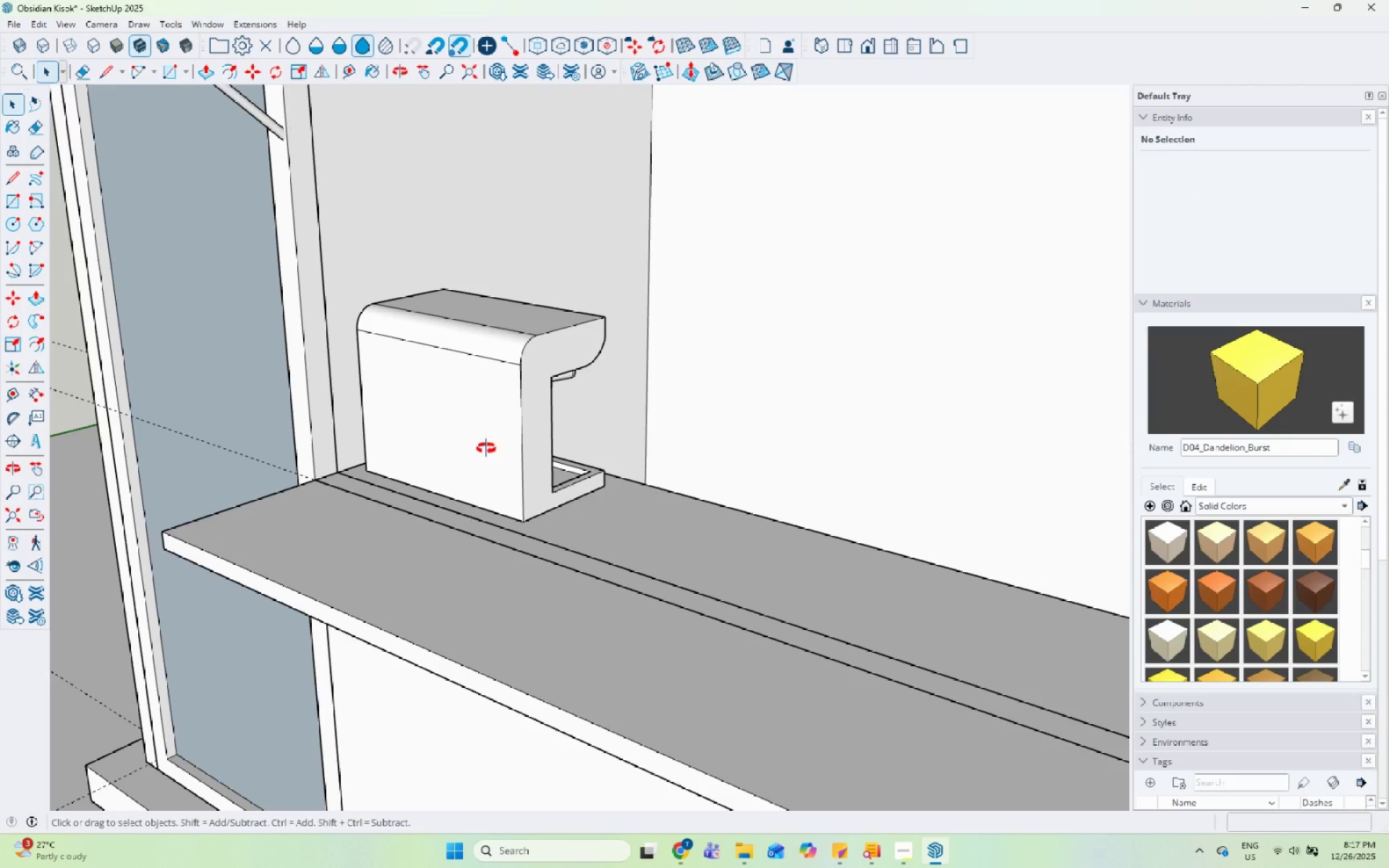 
left_click_drag(start_coordinate=[533, 461], to_coordinate=[537, 462])
 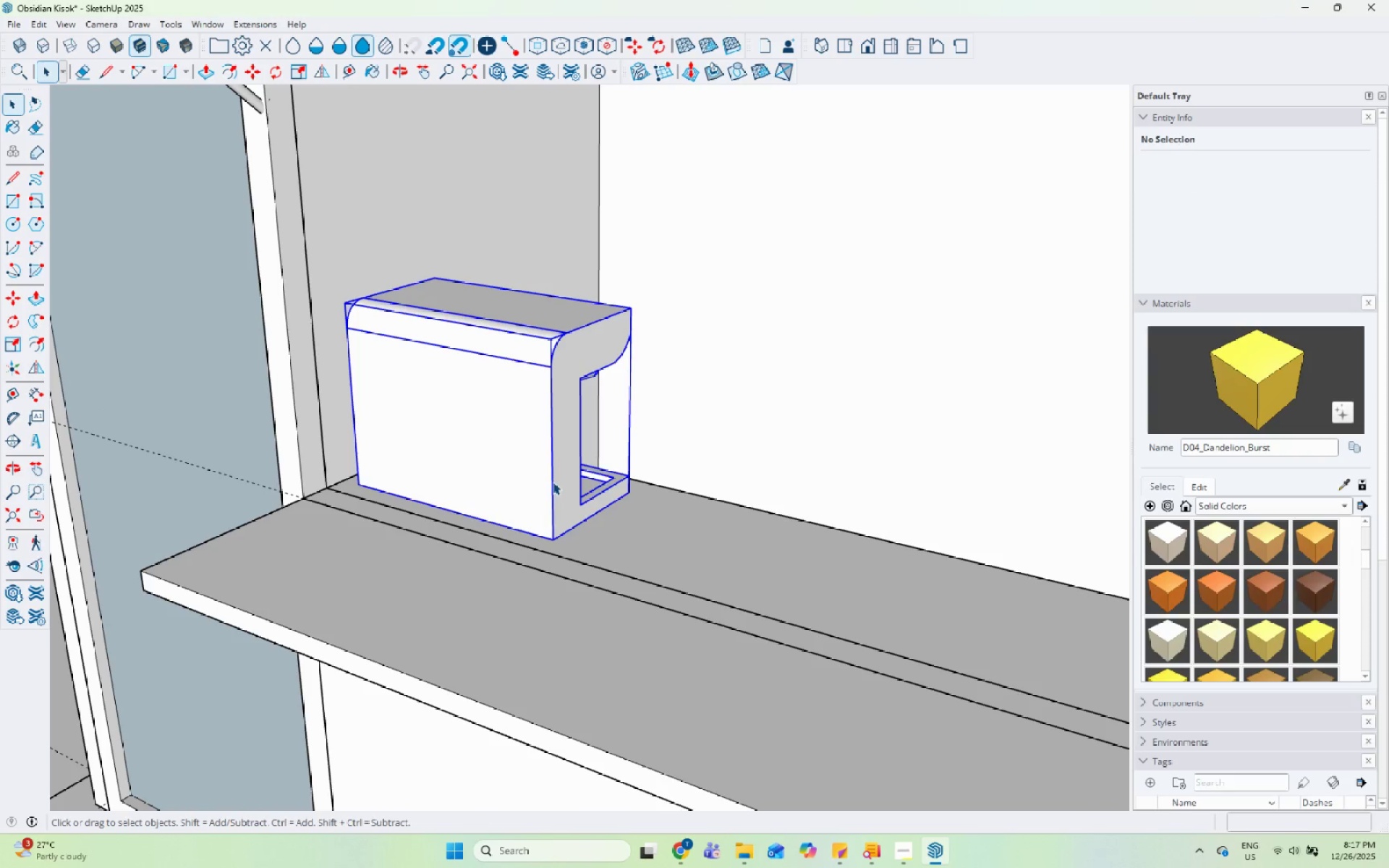 
scroll: coordinate [511, 454], scroll_direction: up, amount: 1.0
 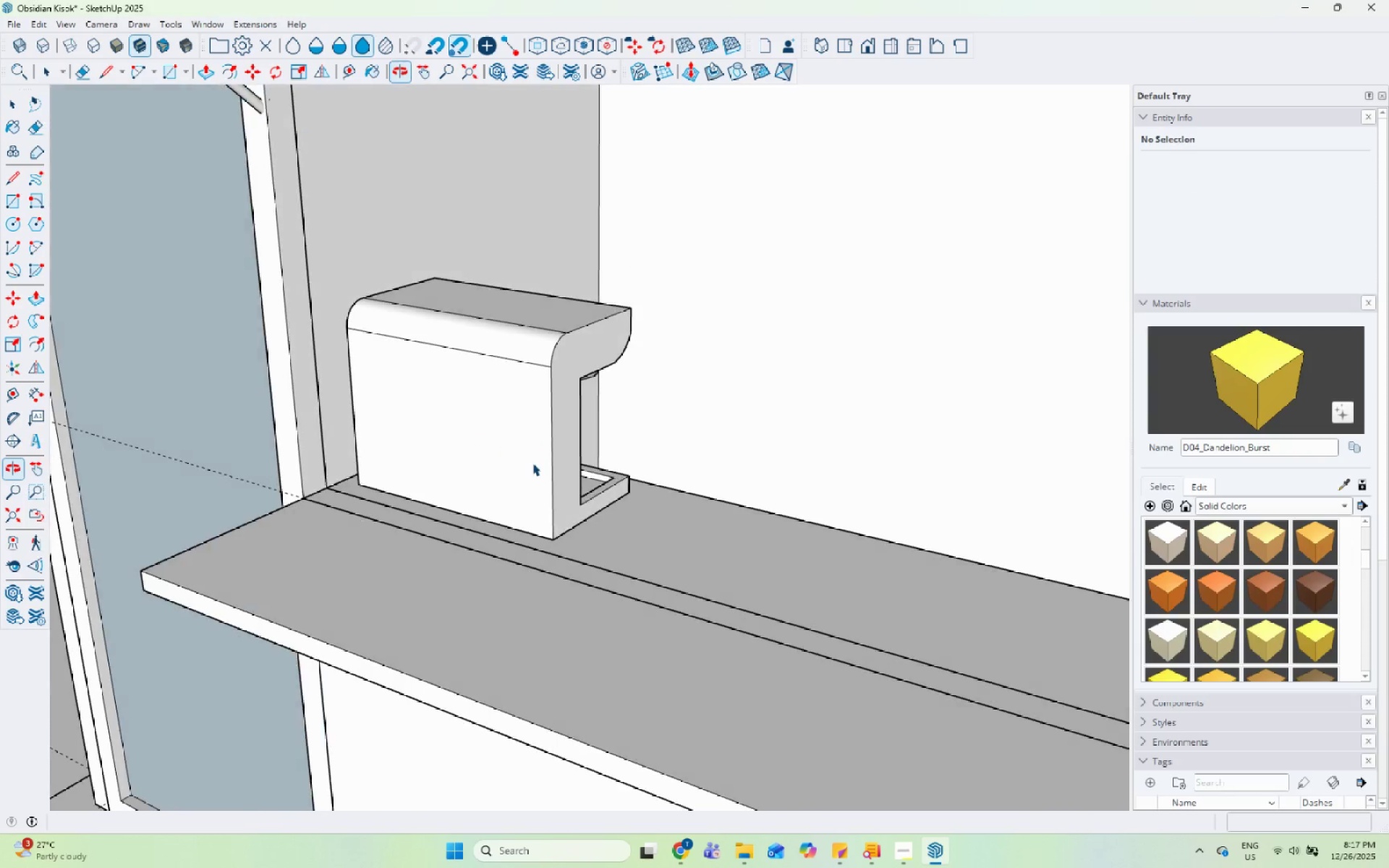 
key(M)
 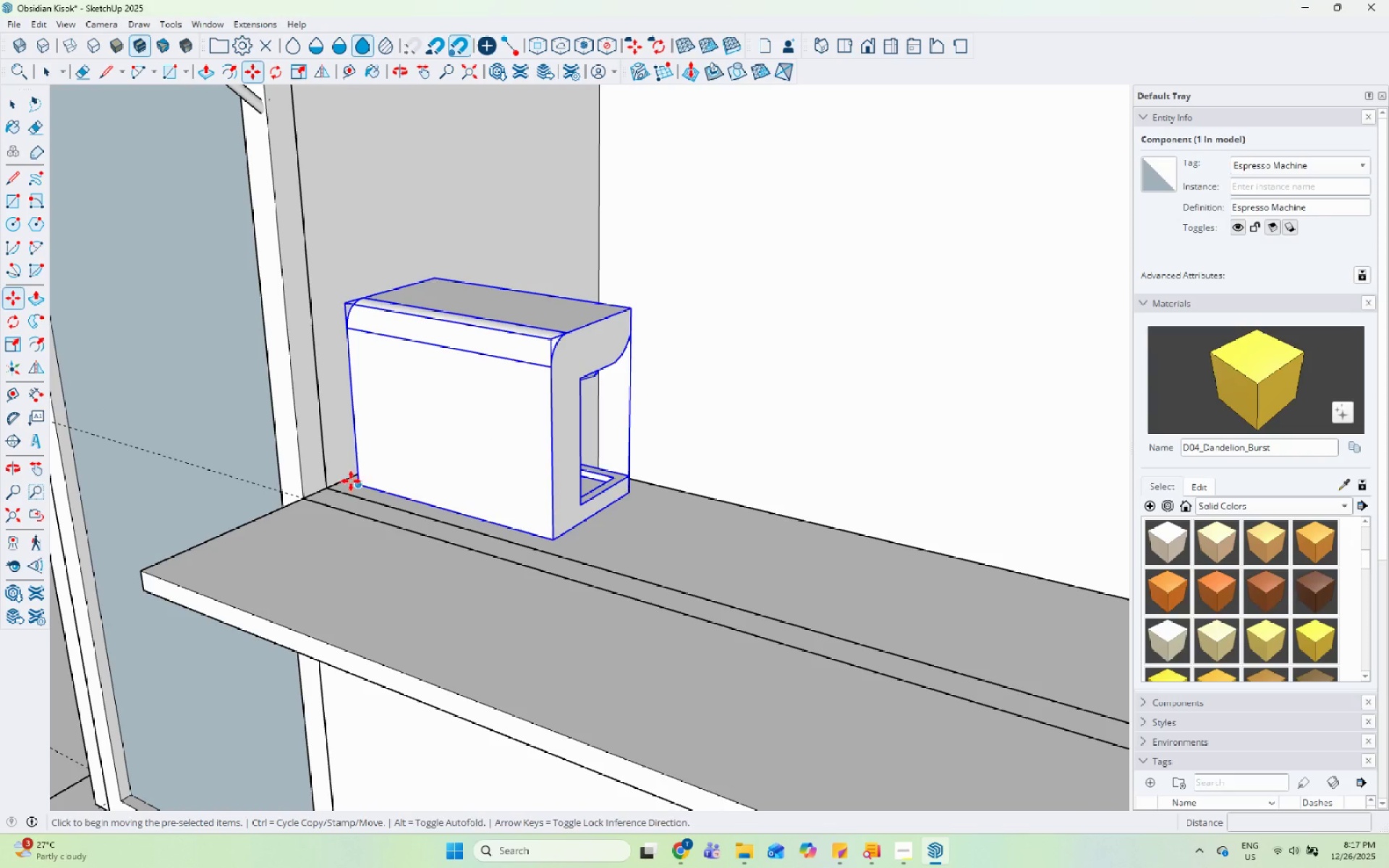 
key(Control+ControlLeft)
 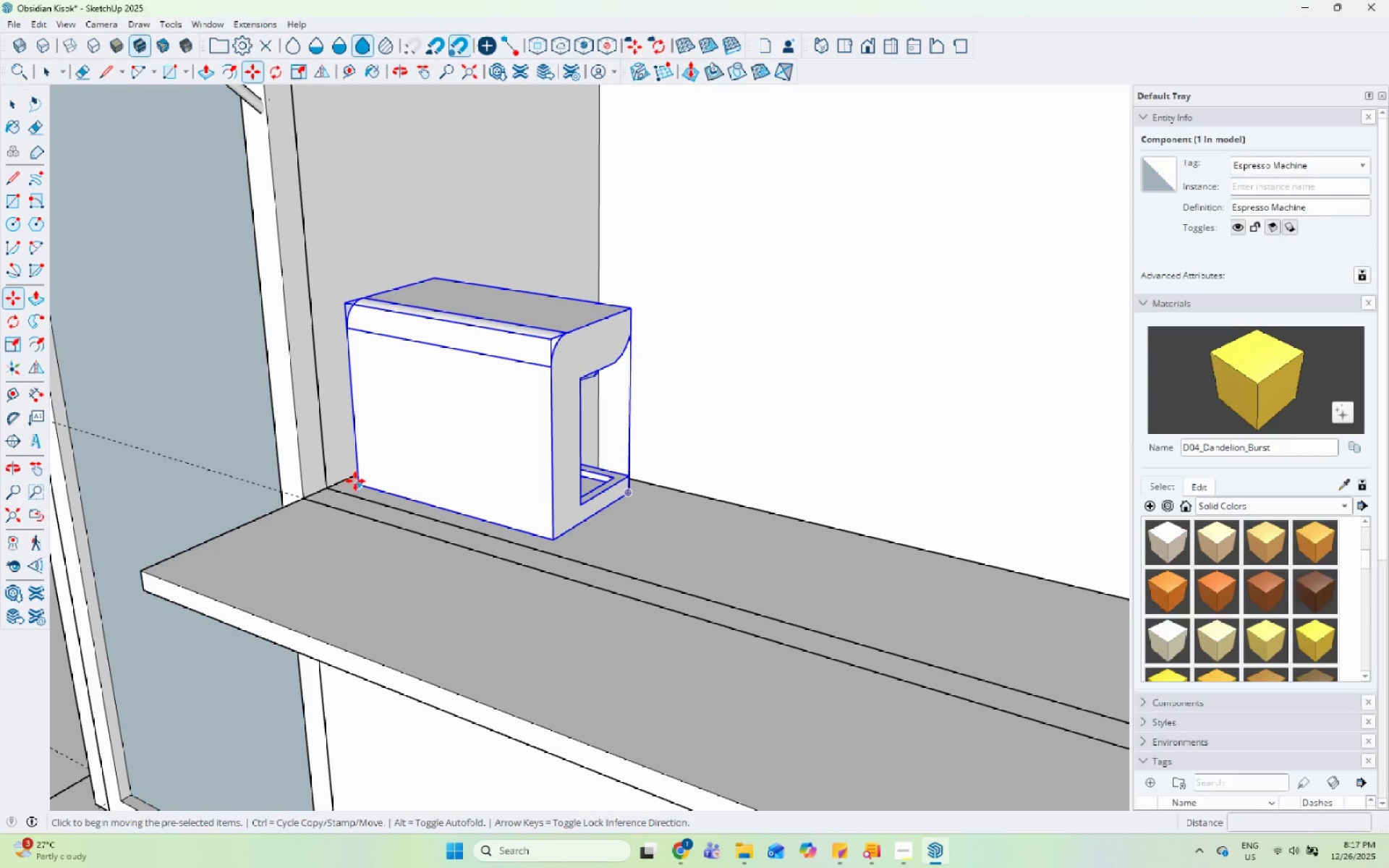 
left_click_drag(start_coordinate=[355, 481], to_coordinate=[360, 482])
 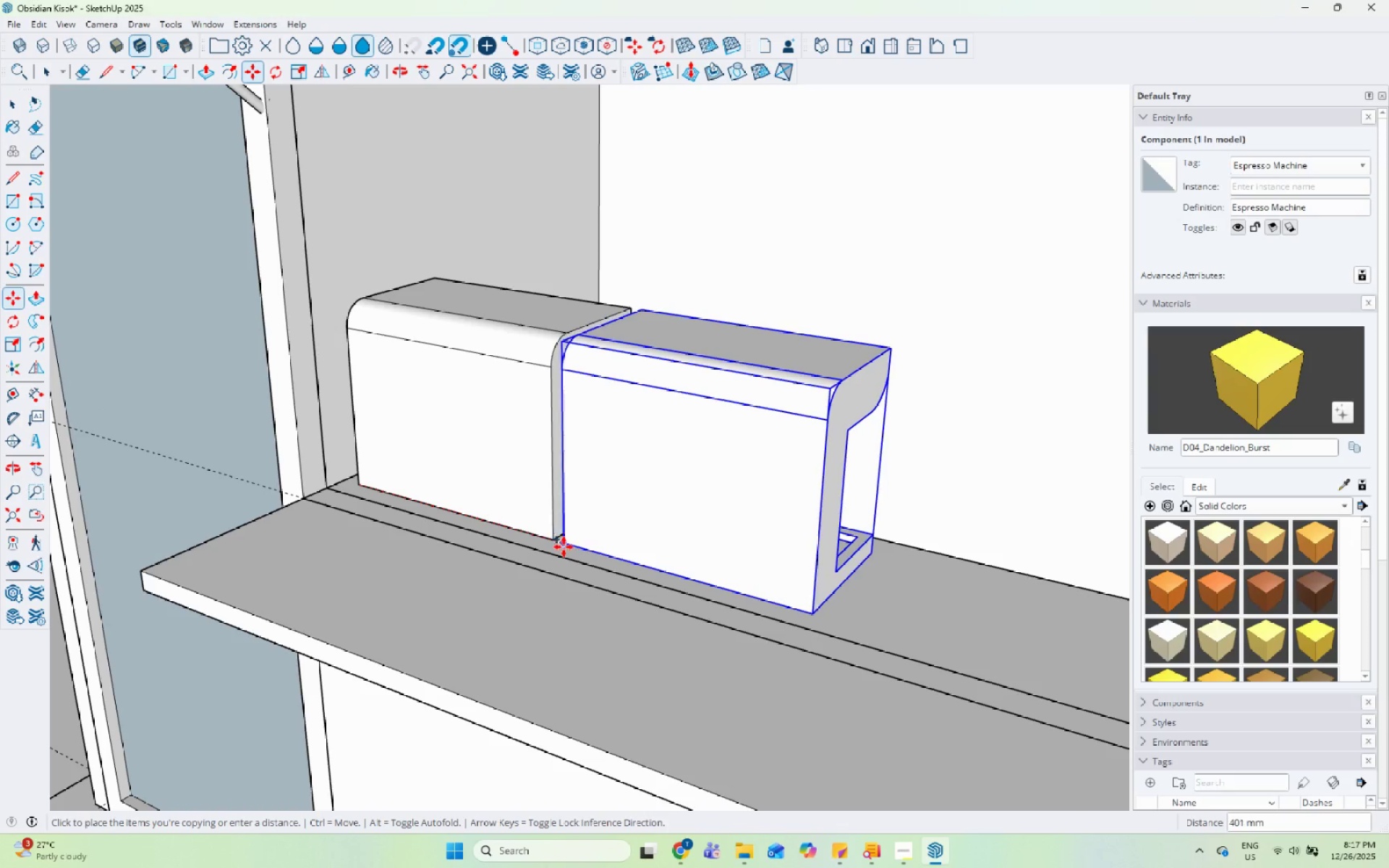 
left_click([564, 547])
 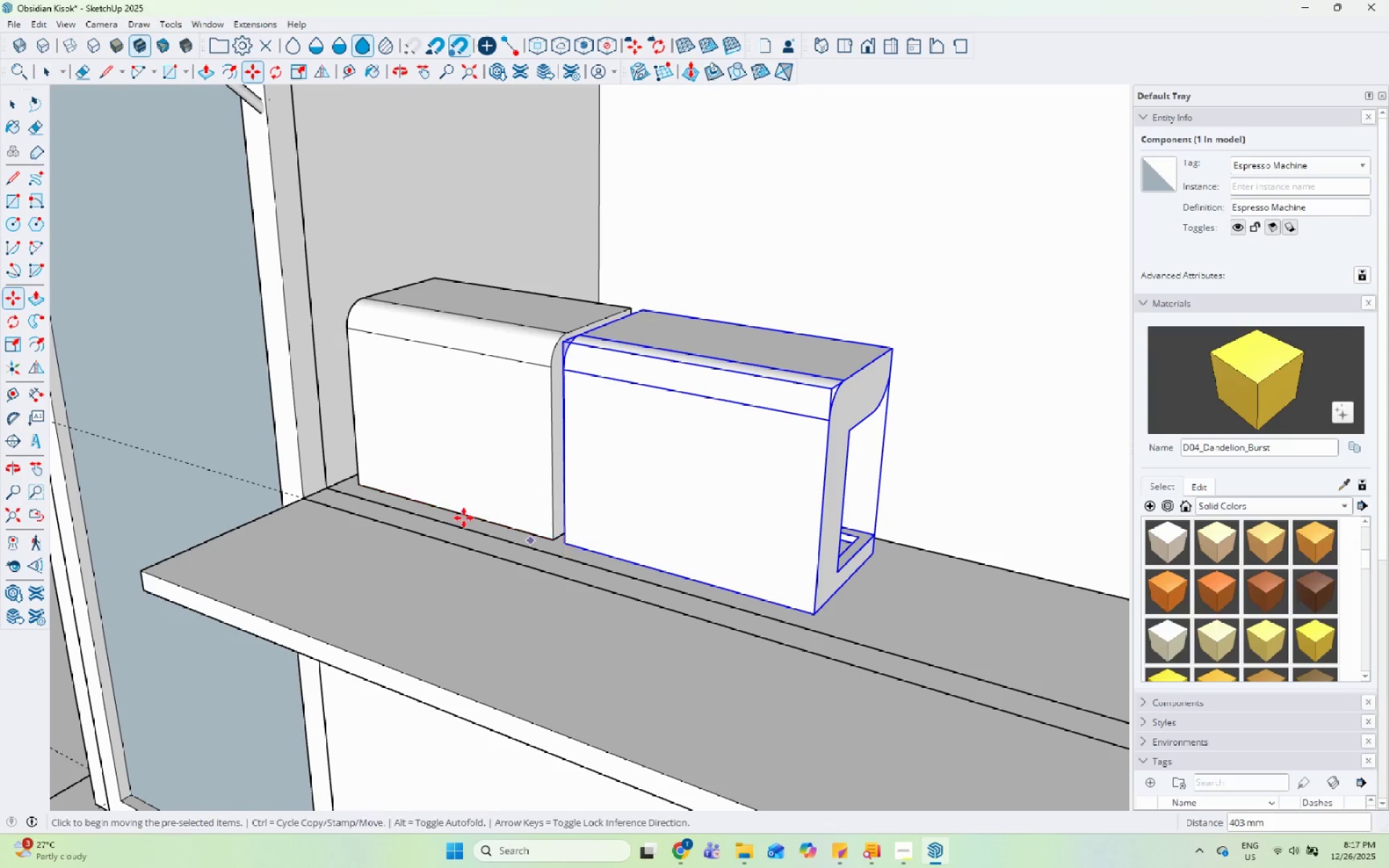 
key(Space)
 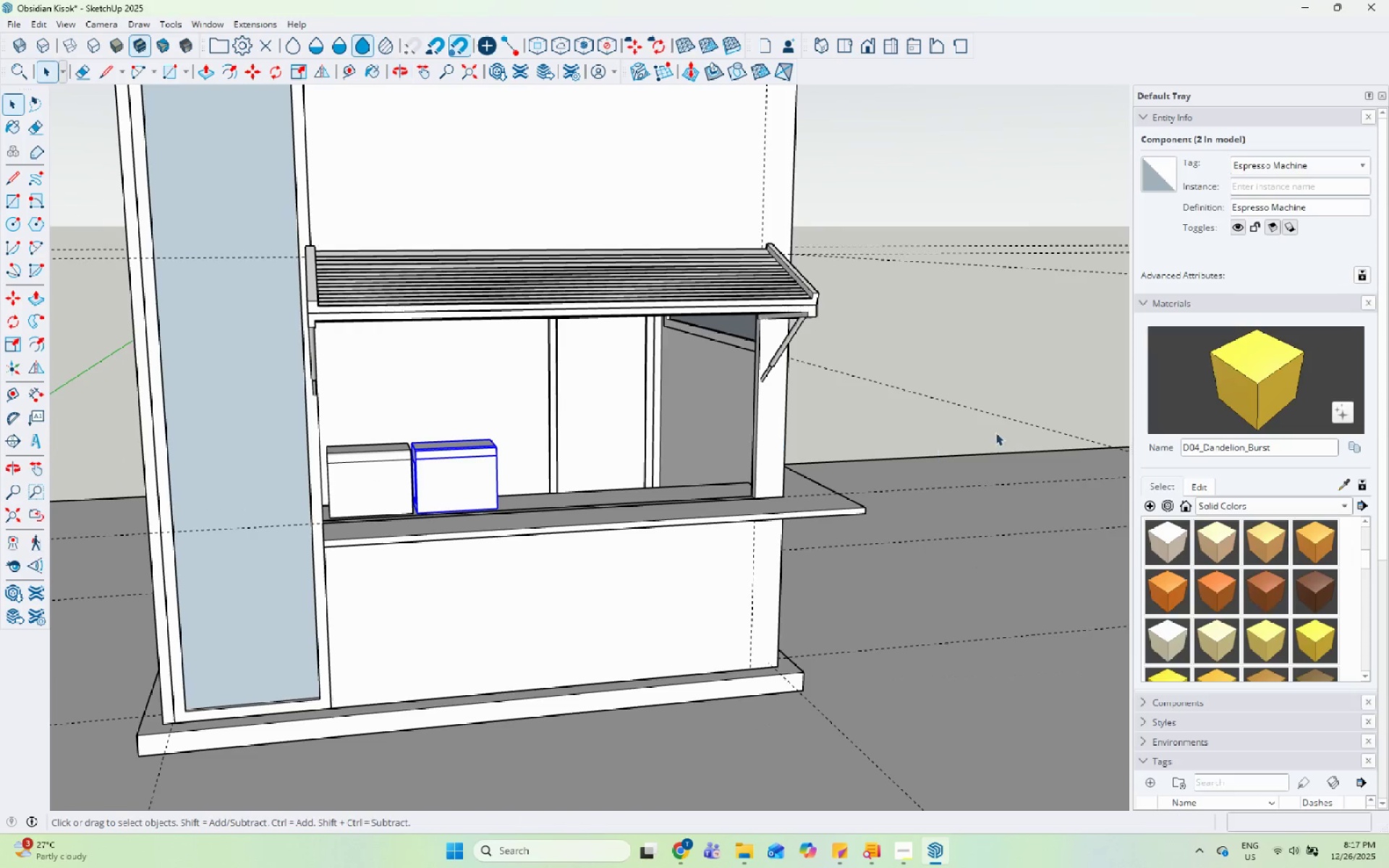 
scroll: coordinate [341, 451], scroll_direction: down, amount: 11.0
 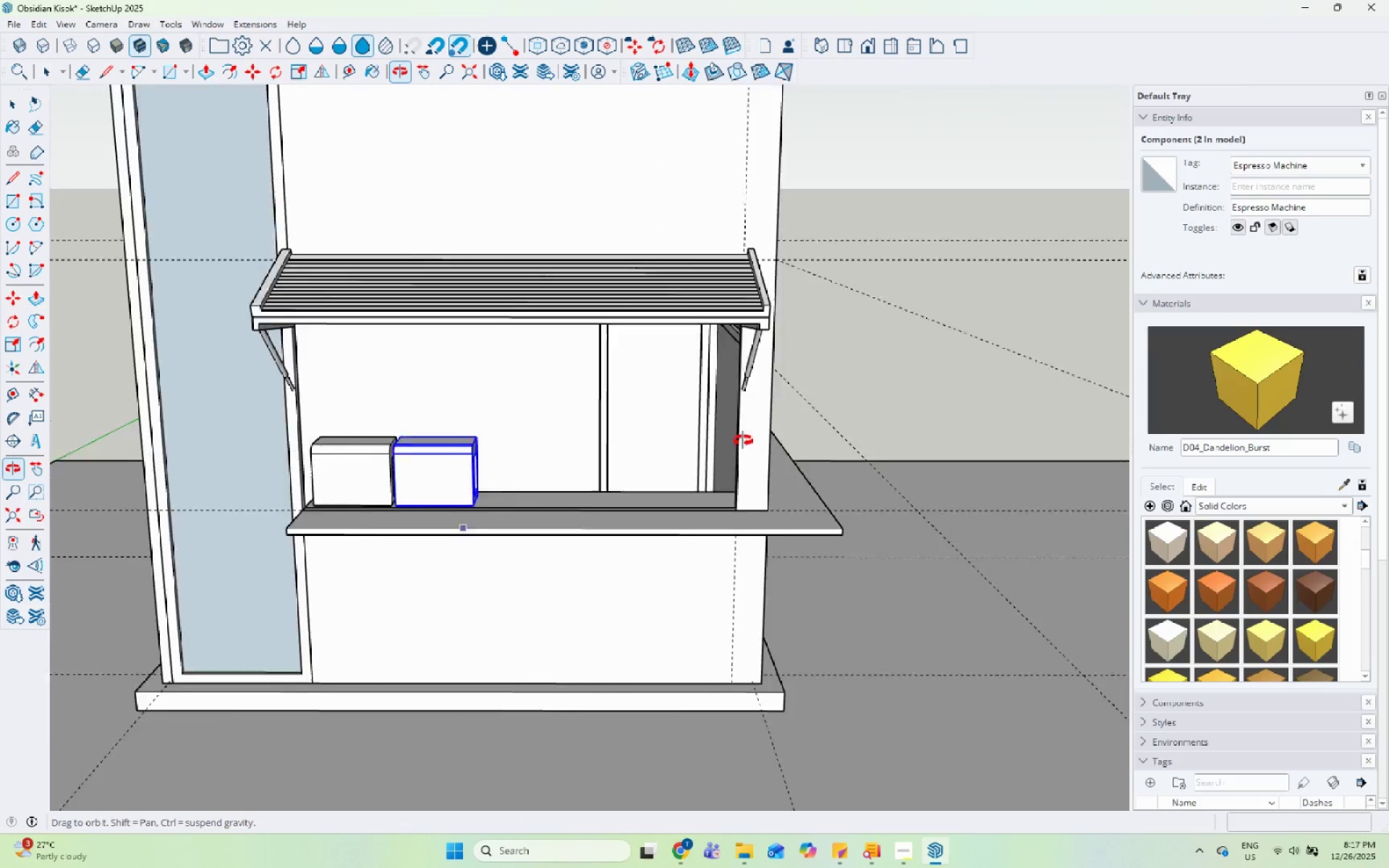 
left_click([997, 433])
 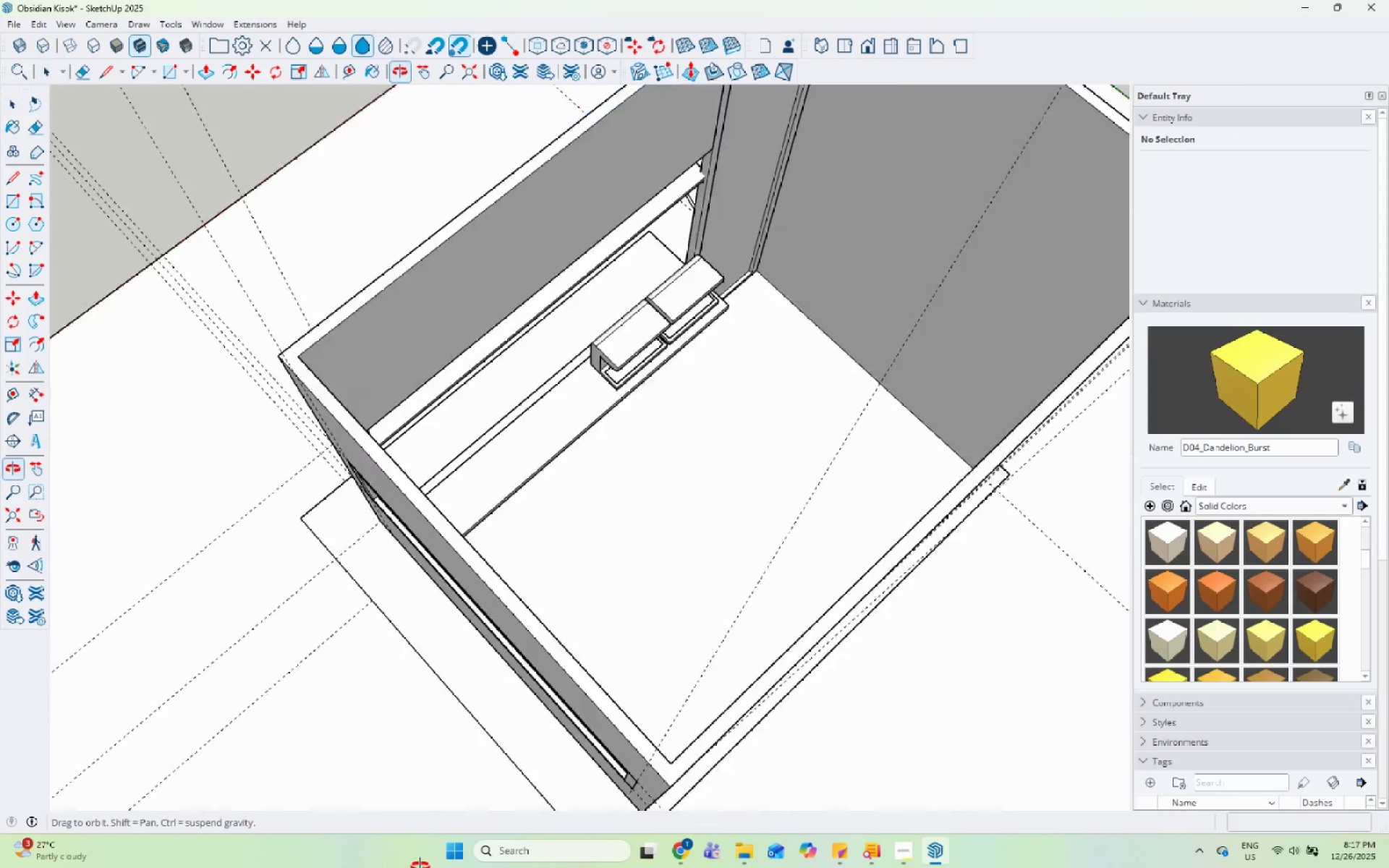 
scroll: coordinate [954, 431], scroll_direction: up, amount: 6.0
 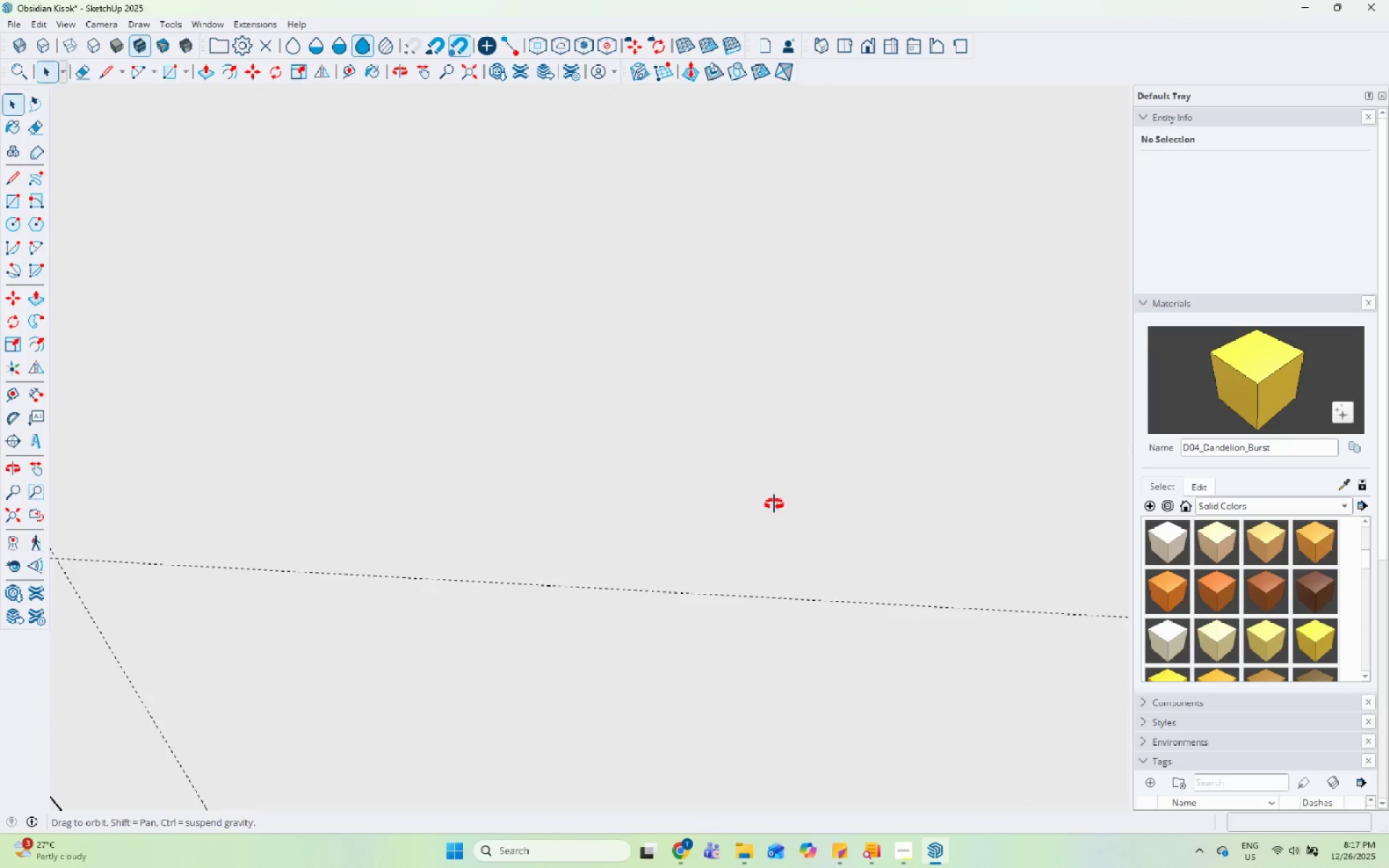 
scroll: coordinate [800, 346], scroll_direction: down, amount: 1.0
 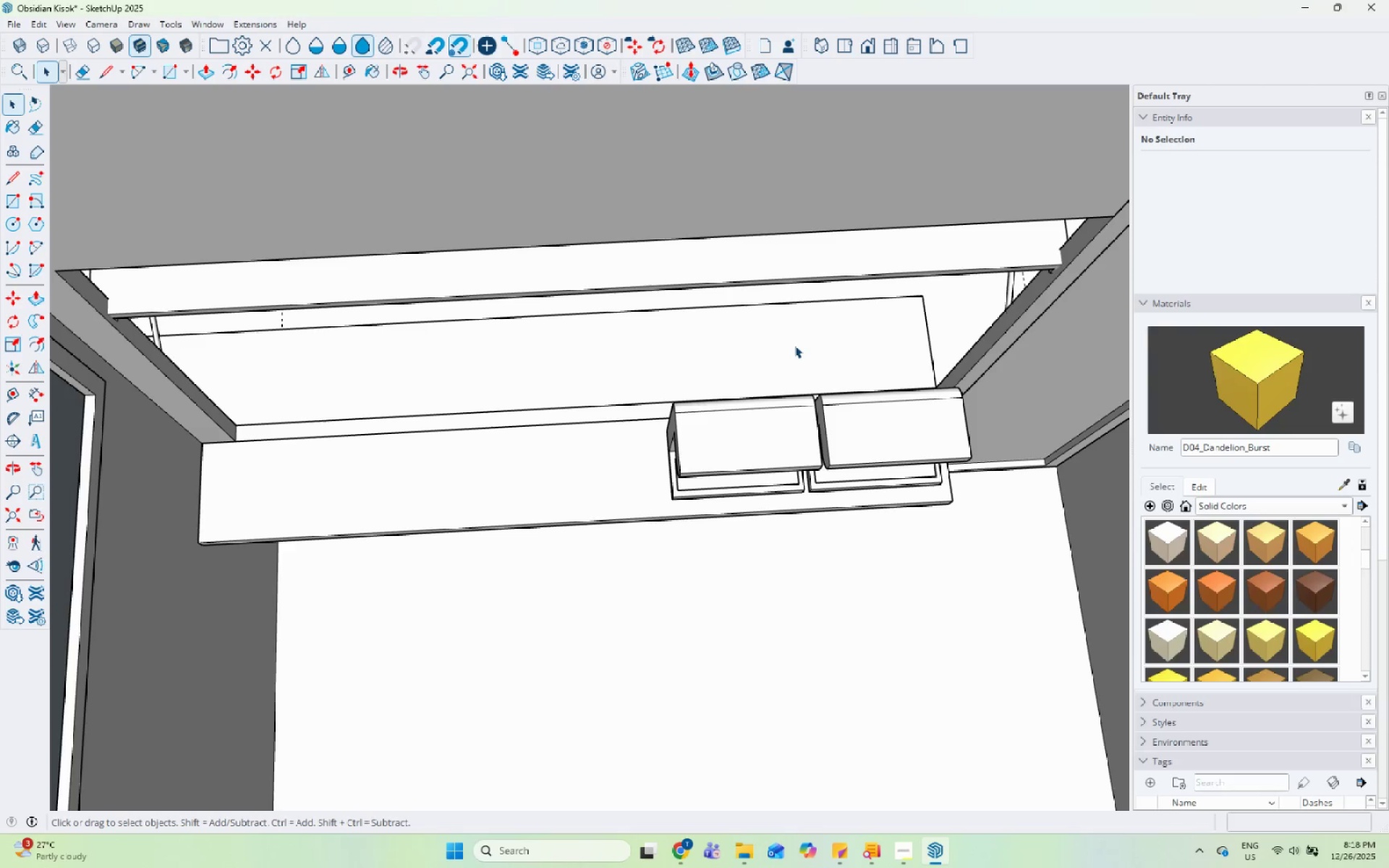 
wait(31.75)
 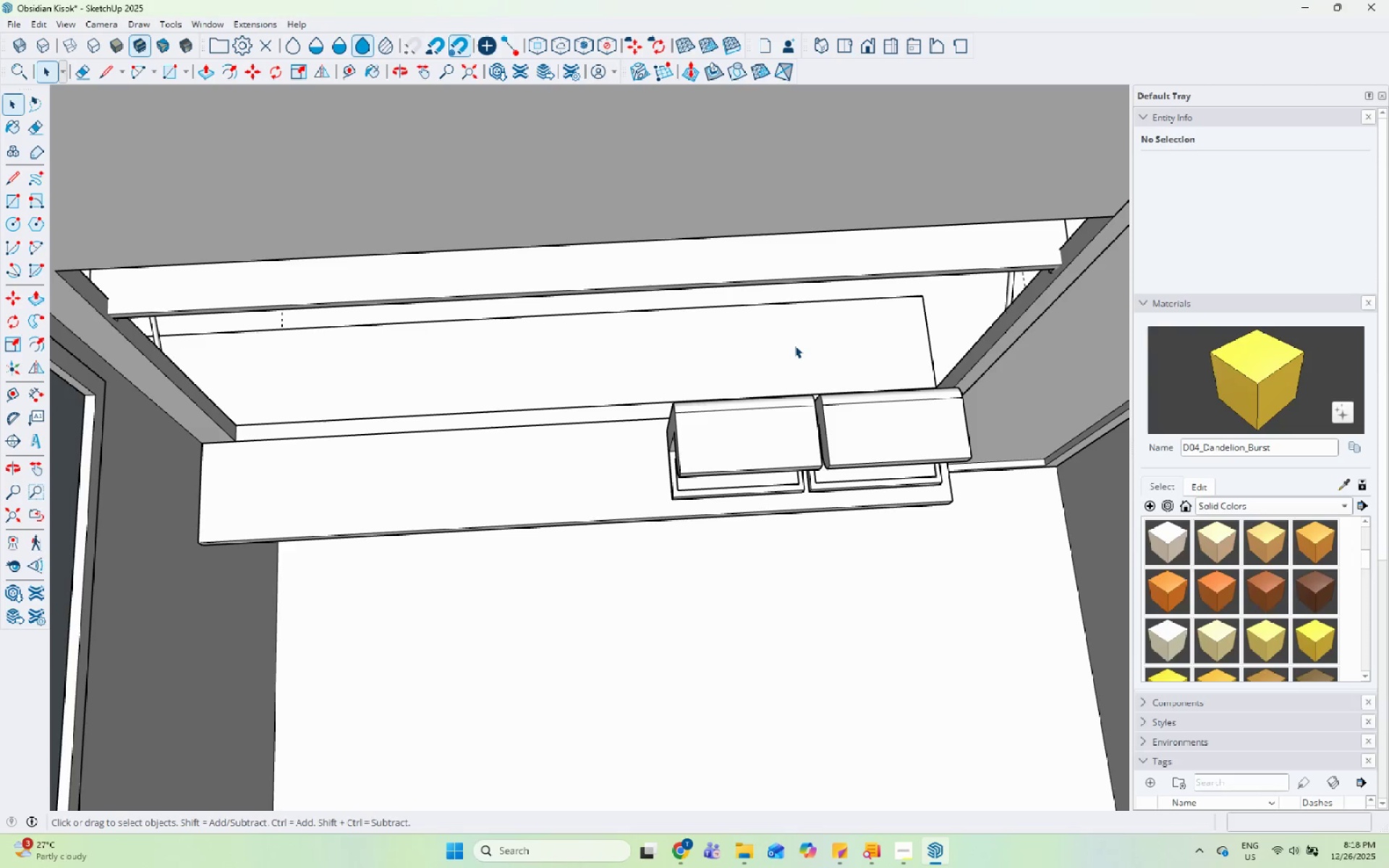 
scroll: coordinate [679, 590], scroll_direction: down, amount: 10.0
 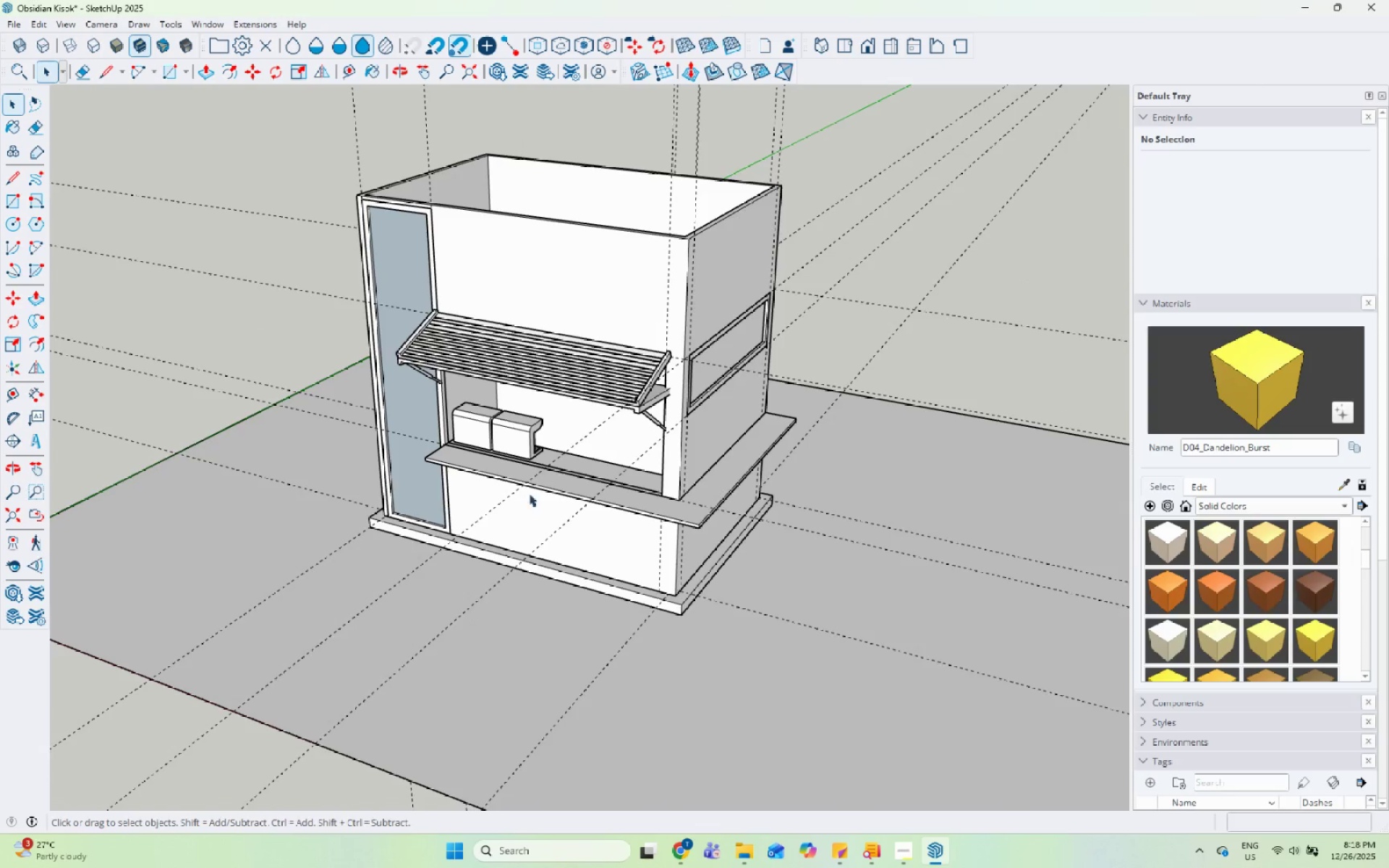 
scroll: coordinate [530, 441], scroll_direction: up, amount: 12.0
 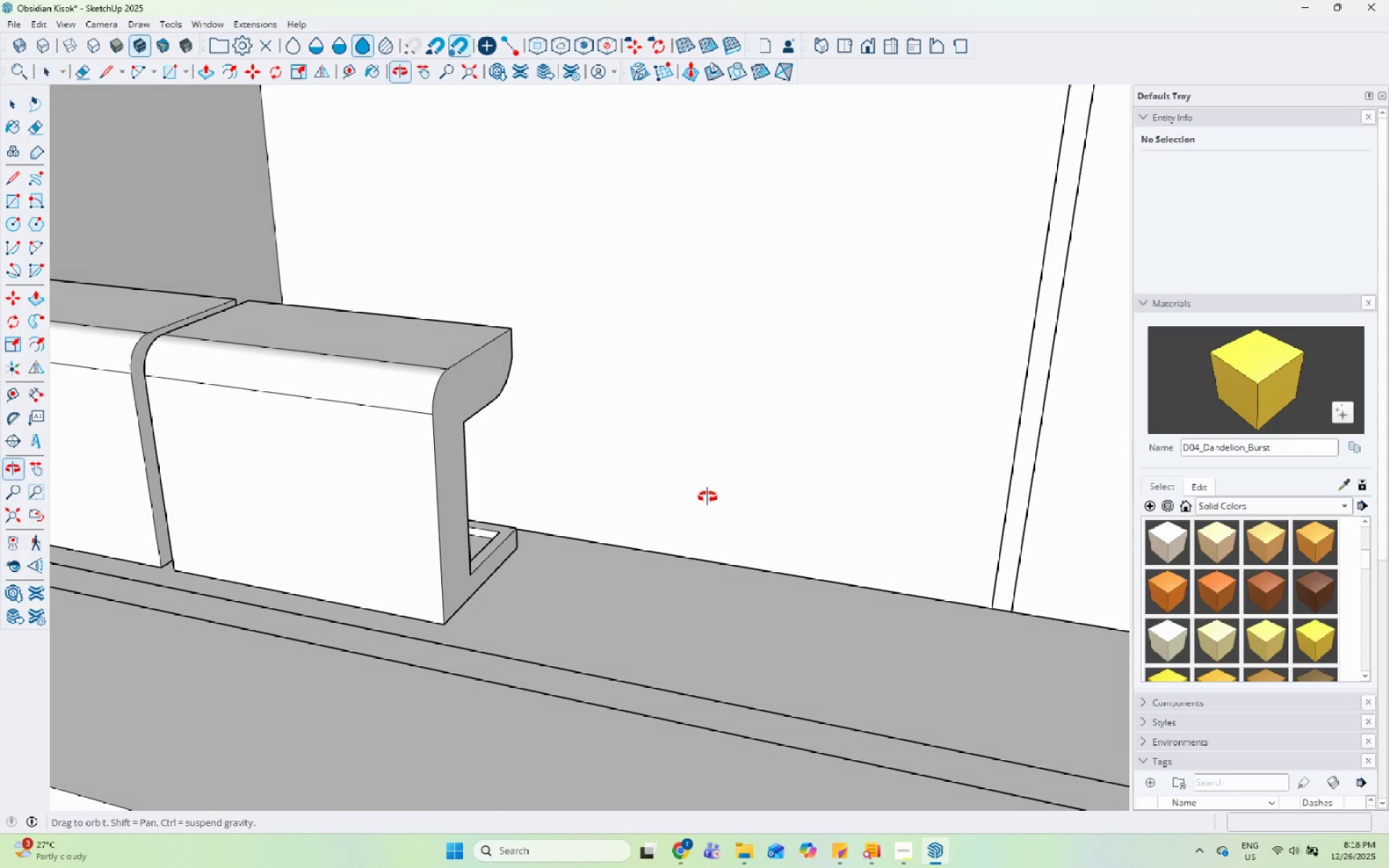 
scroll: coordinate [729, 475], scroll_direction: down, amount: 6.0
 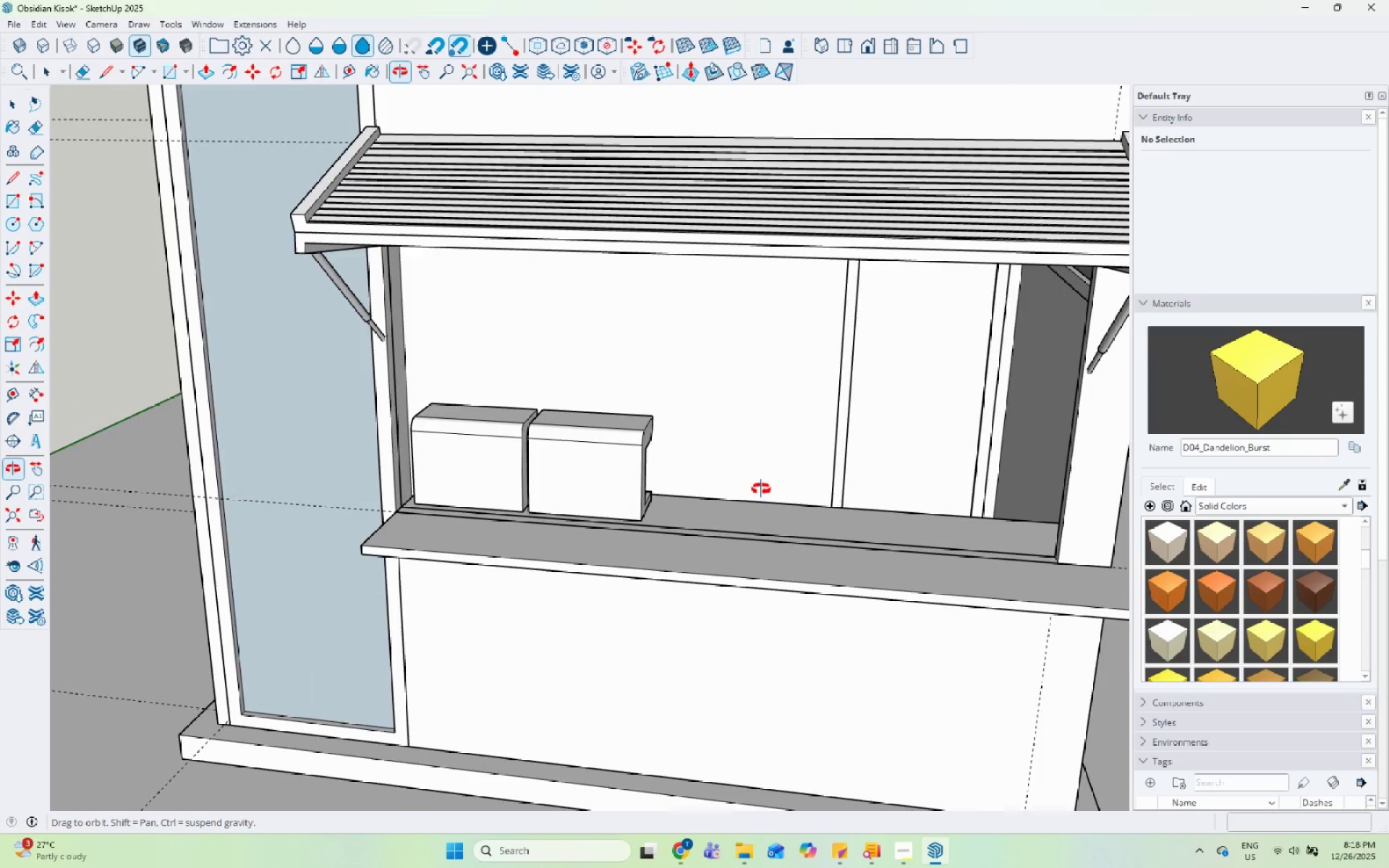 
scroll: coordinate [533, 505], scroll_direction: up, amount: 3.0
 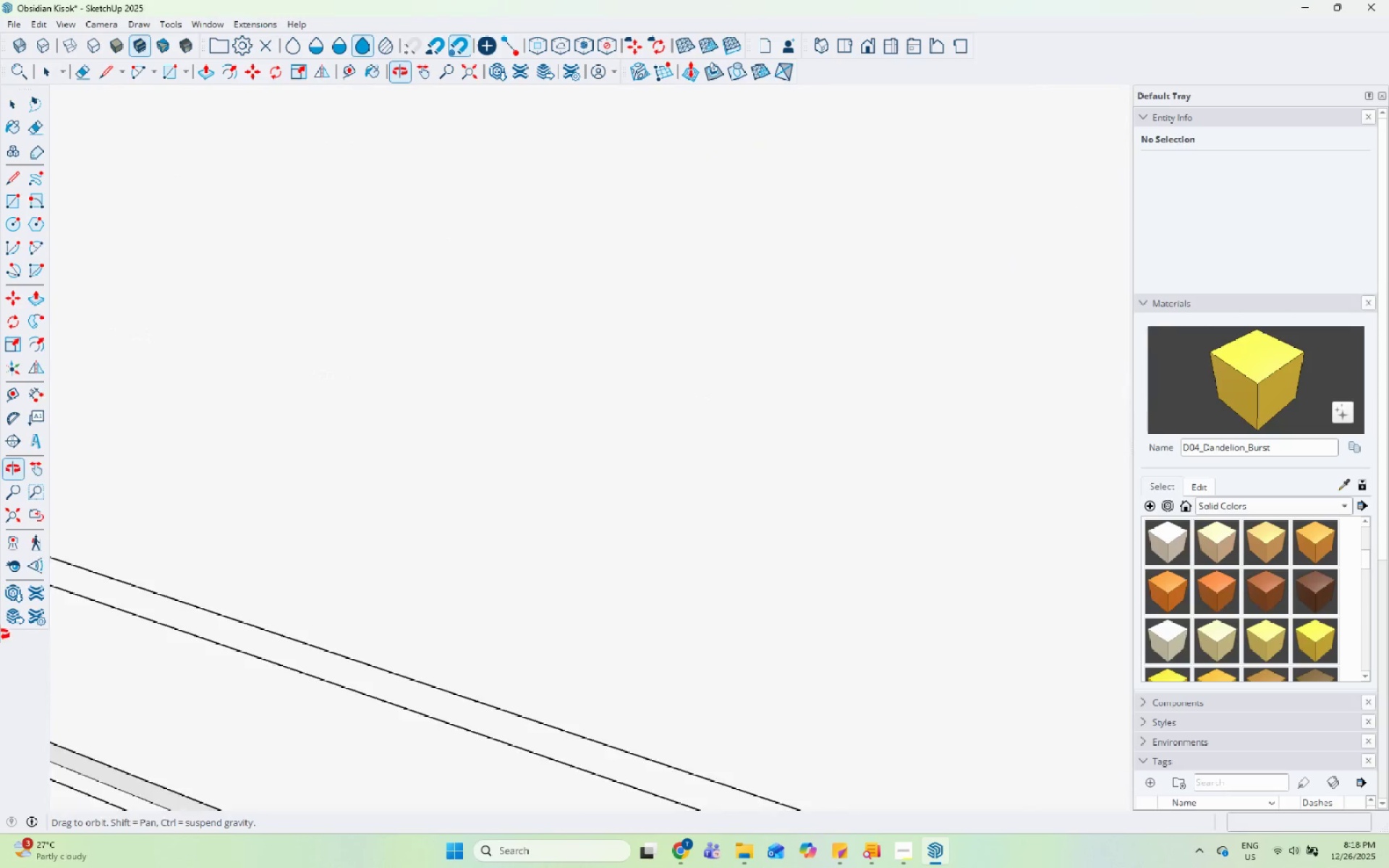 
scroll: coordinate [639, 621], scroll_direction: down, amount: 6.0
 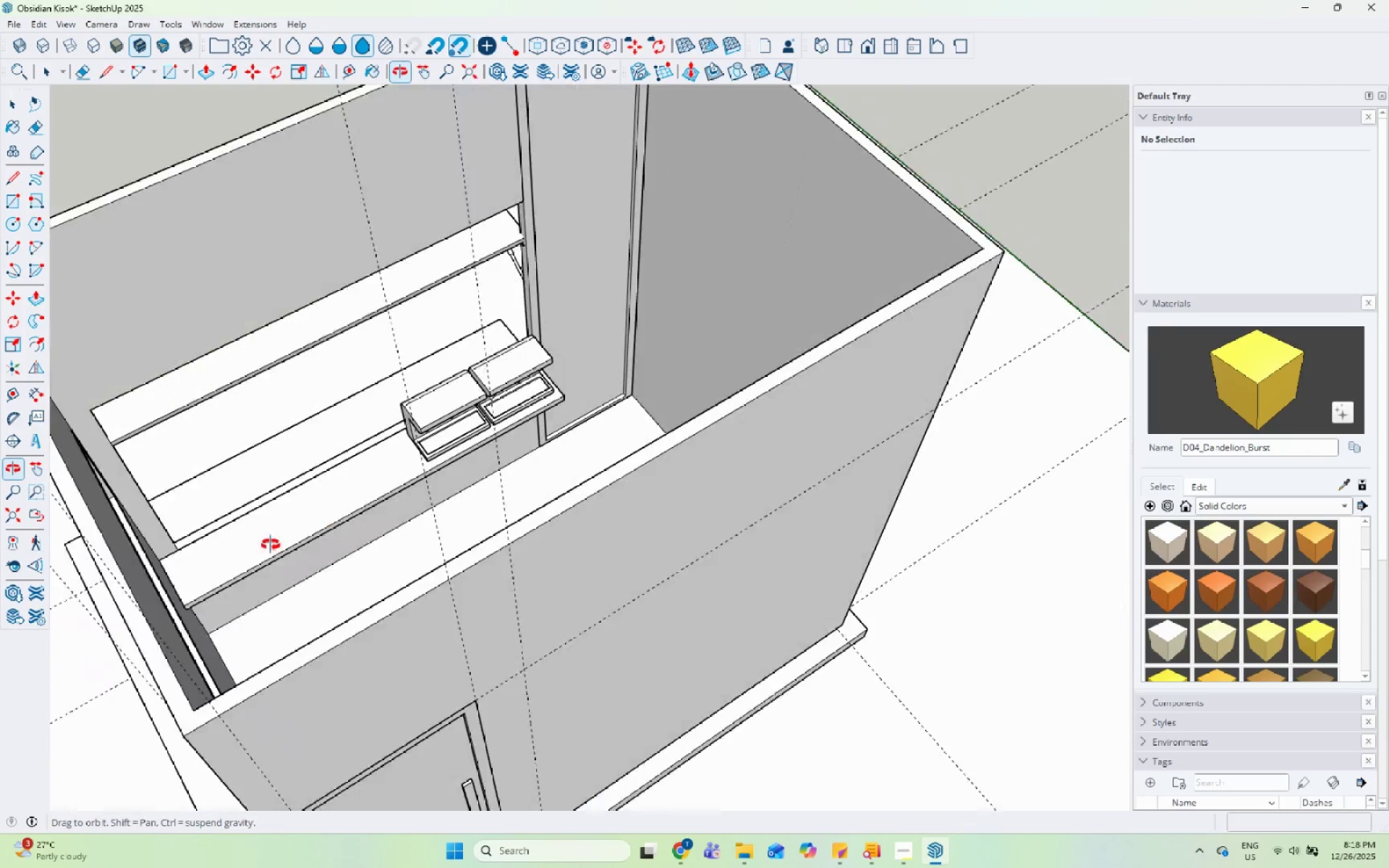 
scroll: coordinate [585, 478], scroll_direction: up, amount: 11.0
 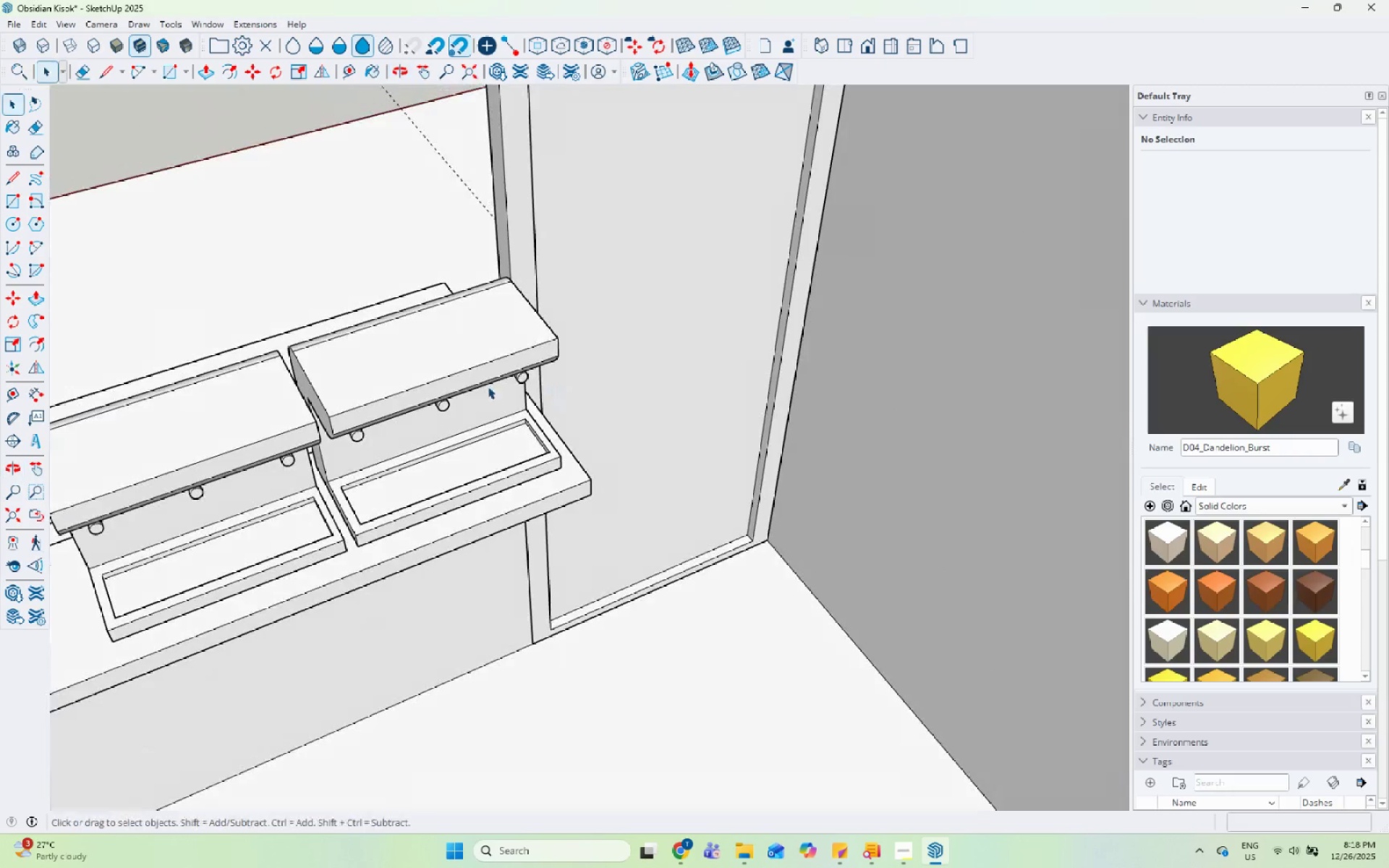 
left_click([453, 387])
 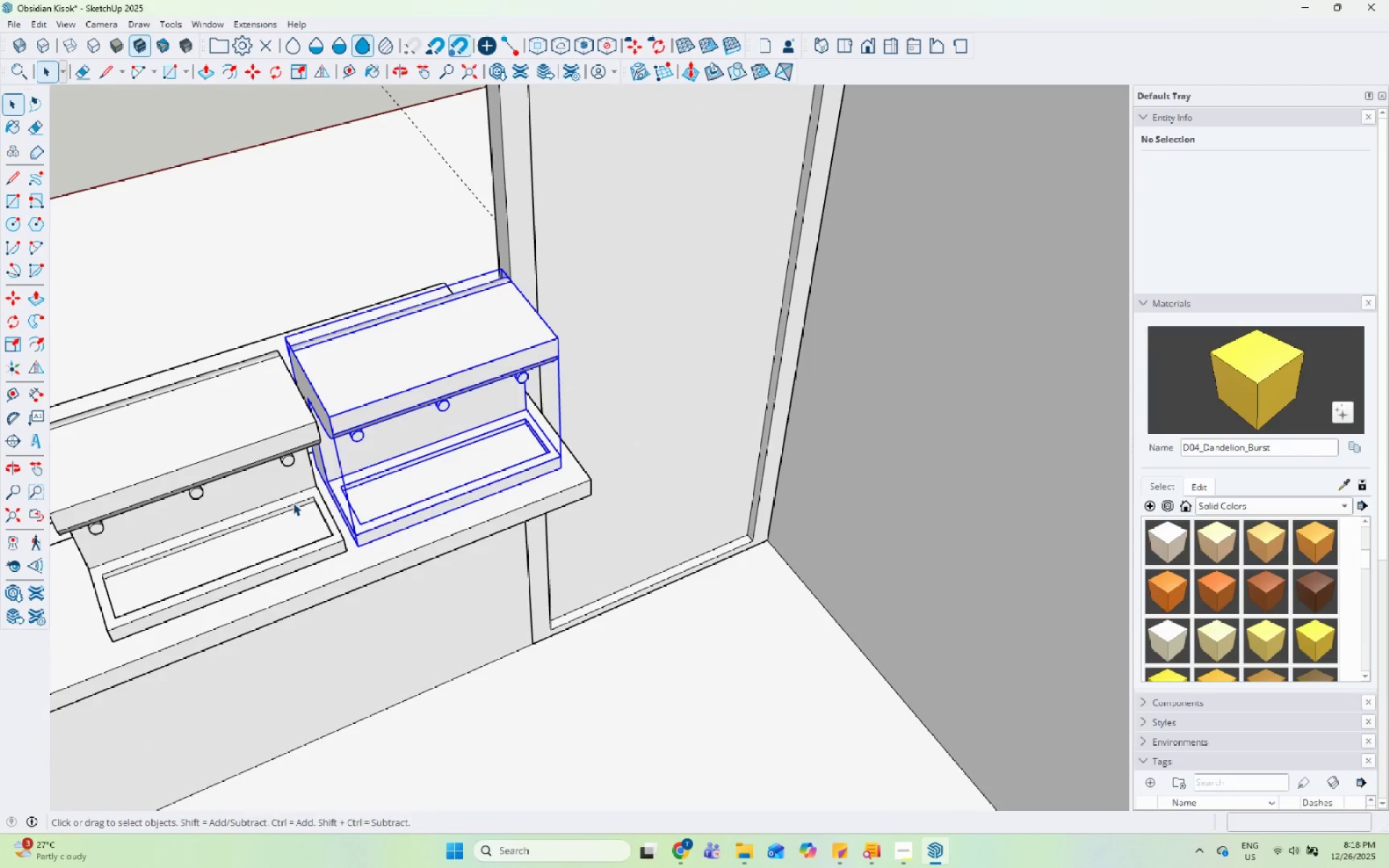 
key(S)
 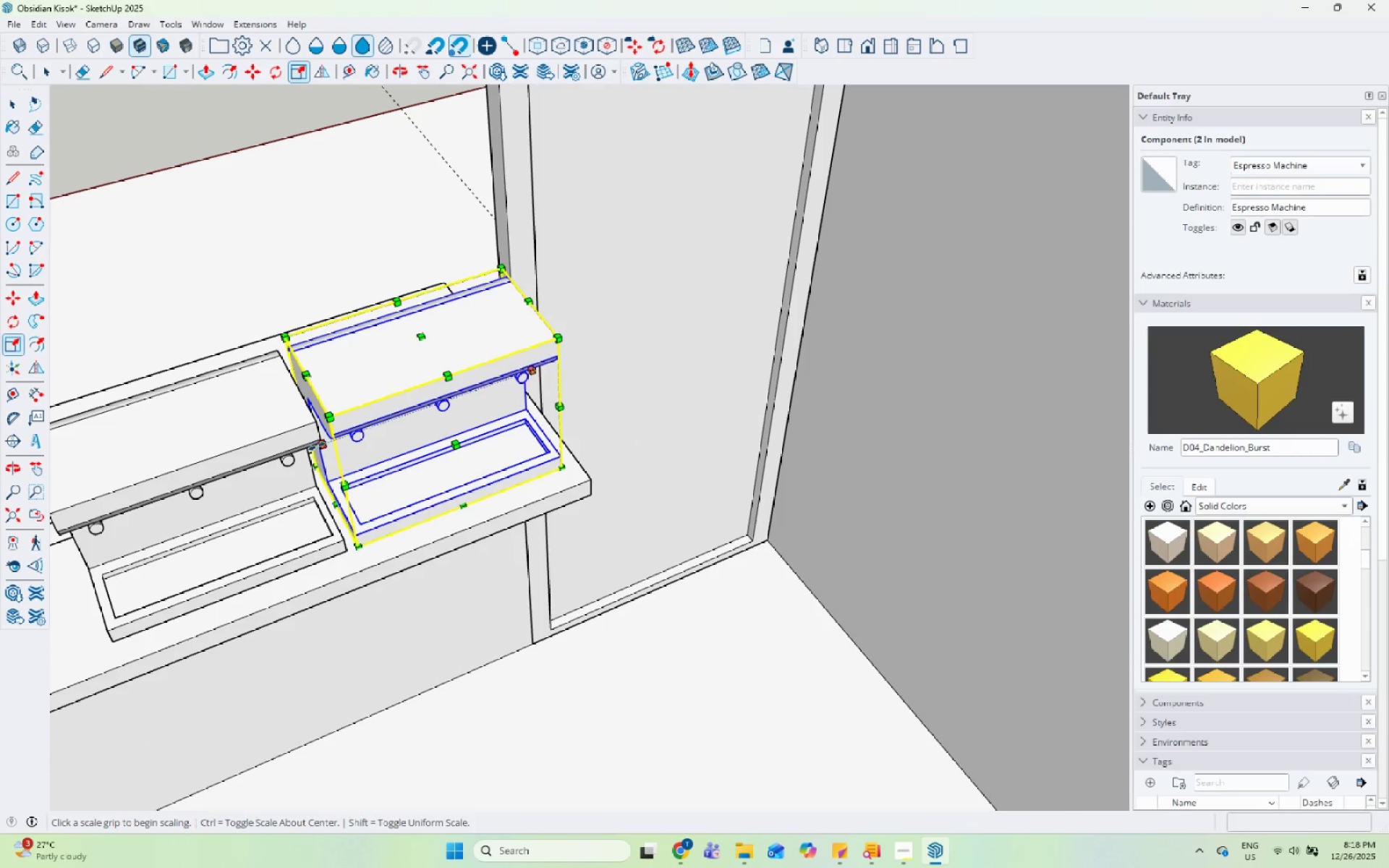 
left_click([318, 445])
 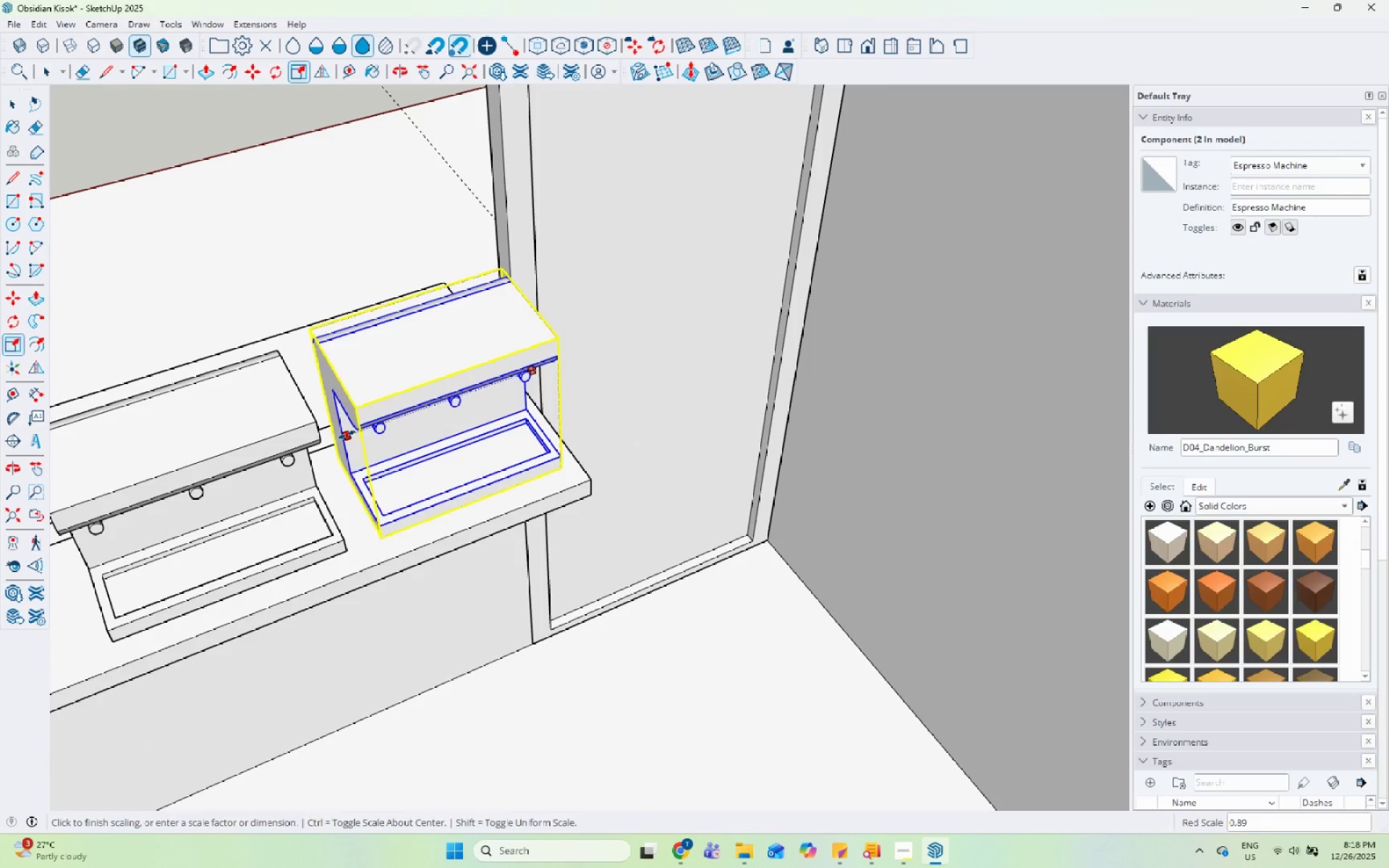 
left_click([352, 432])
 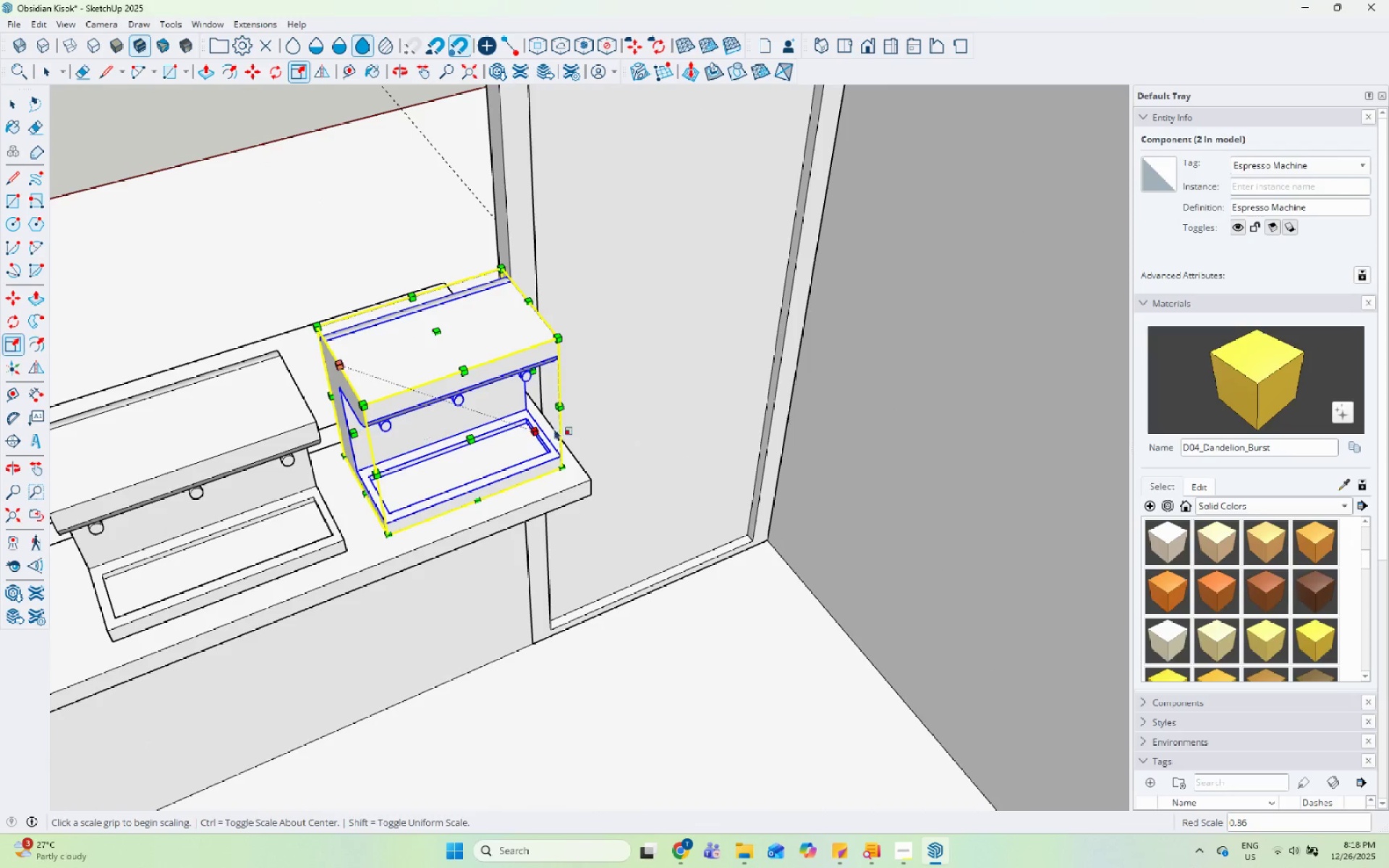 
key(Space)
 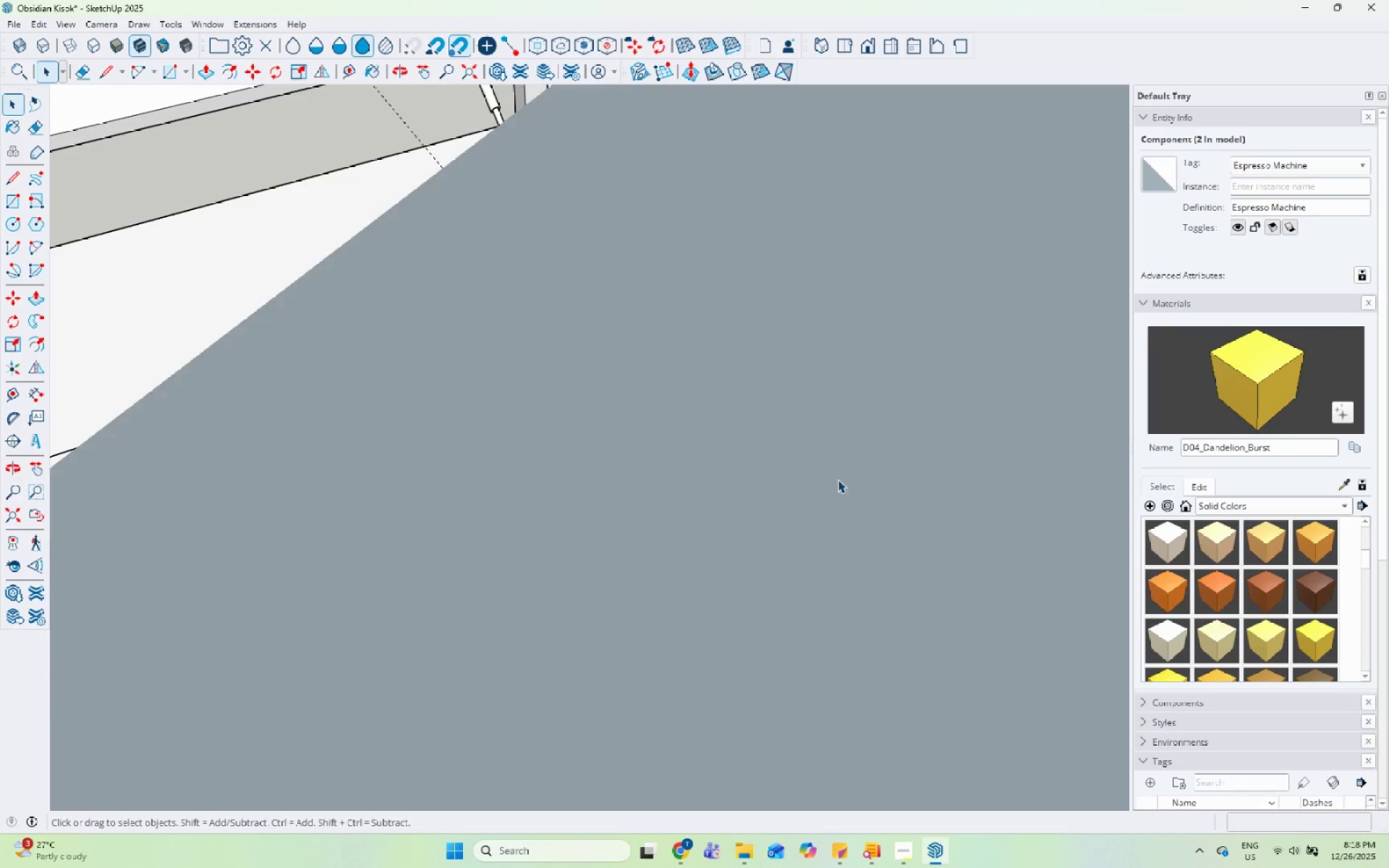 
scroll: coordinate [838, 480], scroll_direction: up, amount: 77.0
 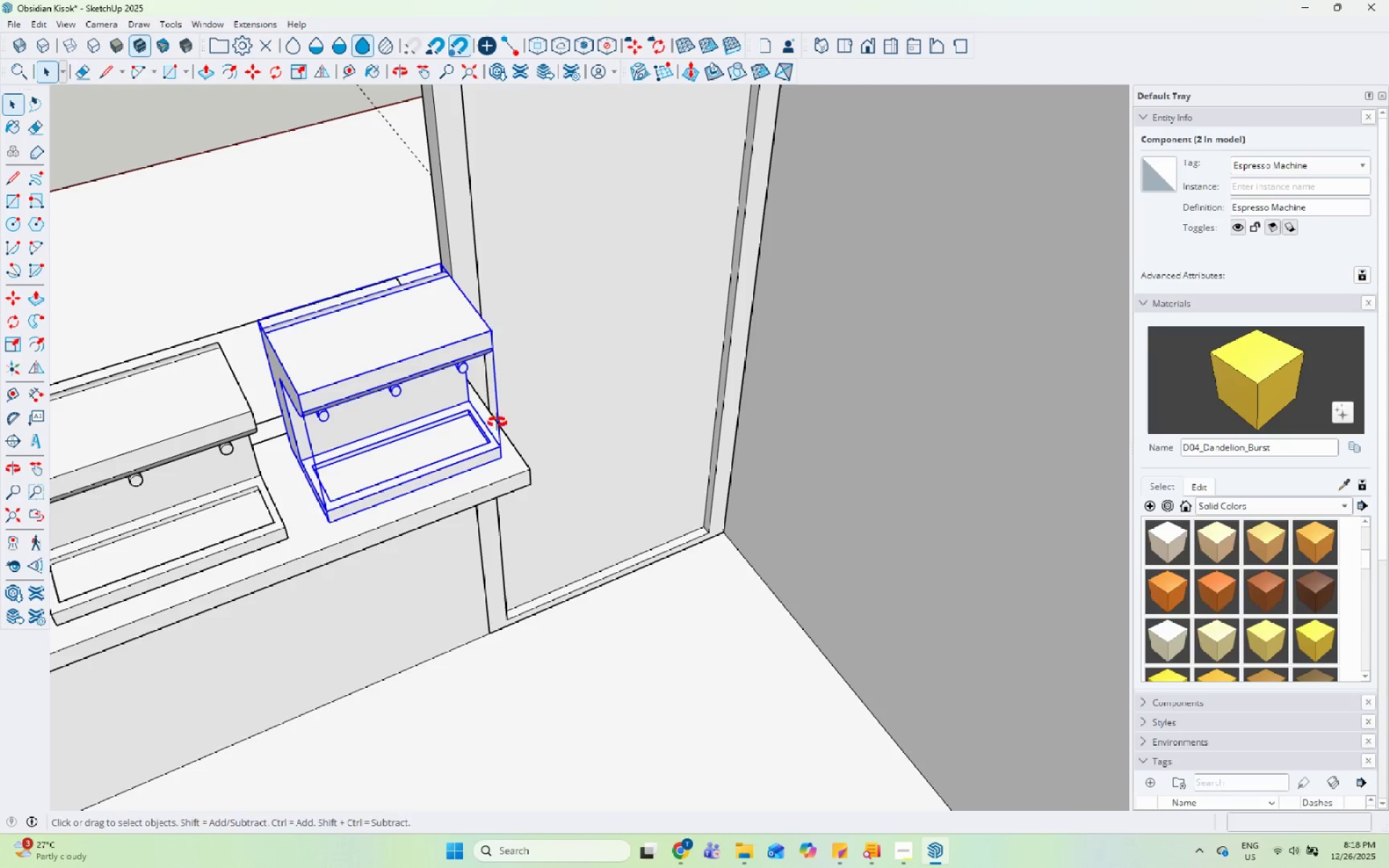 
left_click([465, 485])
 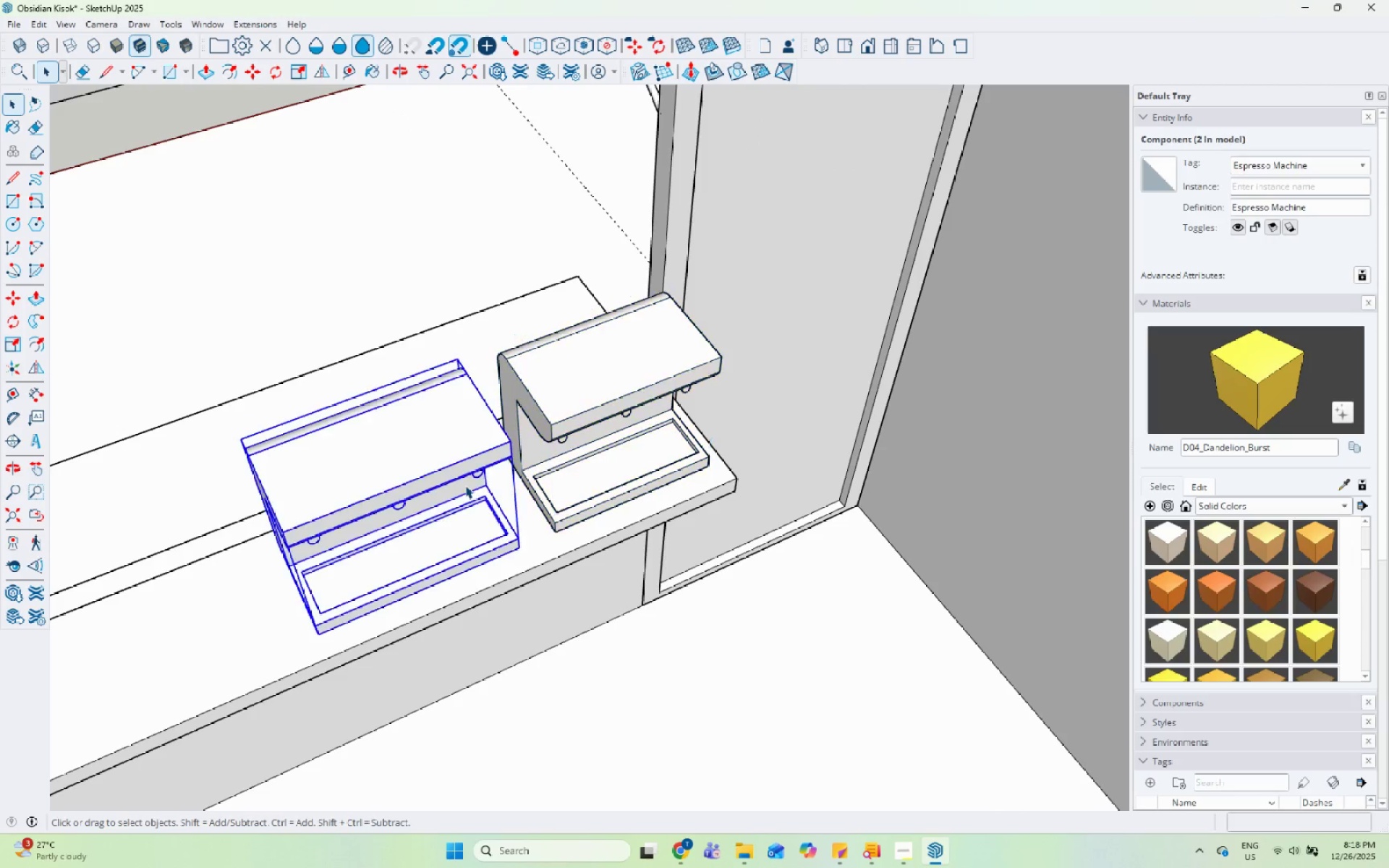 
right_click([465, 485])
 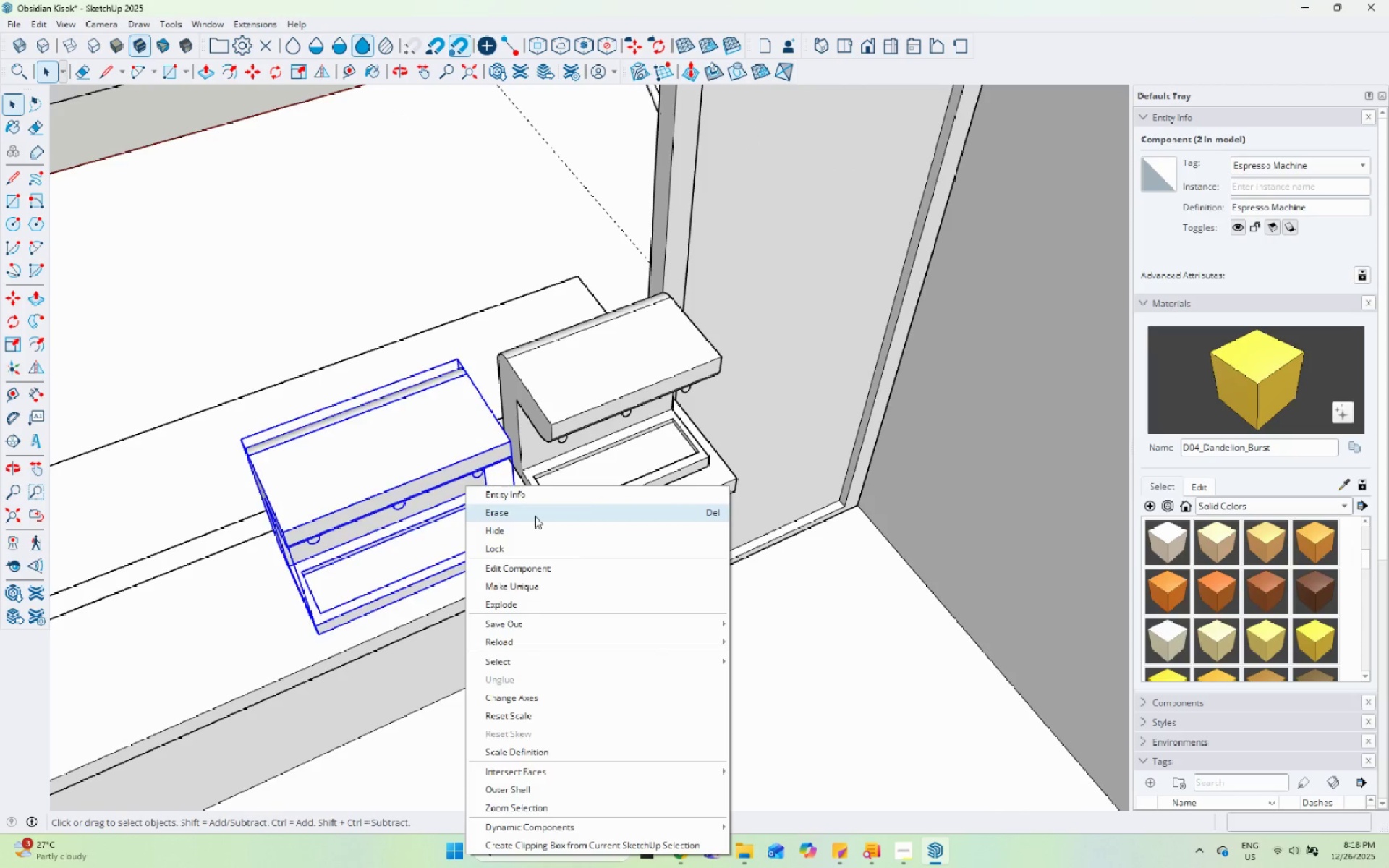 
scroll: coordinate [464, 485], scroll_direction: down, amount: 1.0
 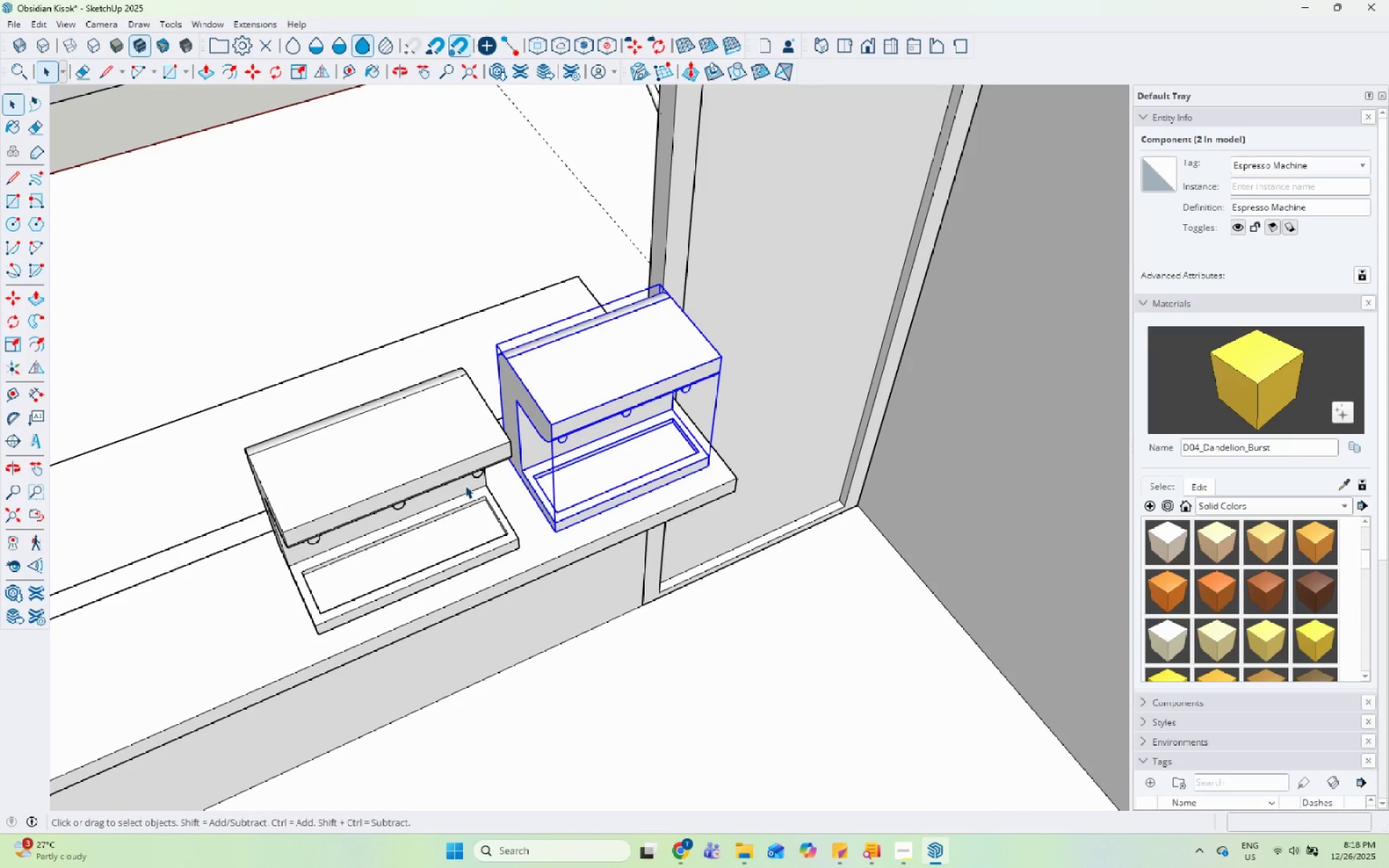 
double_click([635, 466])
 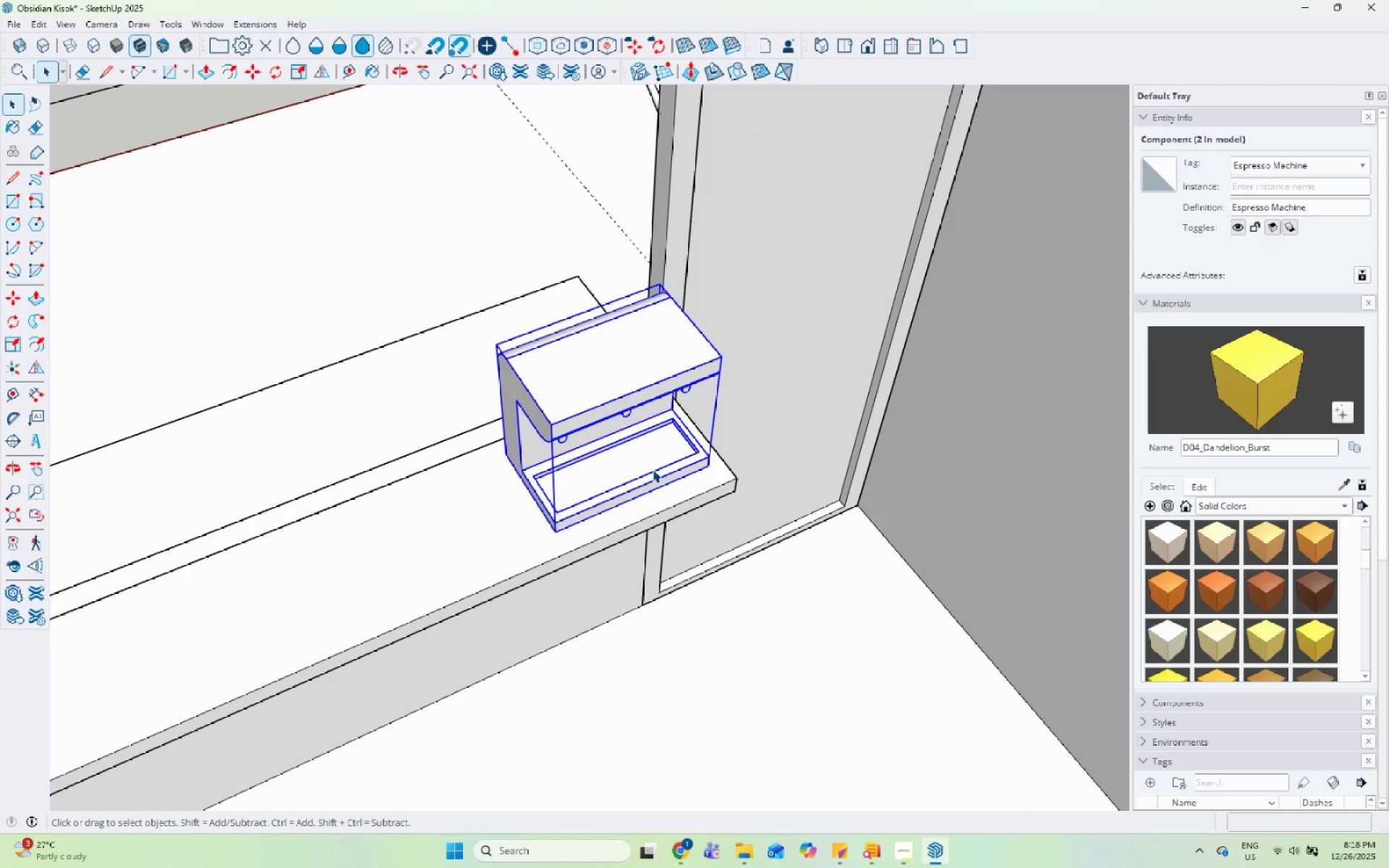 
key(M)
 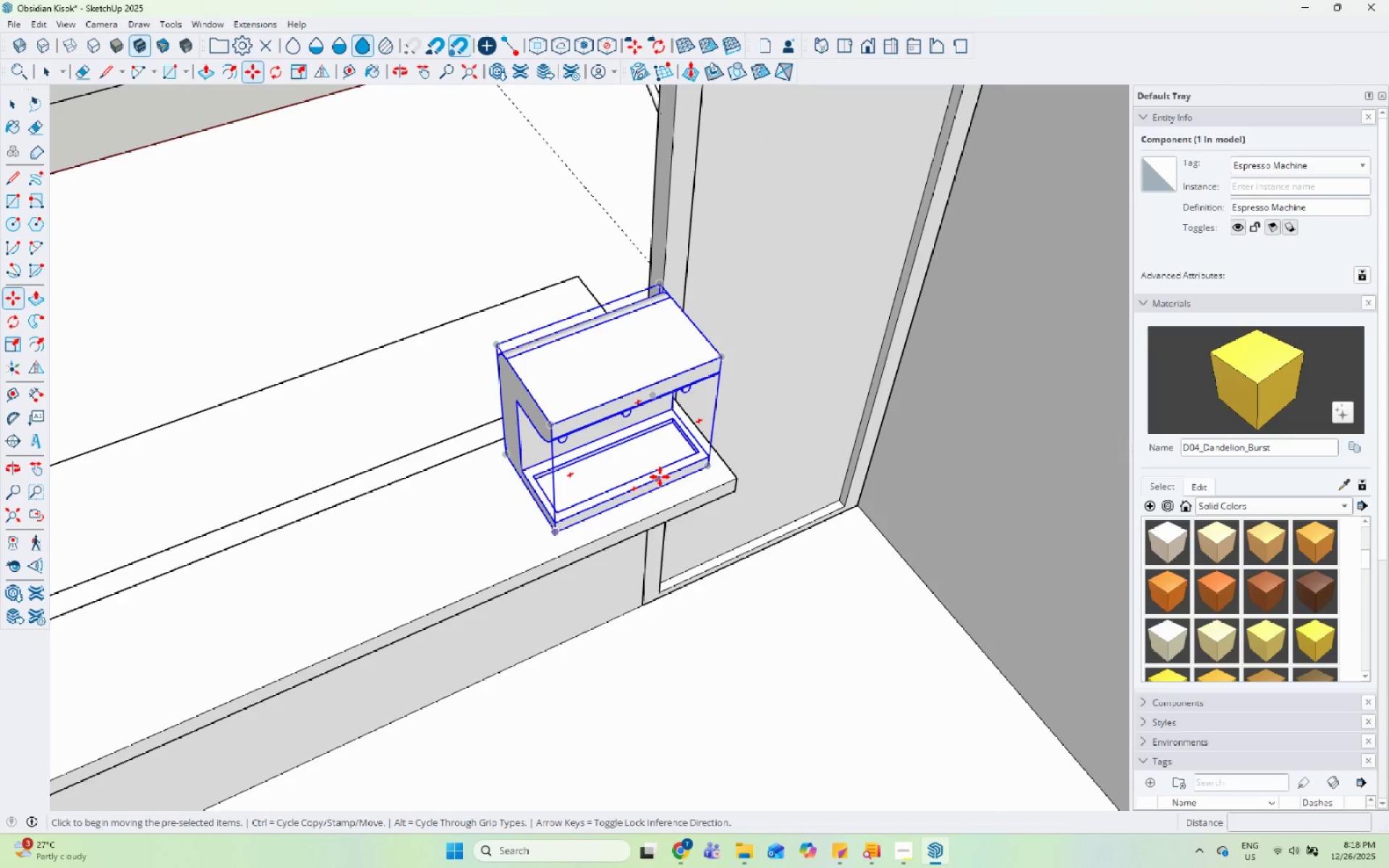 
scroll: coordinate [677, 484], scroll_direction: up, amount: 4.0
 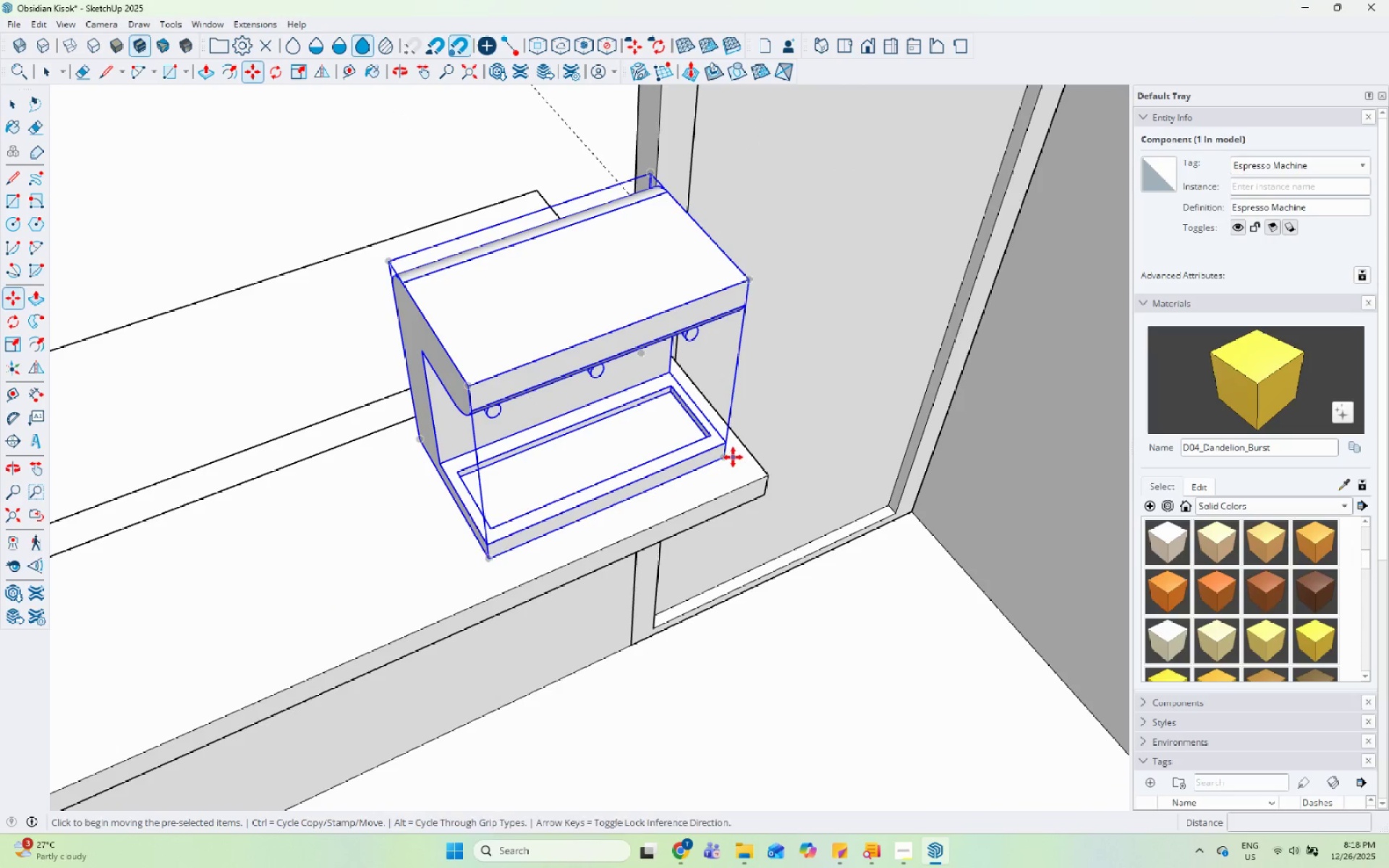 
key(Control+ControlLeft)
 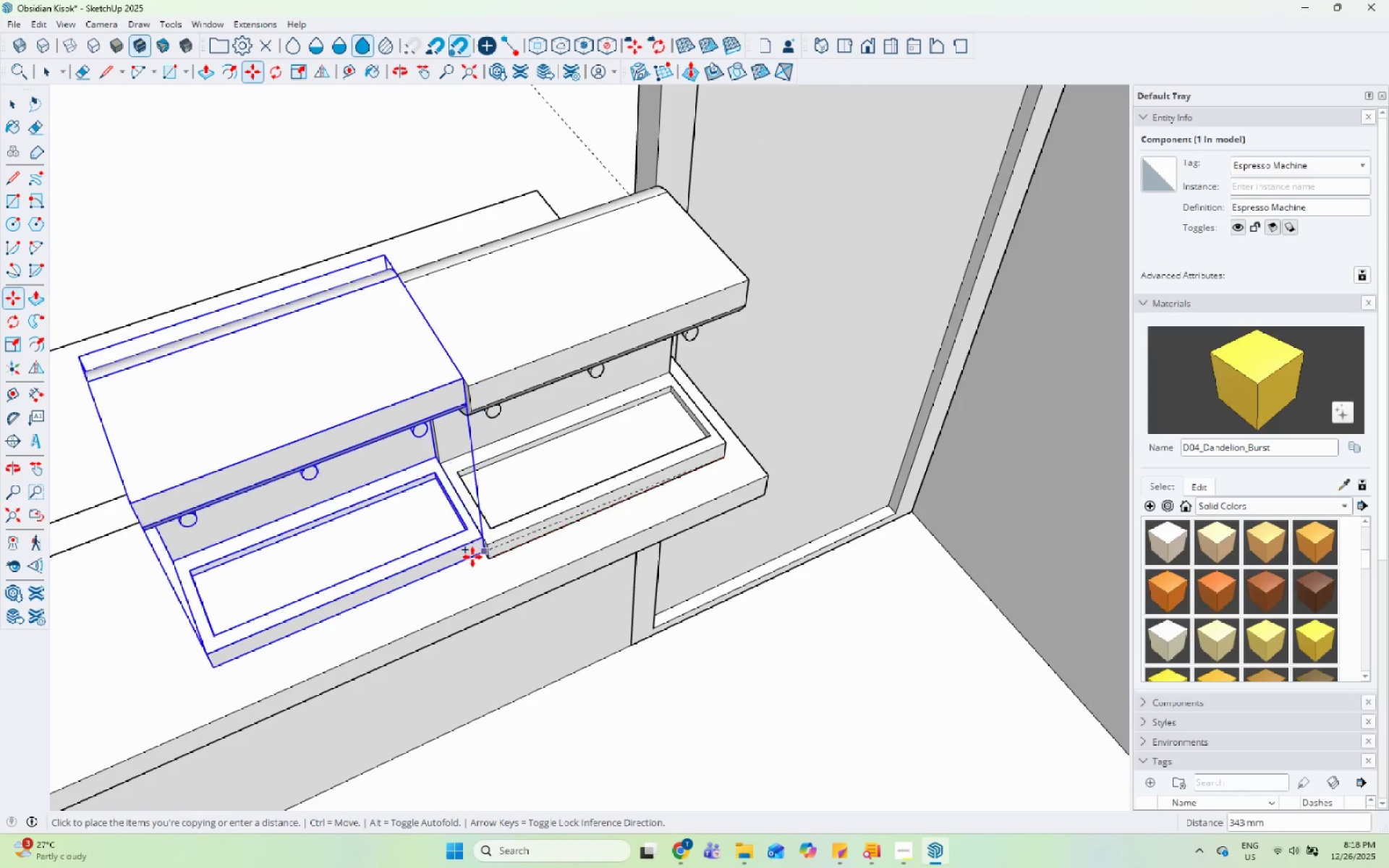 
left_click([731, 457])
 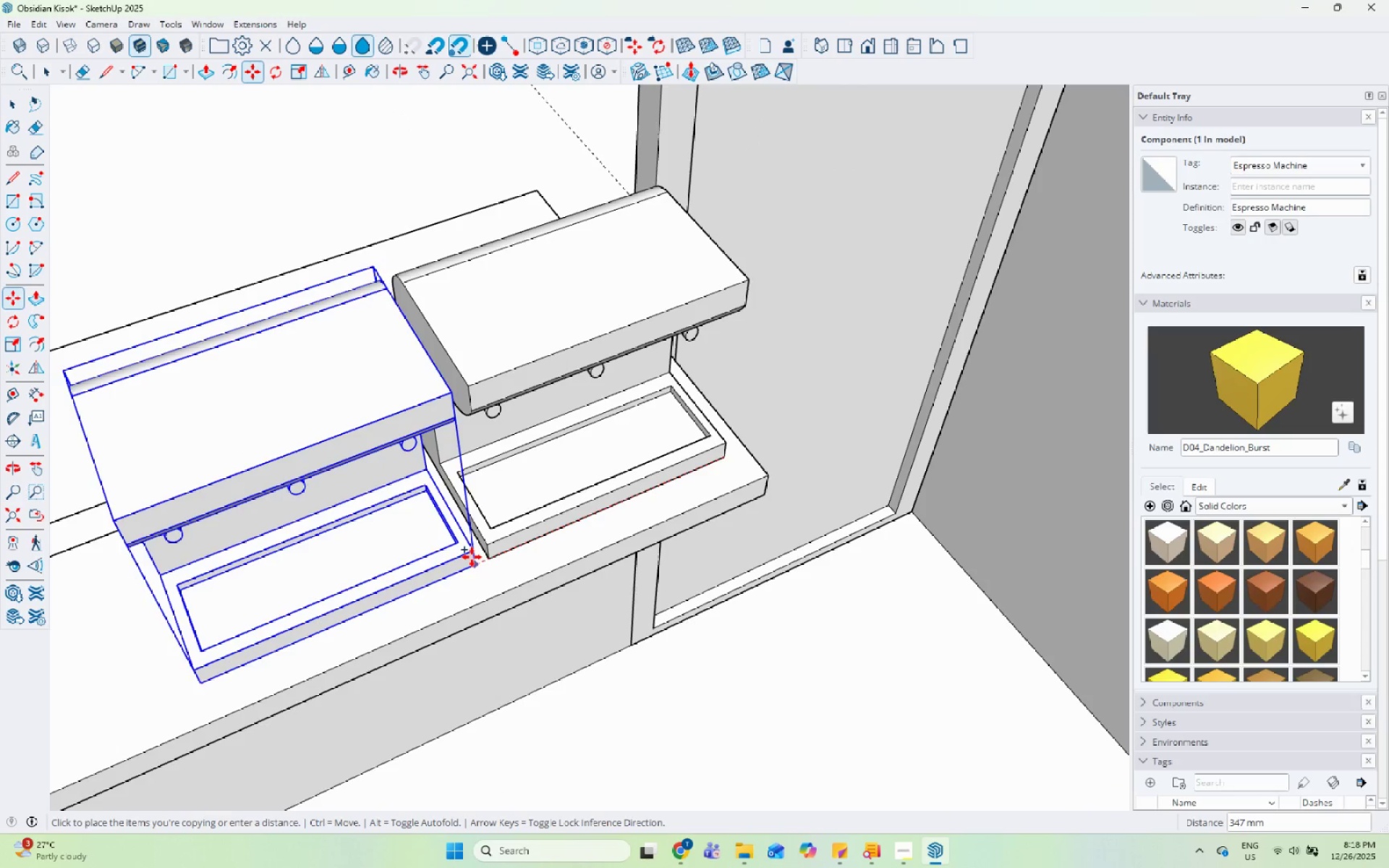 
left_click_drag(start_coordinate=[474, 556], to_coordinate=[479, 556])
 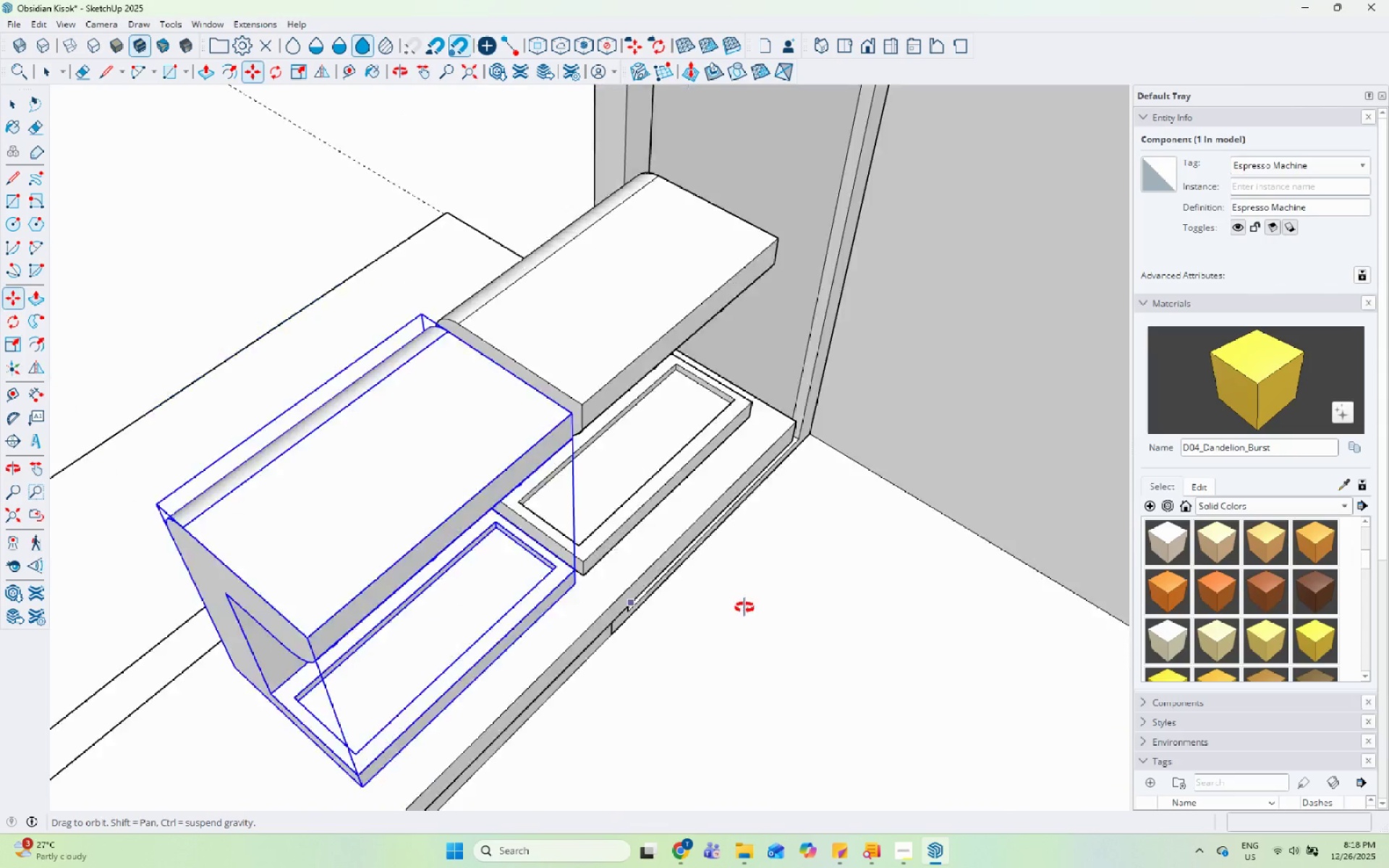 
key(Space)
 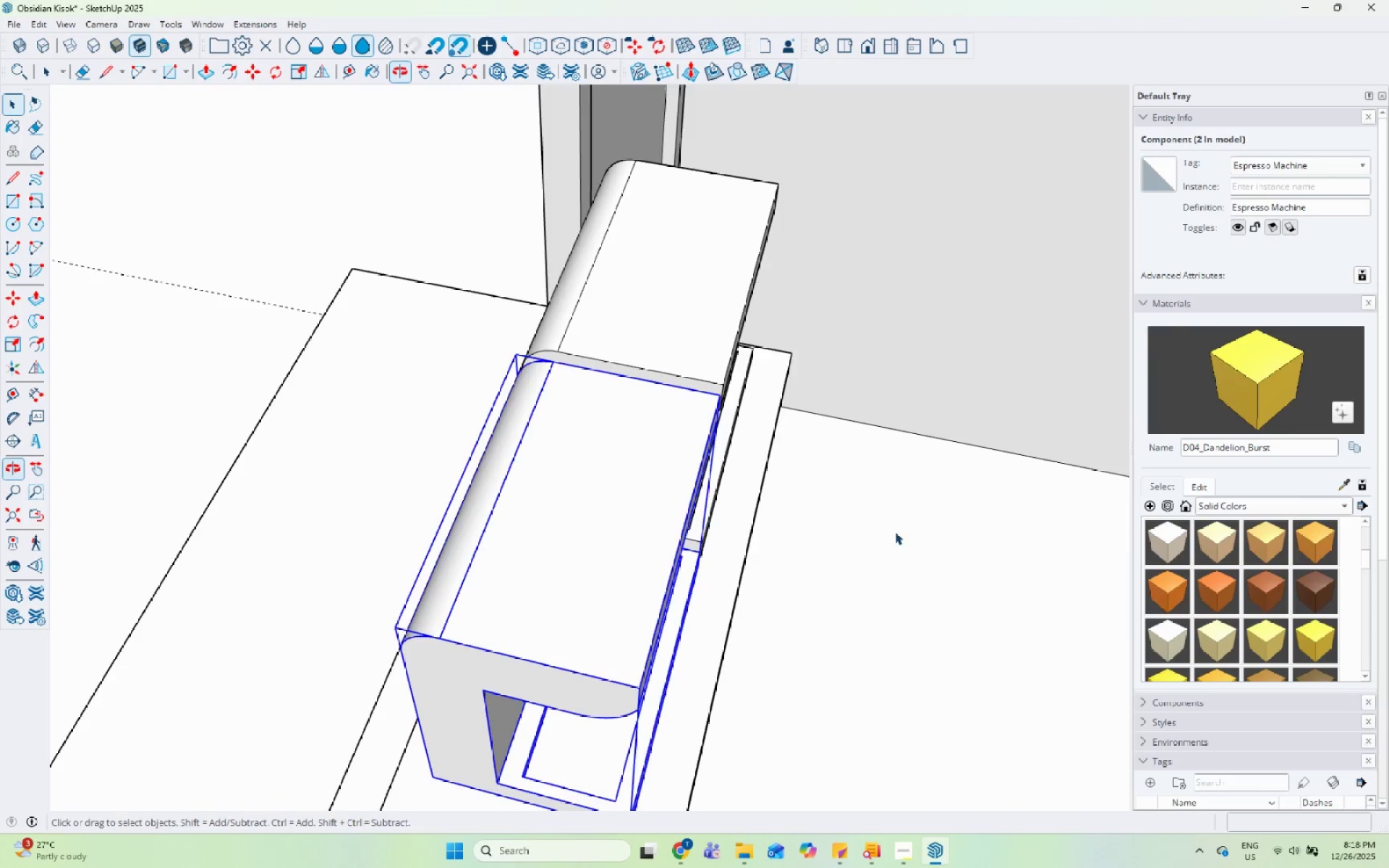 
scroll: coordinate [696, 492], scroll_direction: down, amount: 14.0
 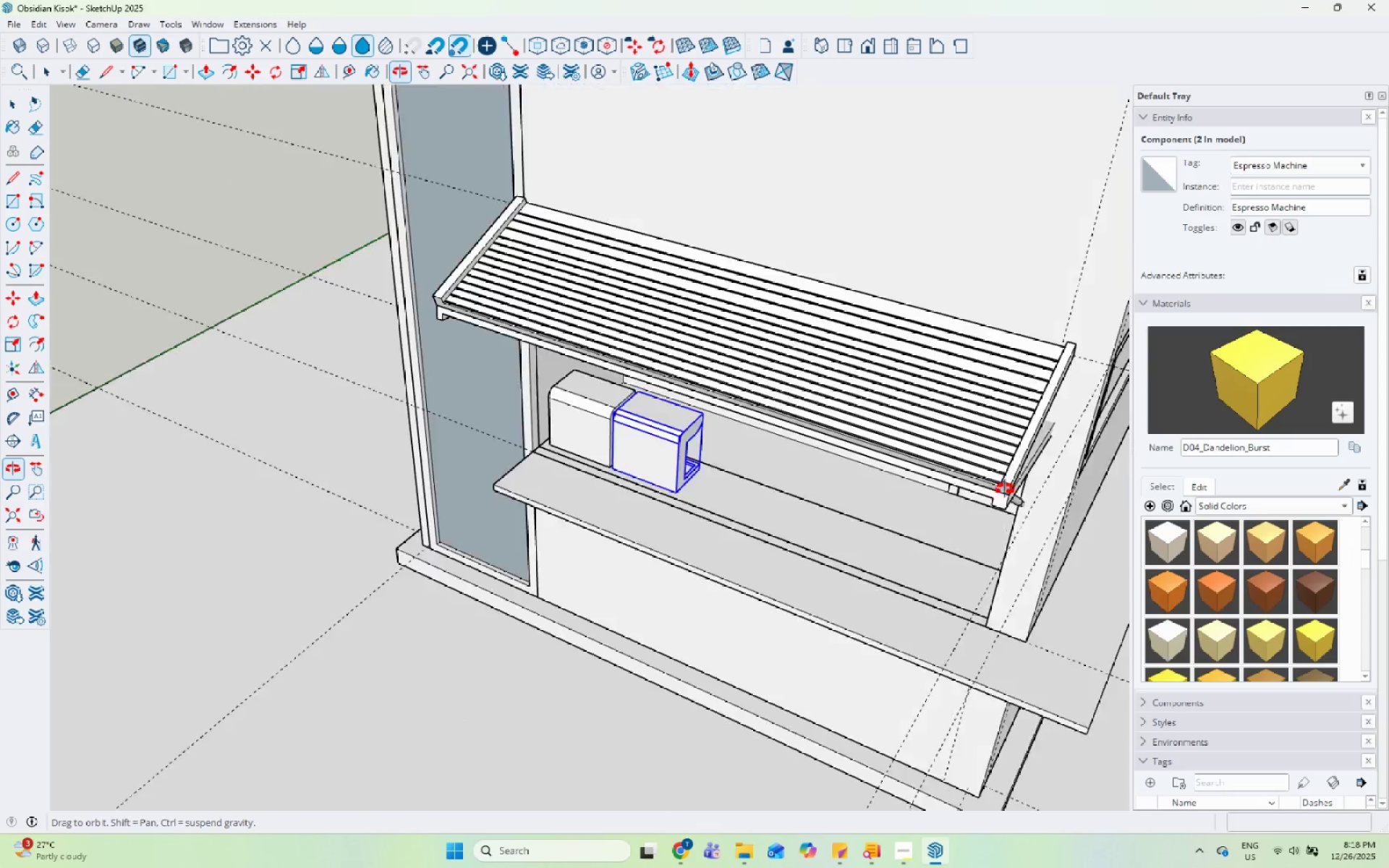 
key(Space)
 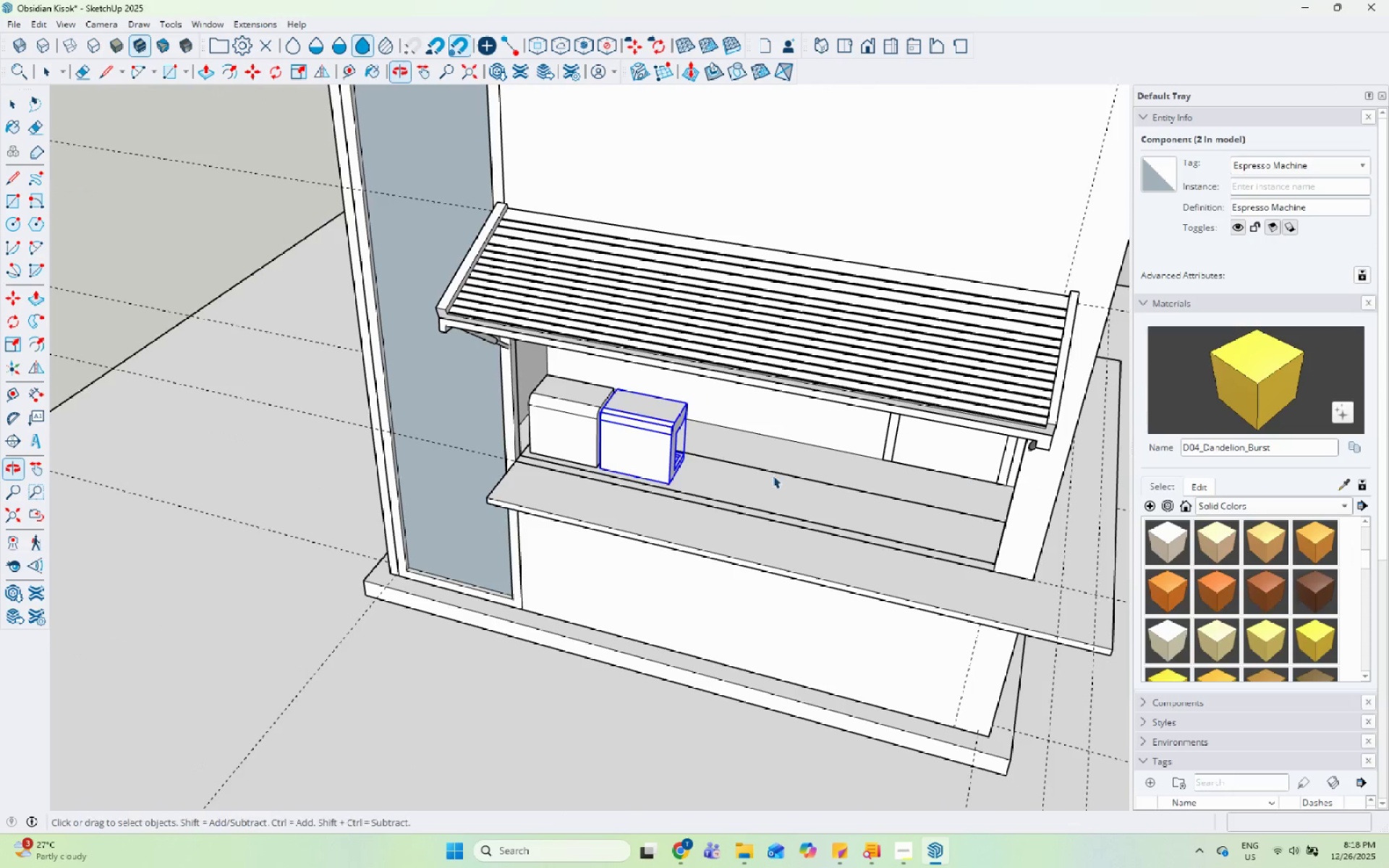 
scroll: coordinate [461, 460], scroll_direction: up, amount: 9.0
 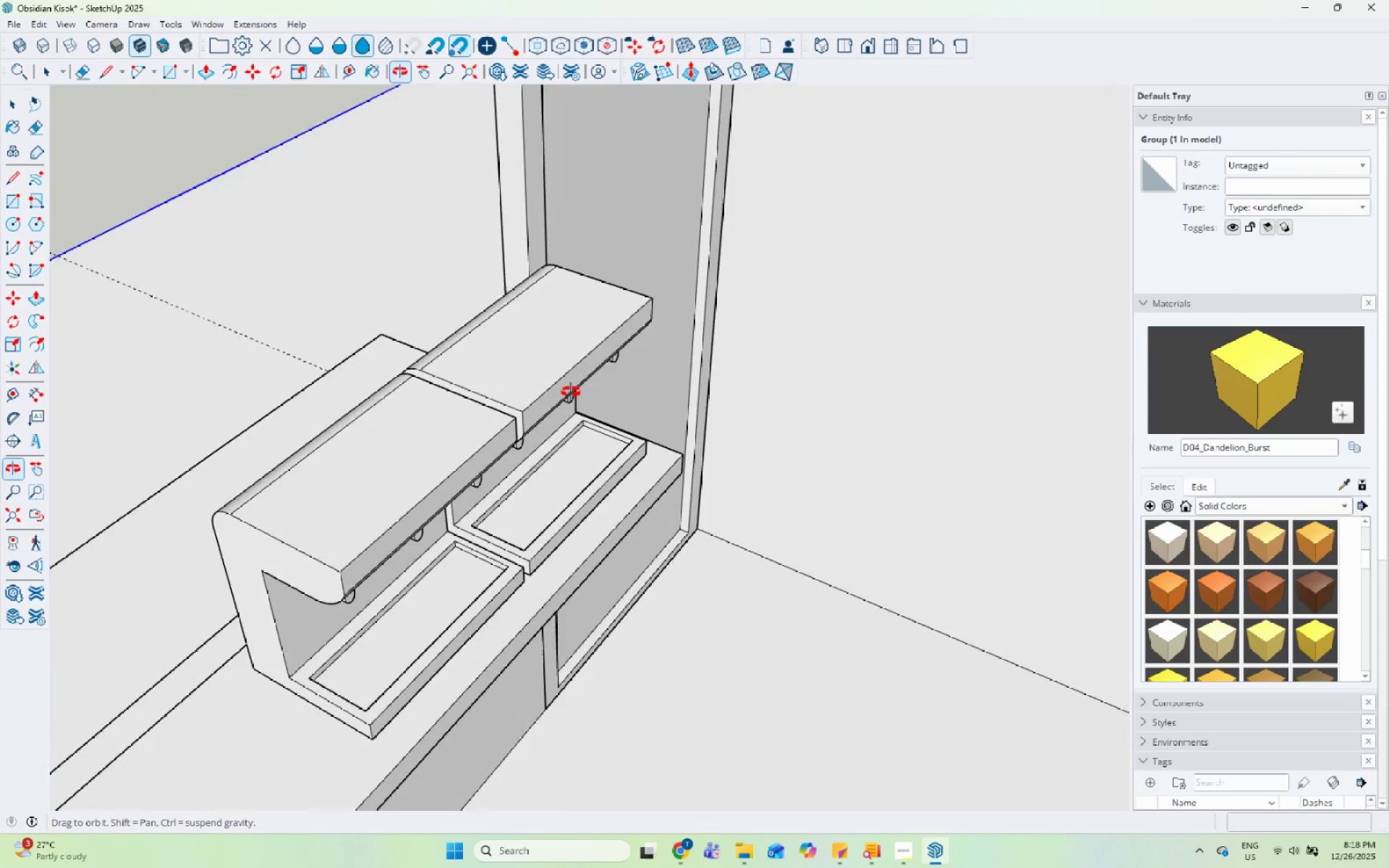 
scroll: coordinate [435, 467], scroll_direction: down, amount: 7.0
 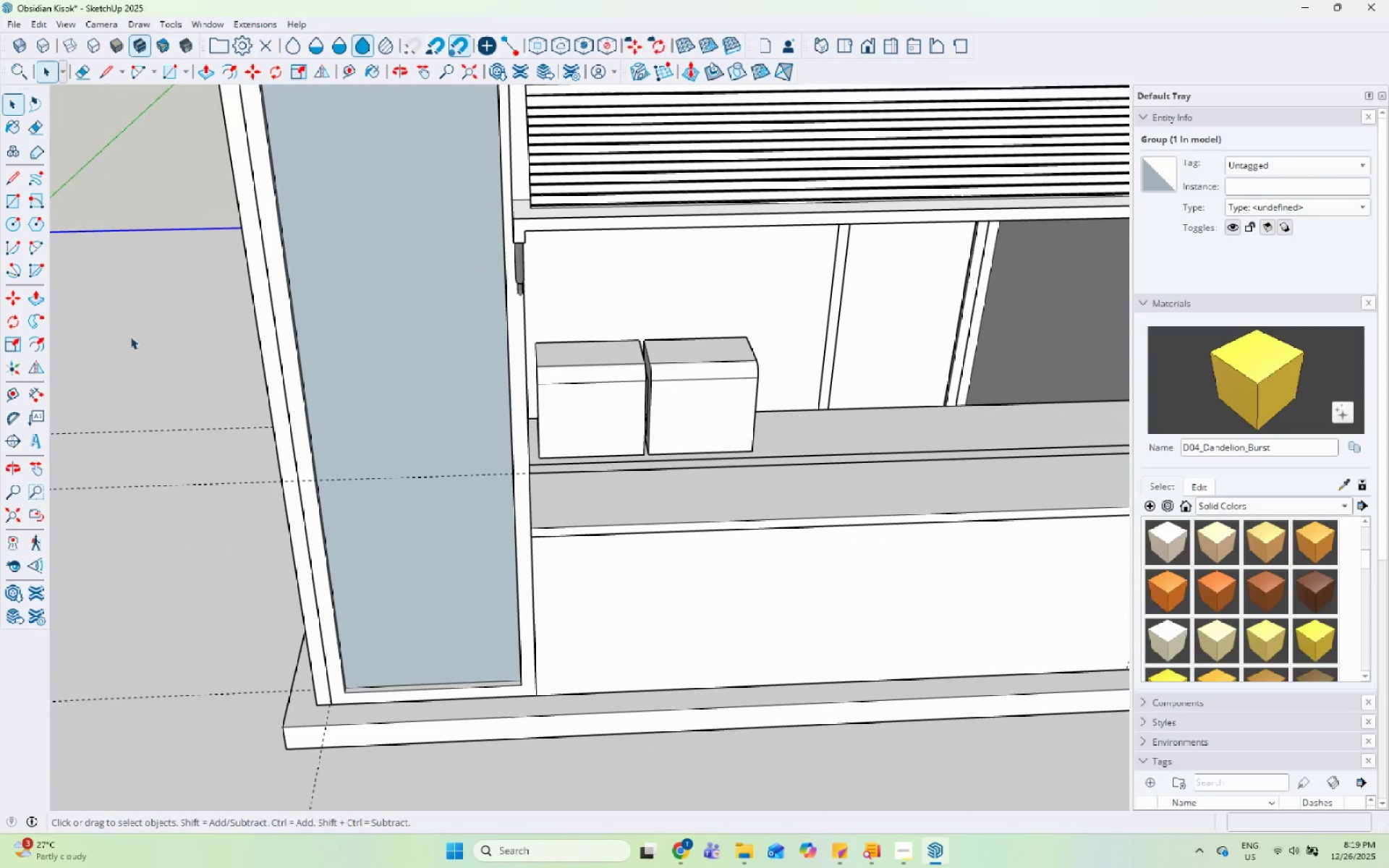 
mouse_move([37, 245])
 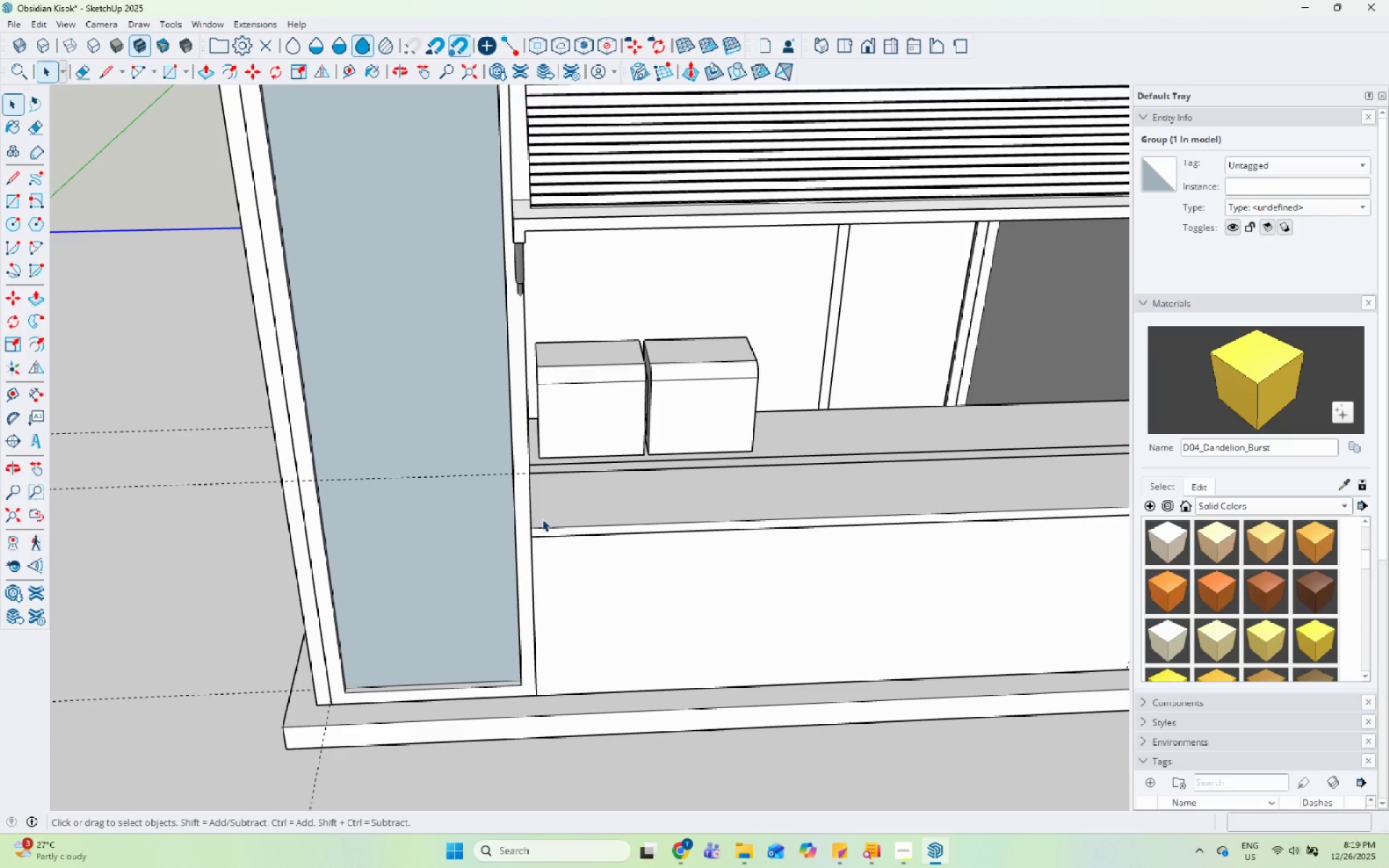 
scroll: coordinate [621, 527], scroll_direction: up, amount: 9.0
 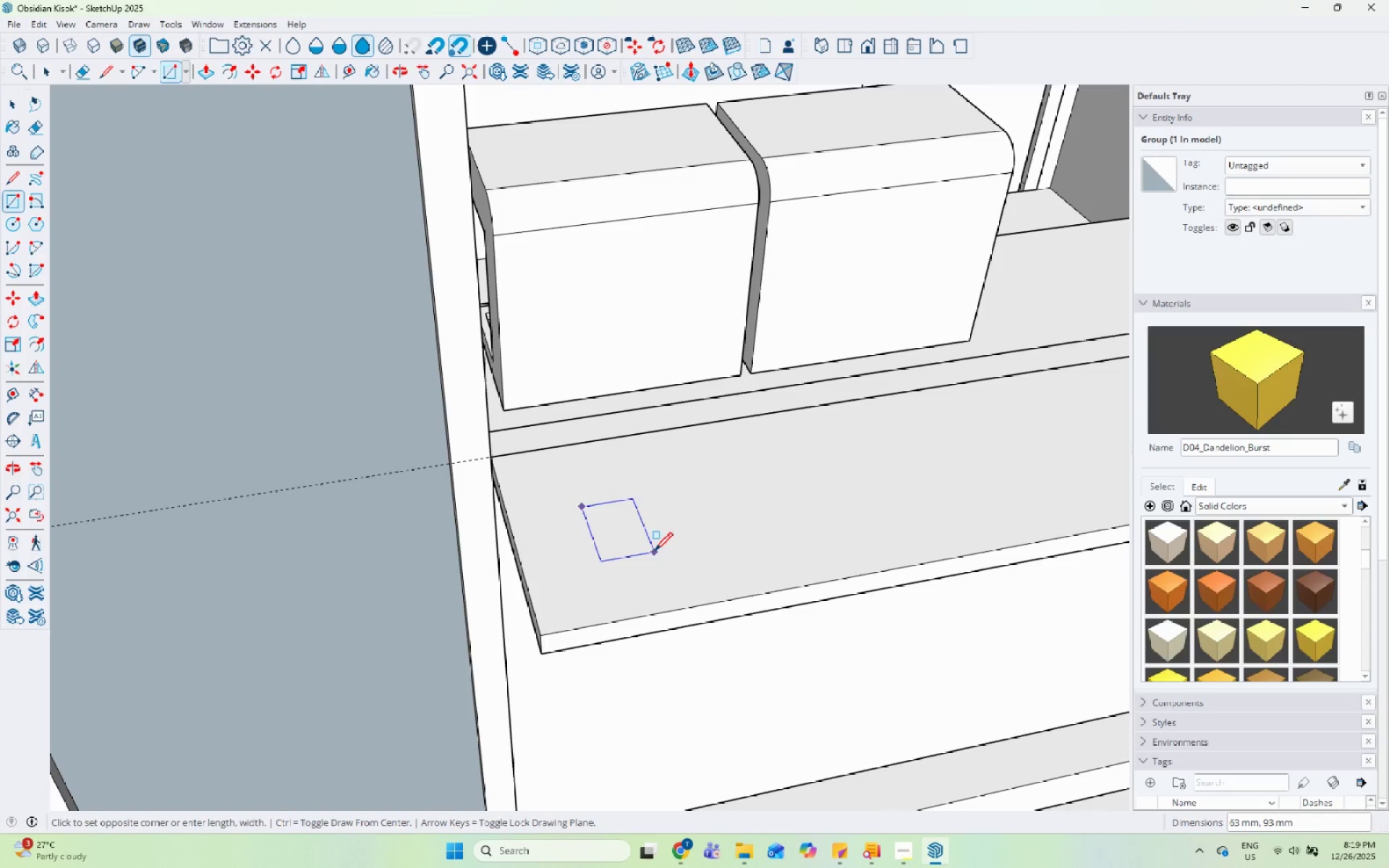 
mouse_move([682, 561])
 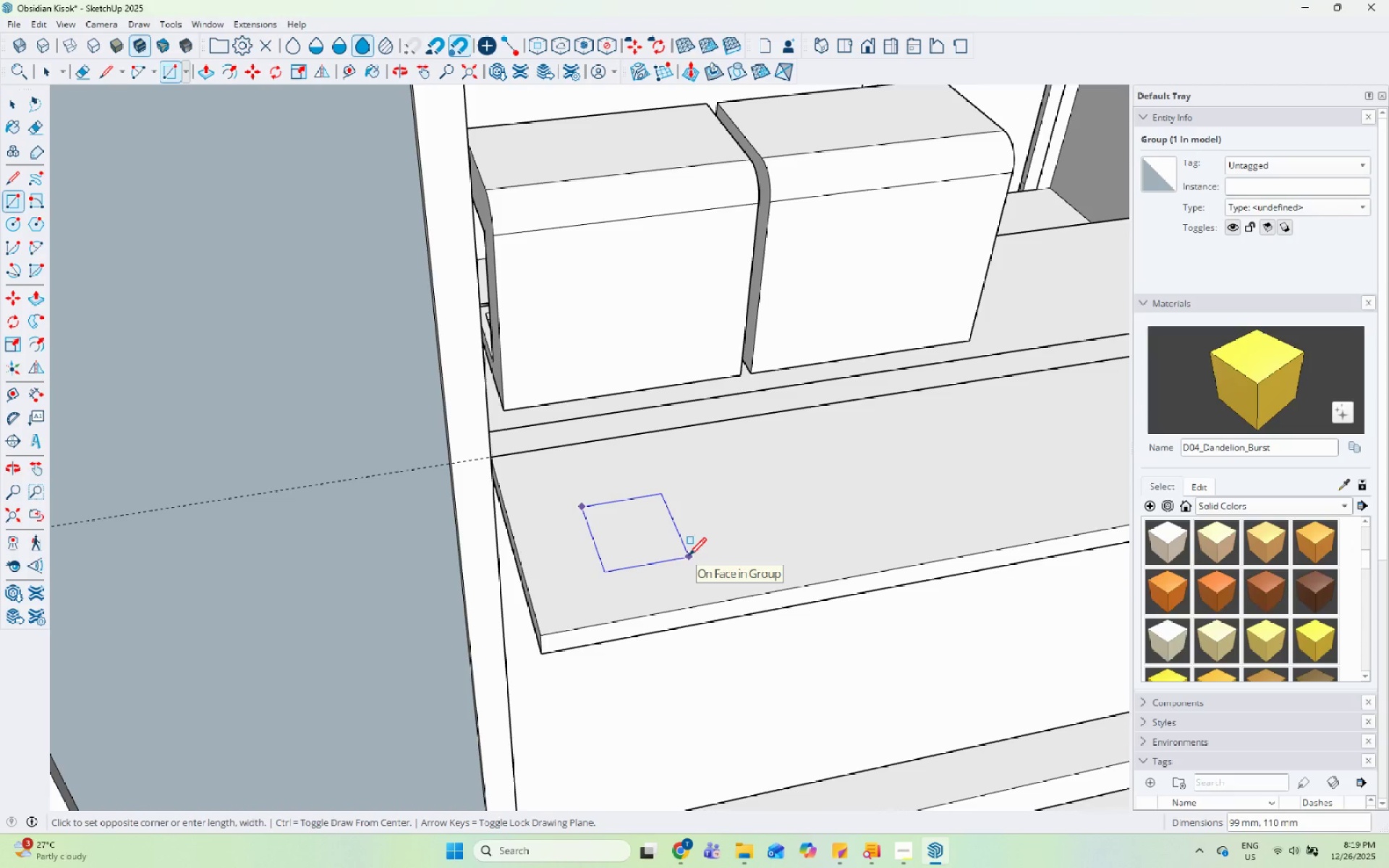 
type(100,100)
 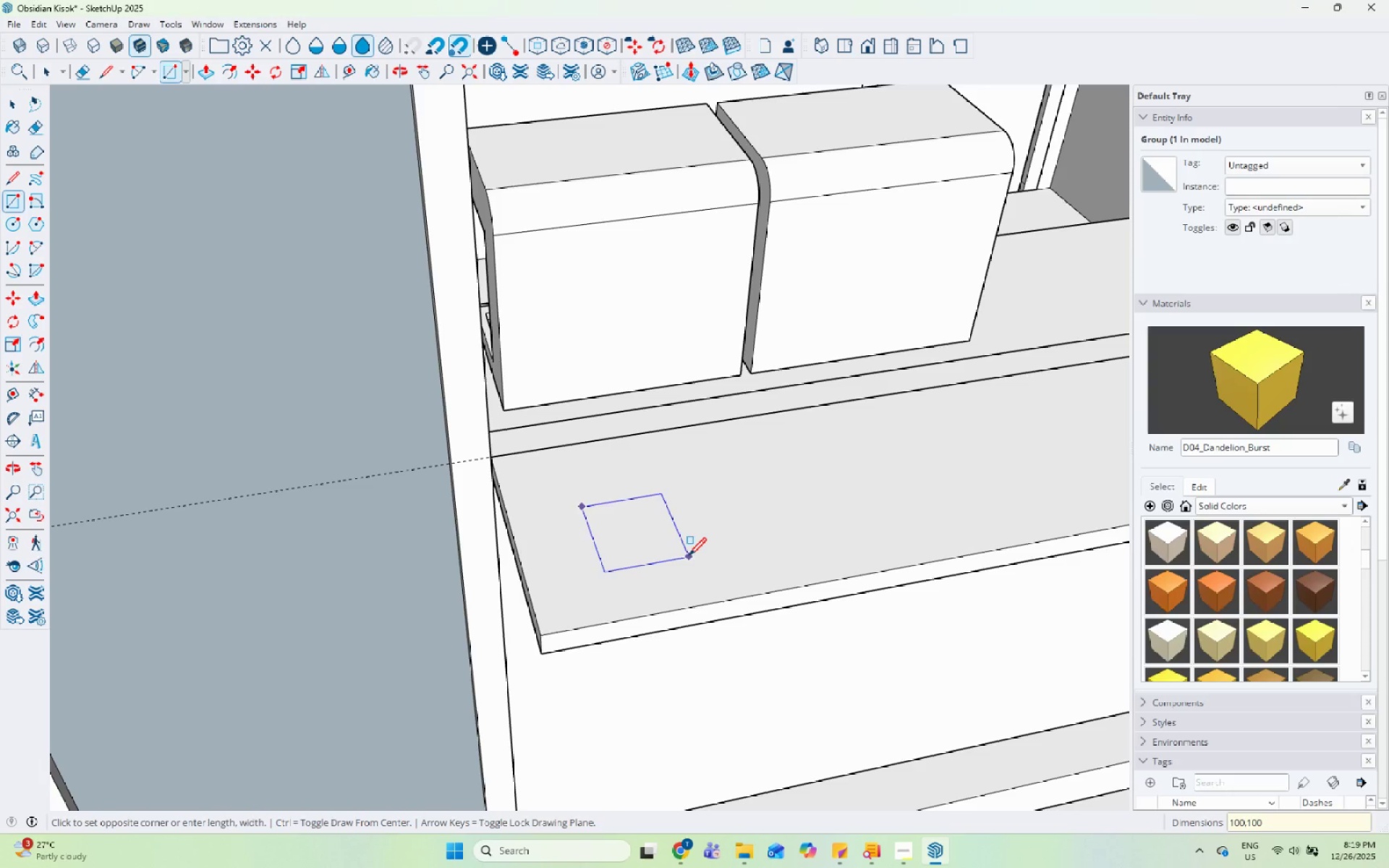 
key(Enter)
 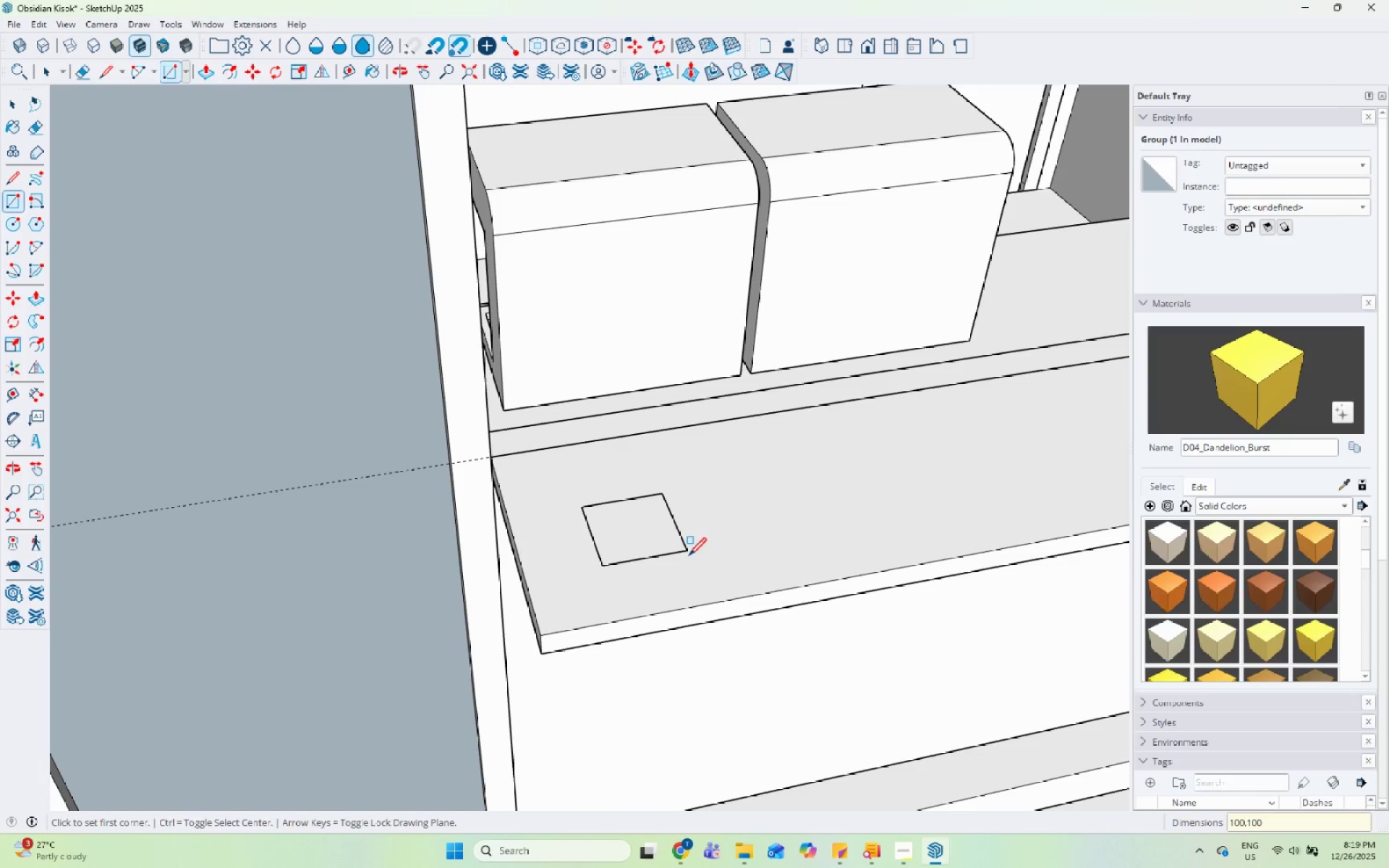 
key(Space)
 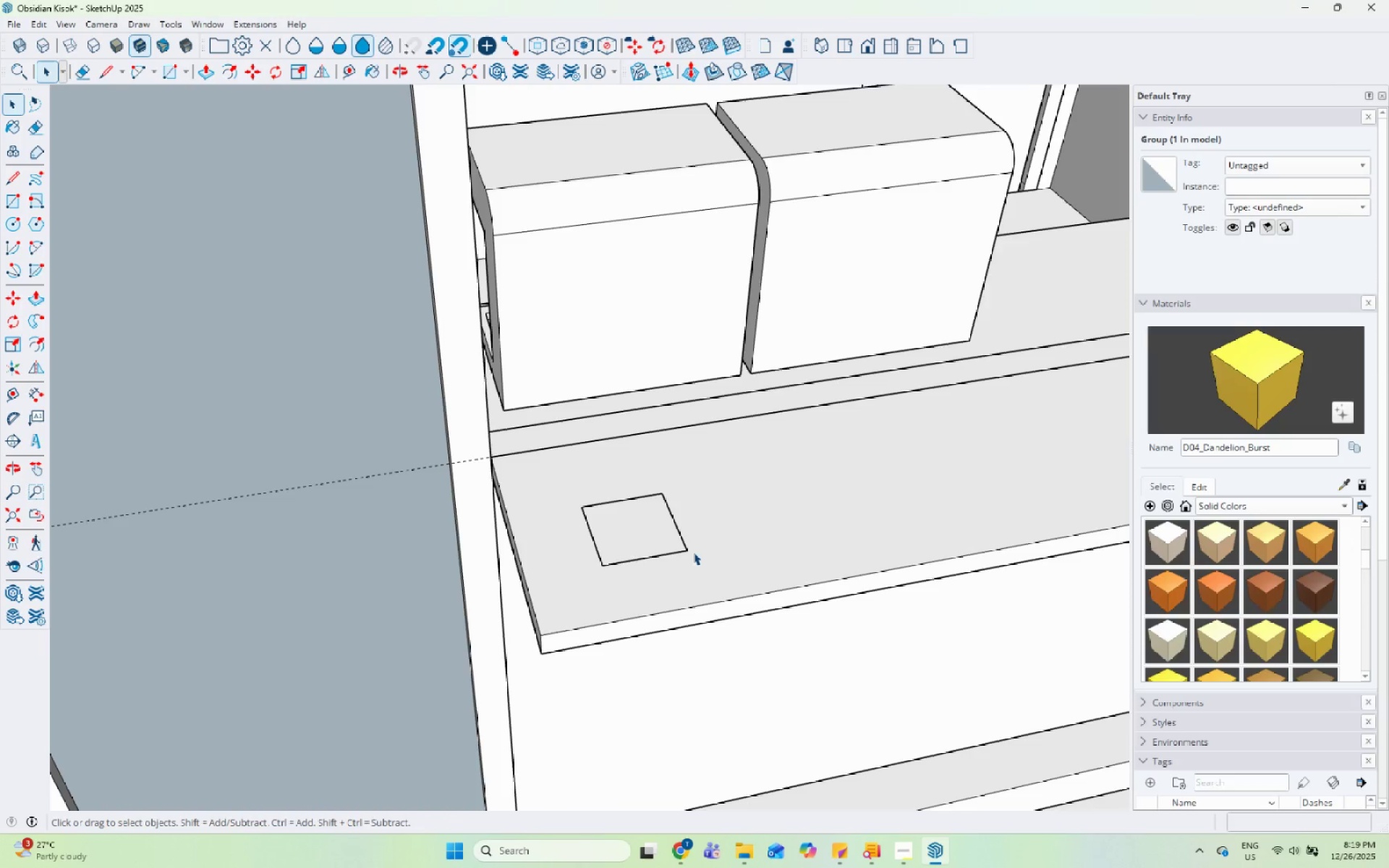 
scroll: coordinate [519, 582], scroll_direction: down, amount: 12.0
 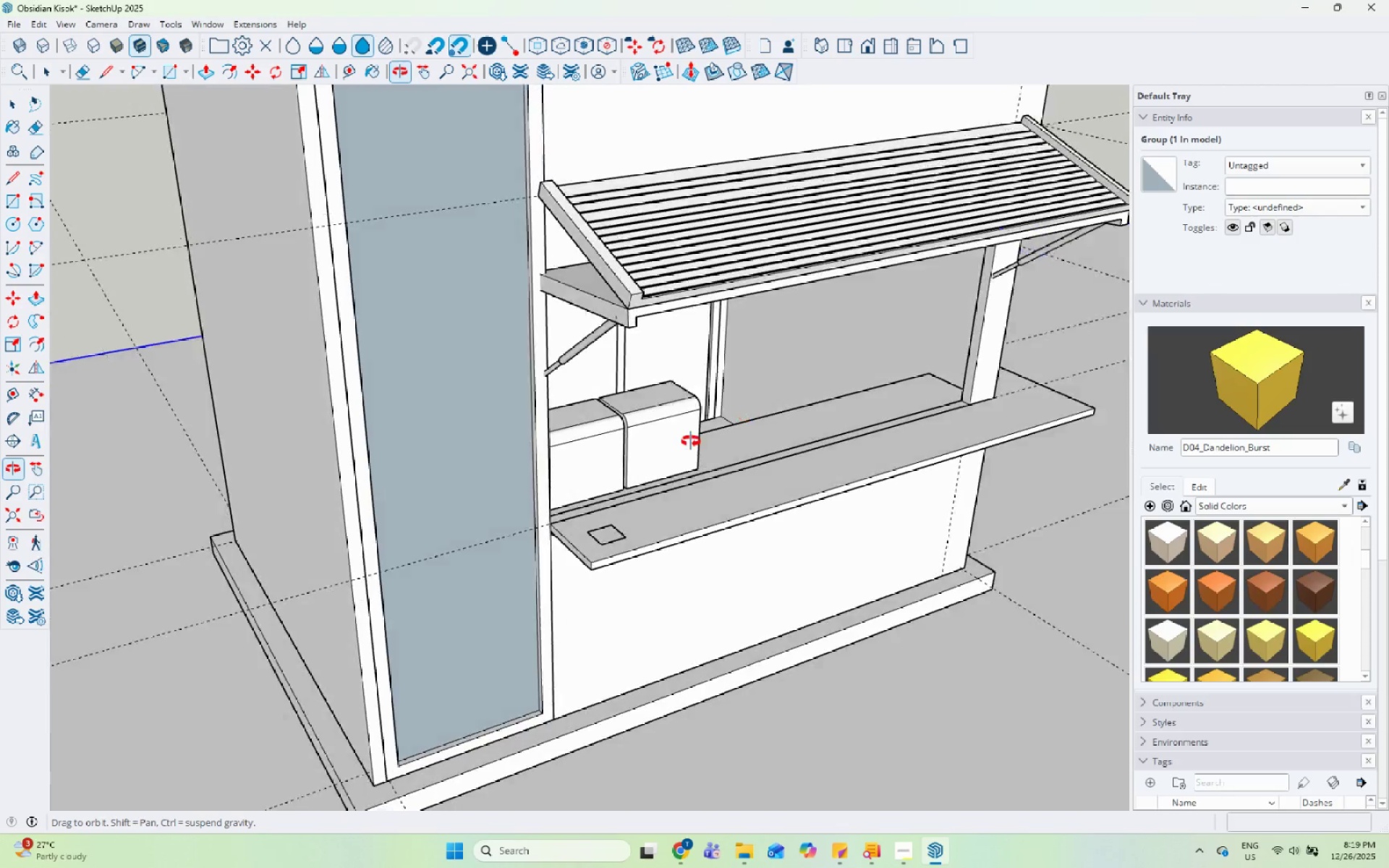 
left_click_drag(start_coordinate=[535, 590], to_coordinate=[542, 590])
 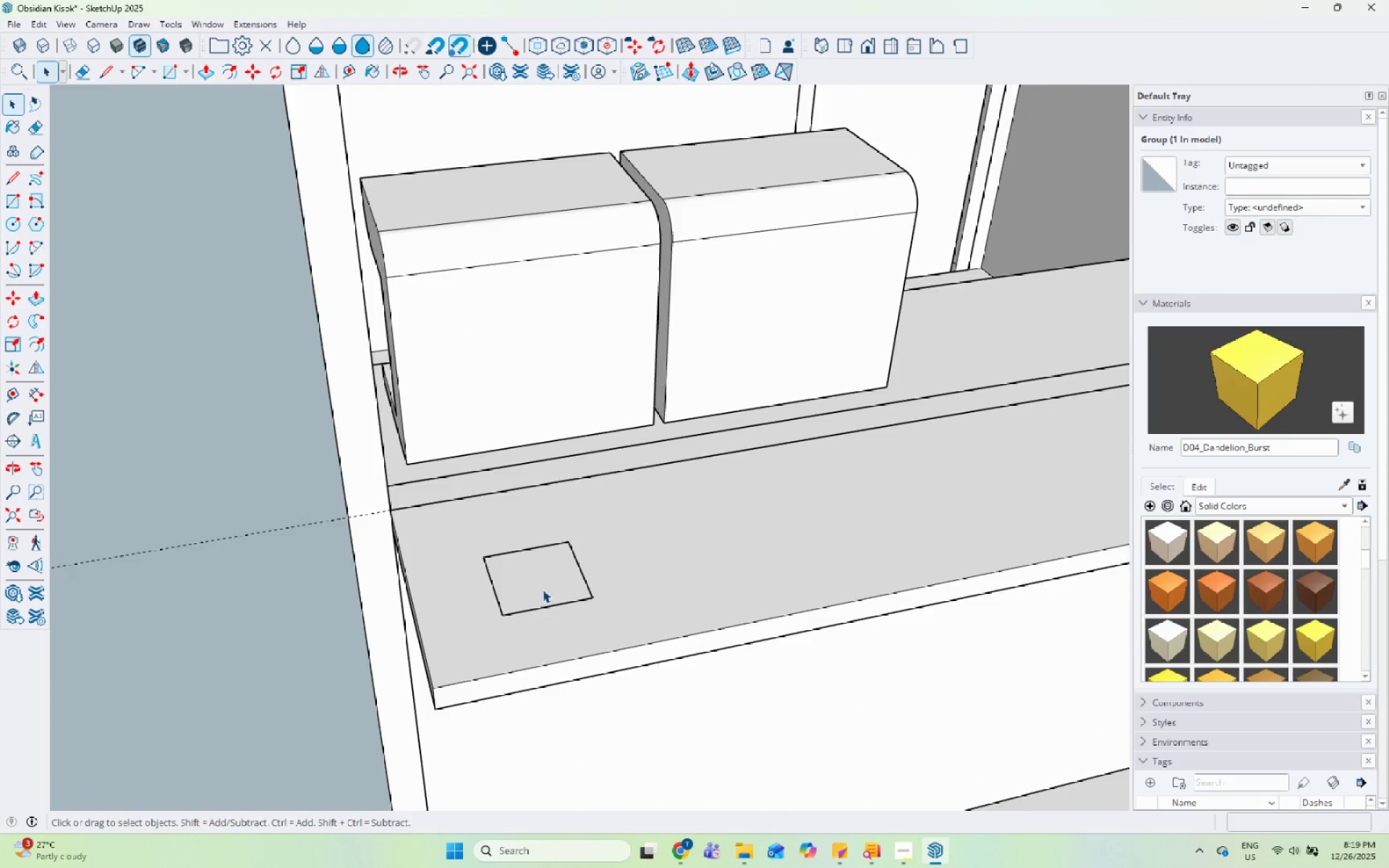 
scroll: coordinate [538, 589], scroll_direction: up, amount: 11.0
 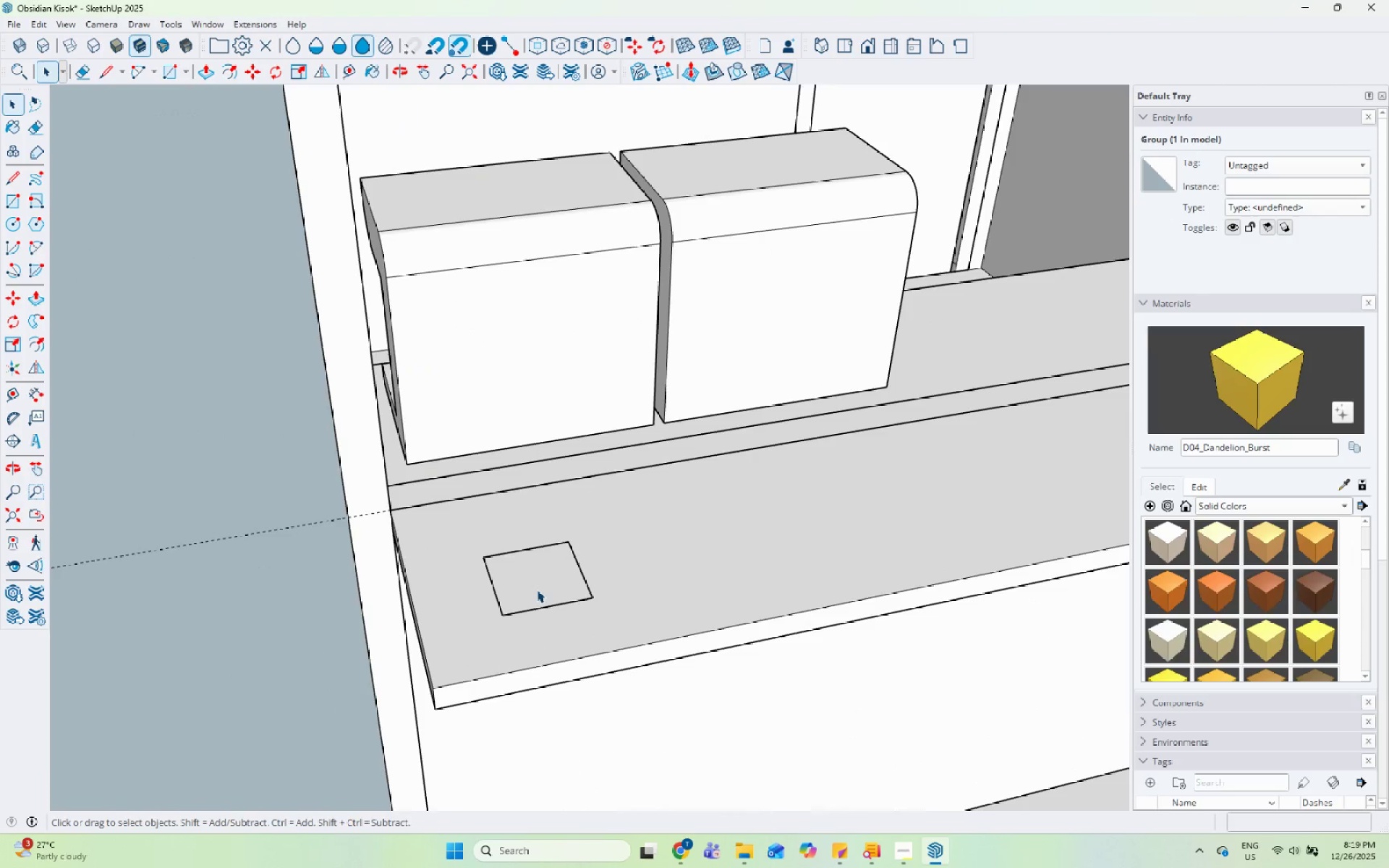 
left_click([557, 575])
 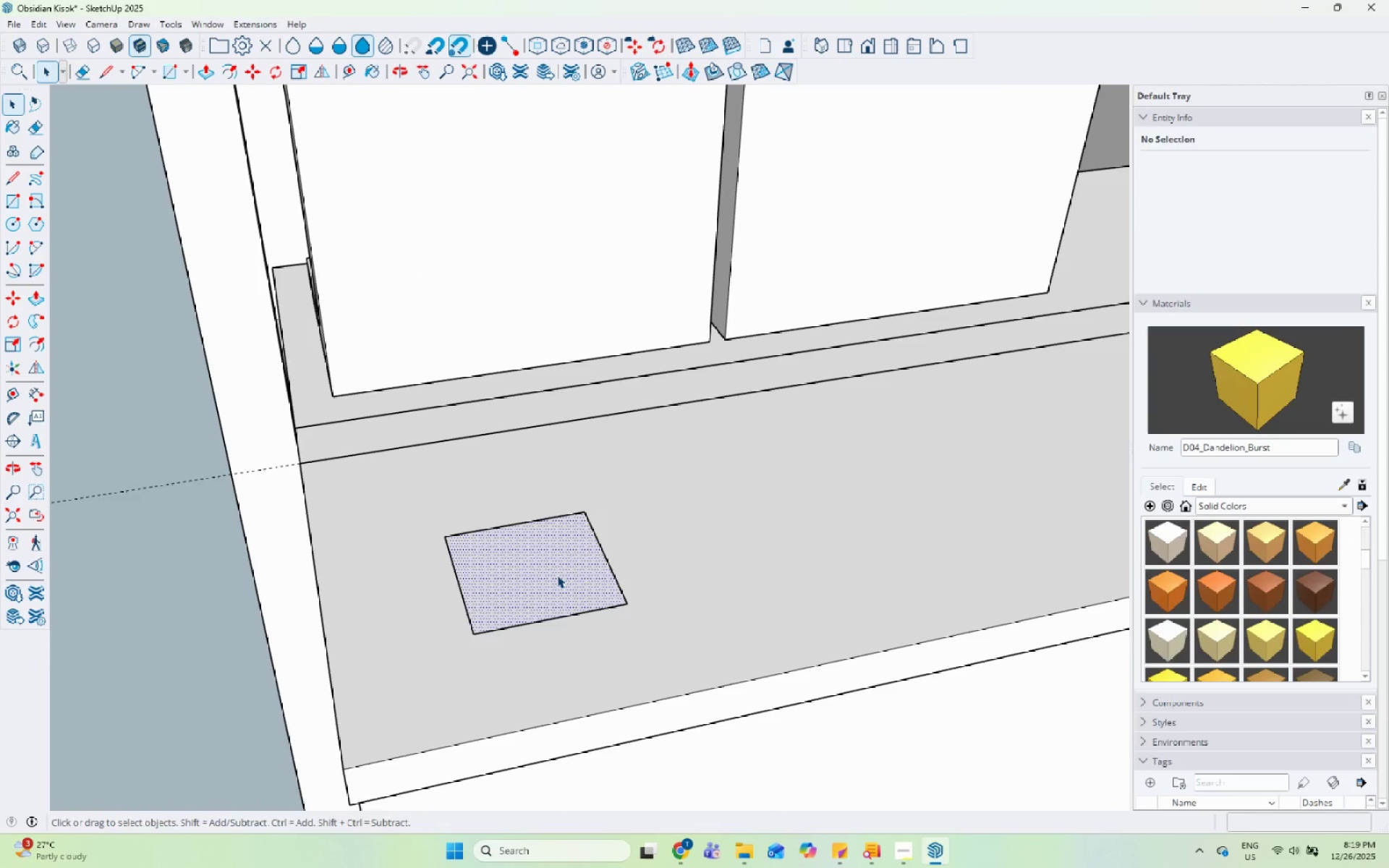 
scroll: coordinate [544, 587], scroll_direction: up, amount: 5.0
 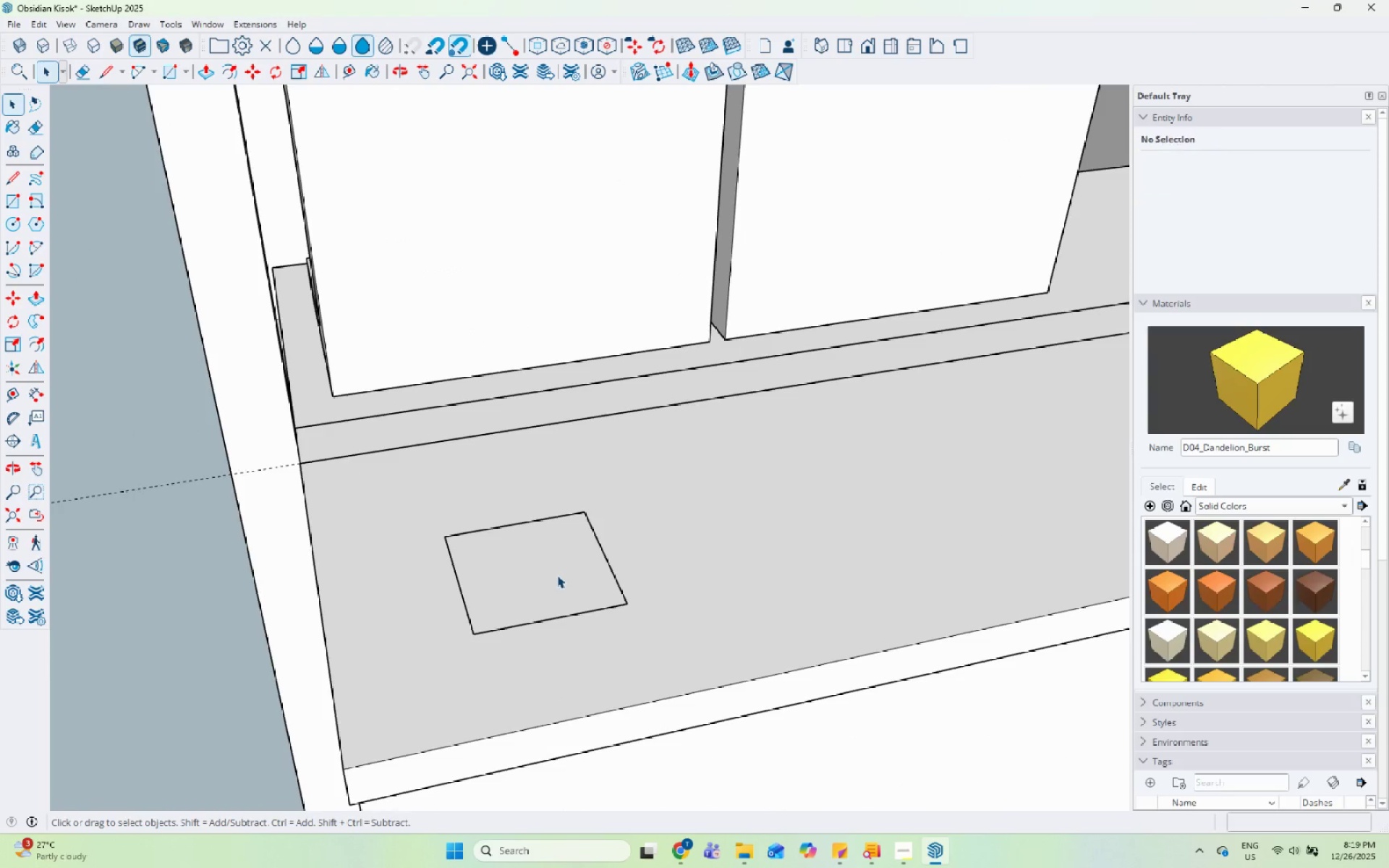 
key(P)
 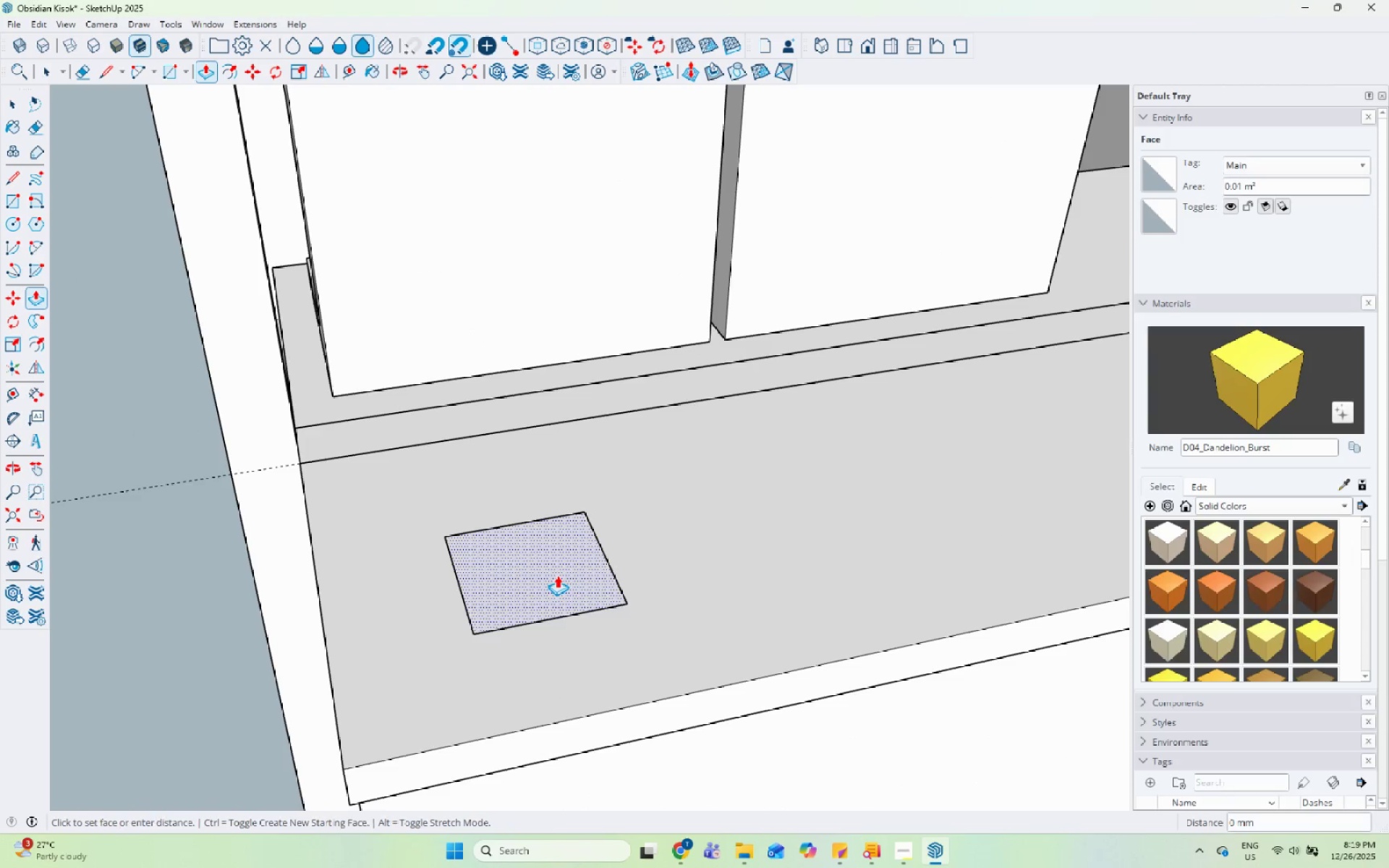 
left_click([557, 575])
 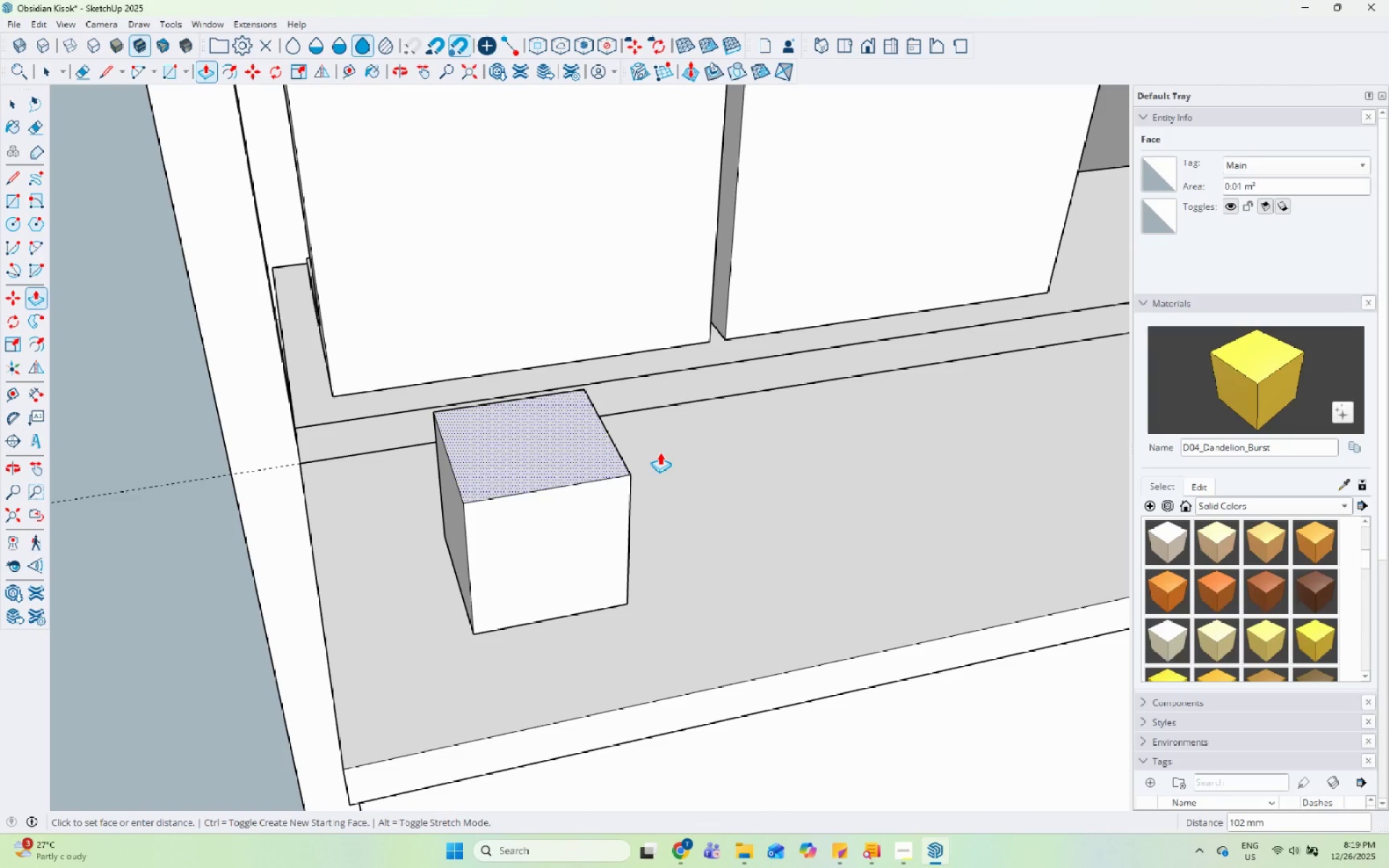 
key(Numpad1)
 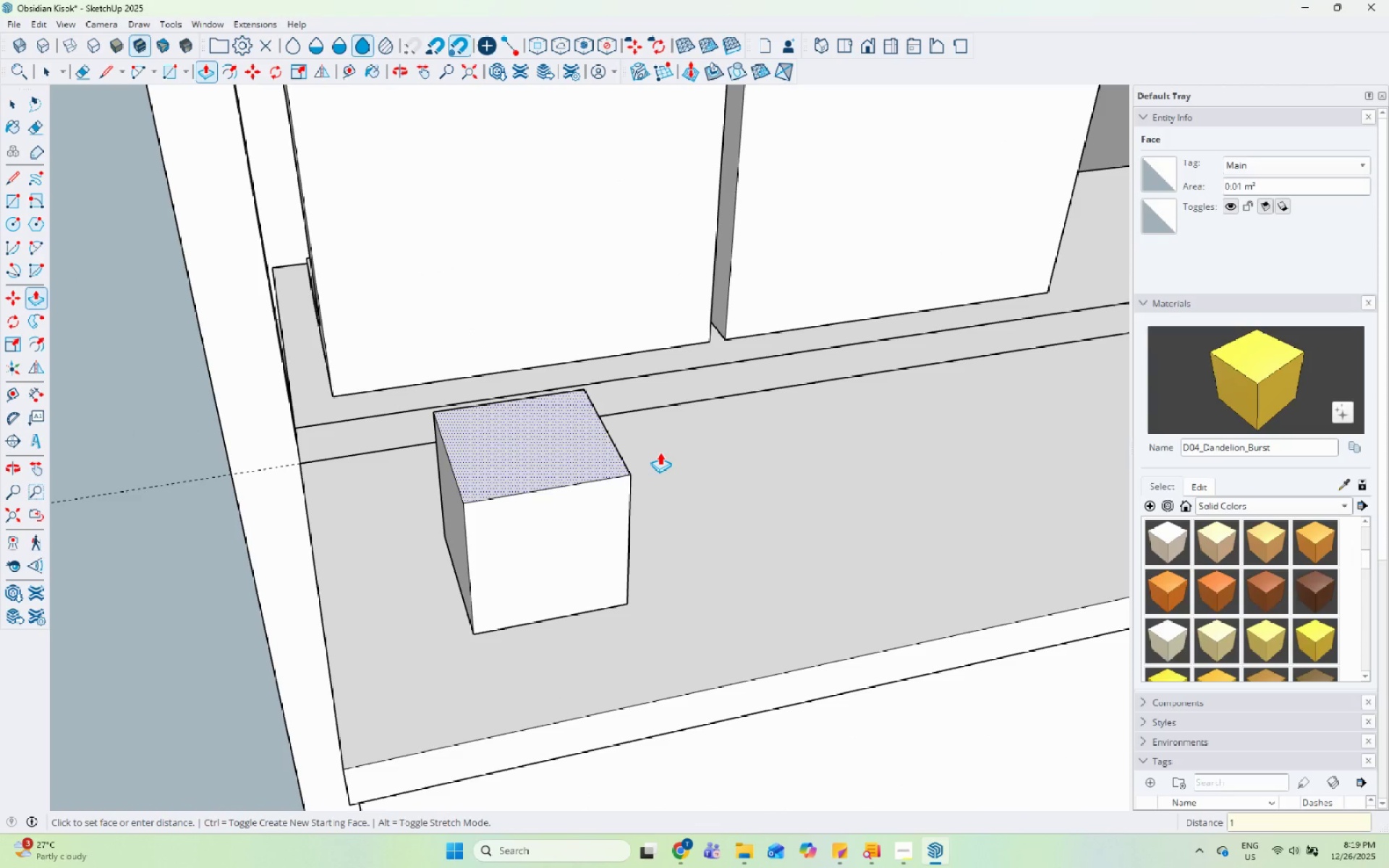 
key(Numpad5)
 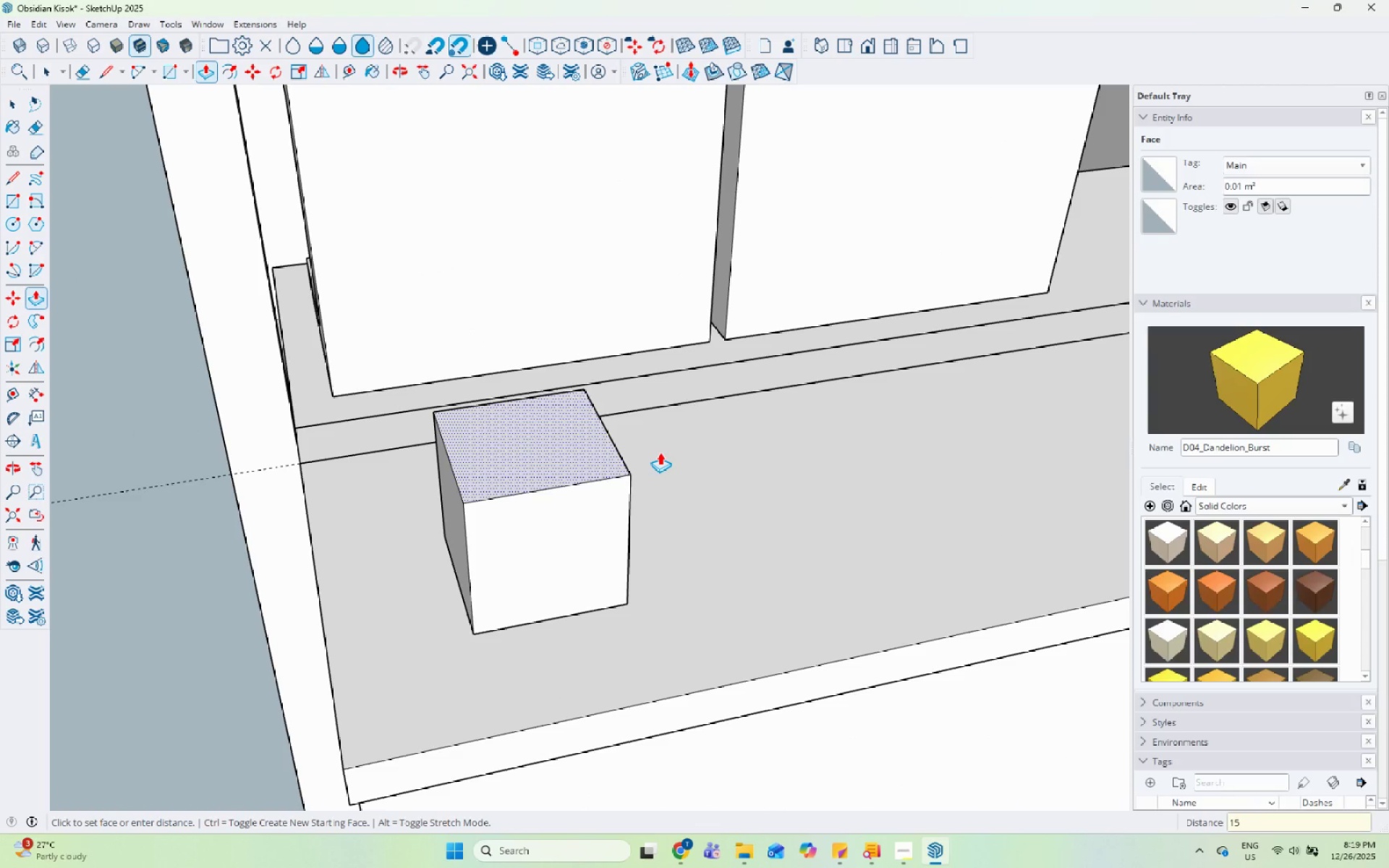 
key(Numpad0)
 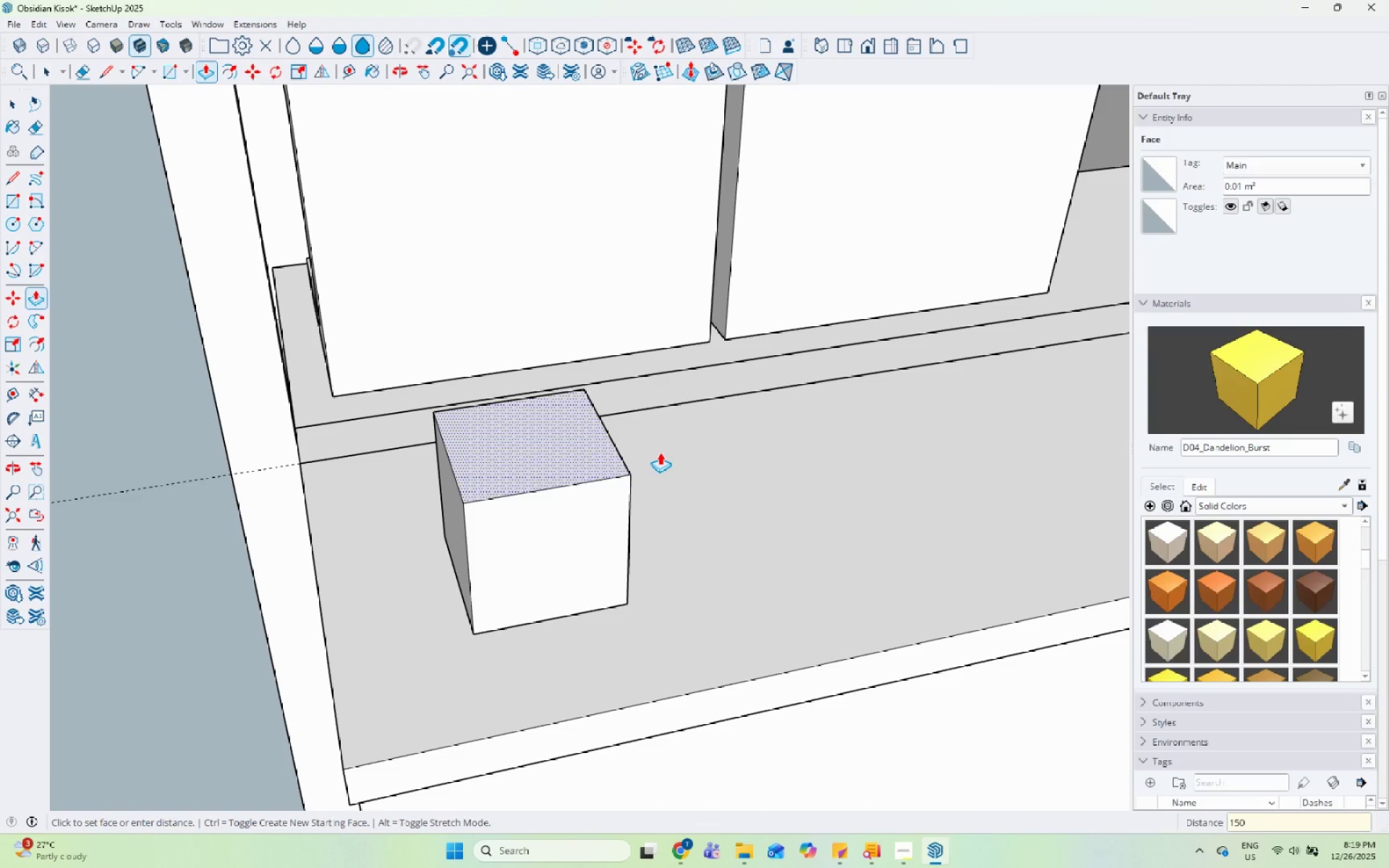 
key(Enter)
 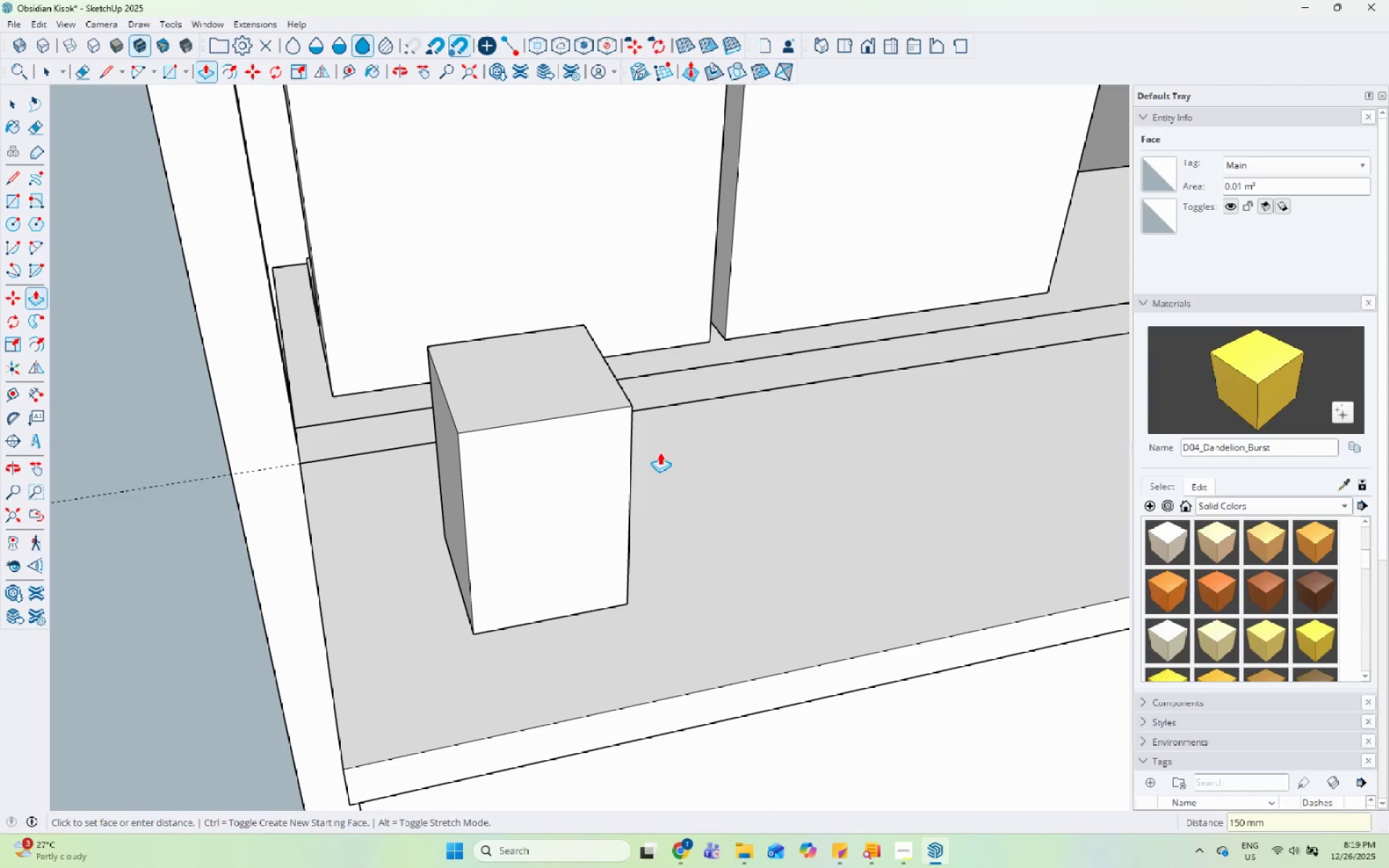 
key(Space)
 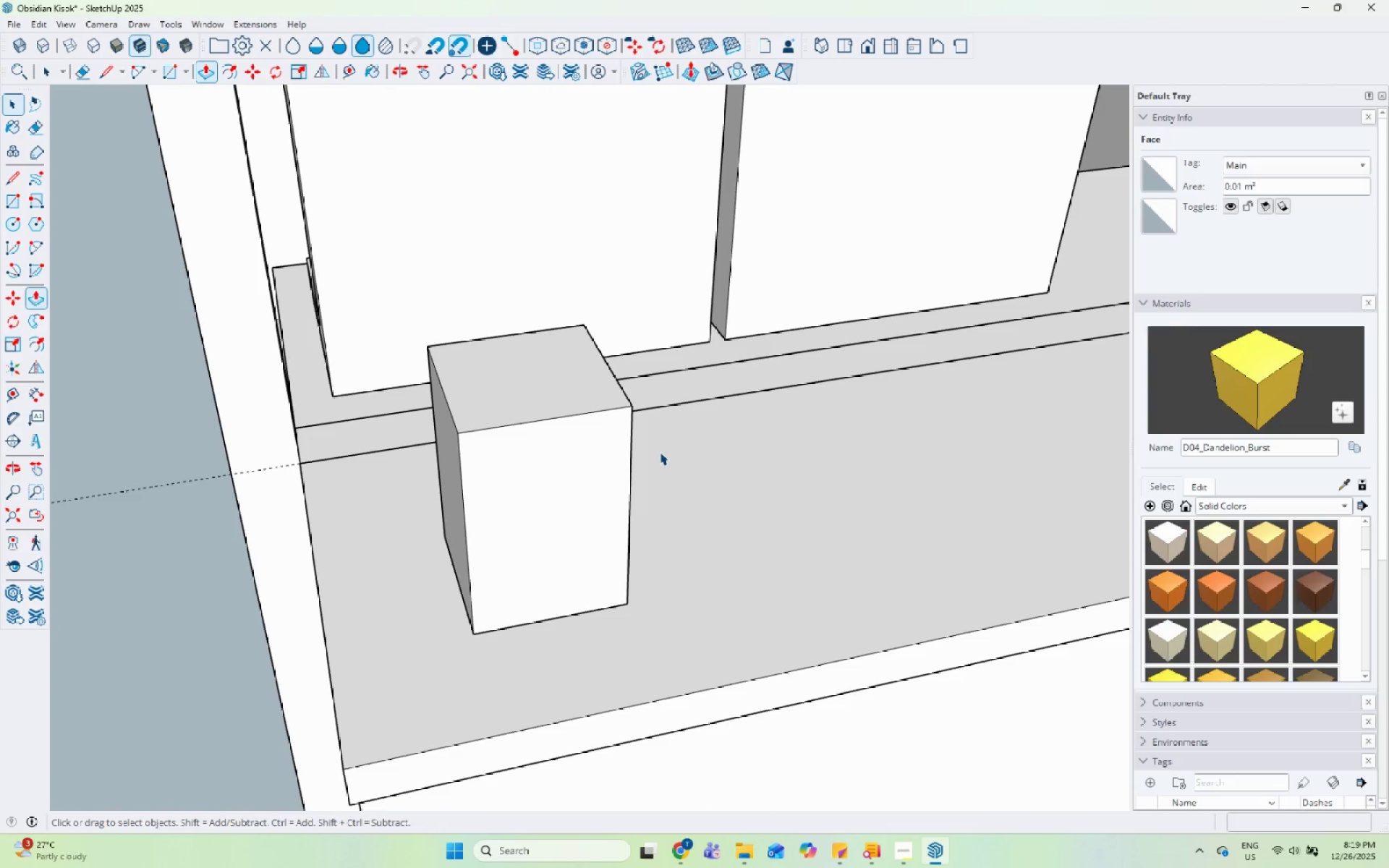 
scroll: coordinate [653, 467], scroll_direction: down, amount: 12.0
 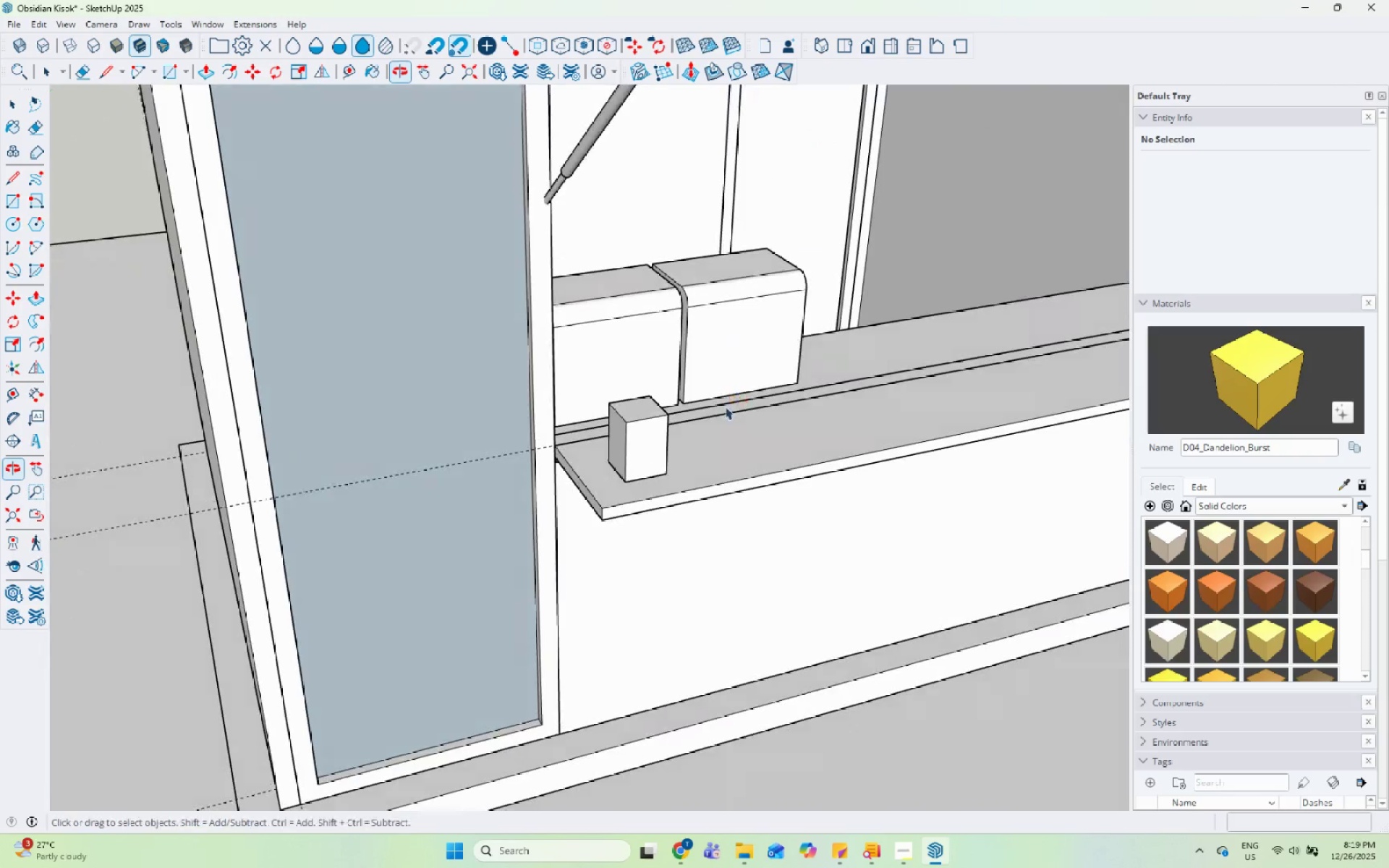 
double_click([631, 434])
 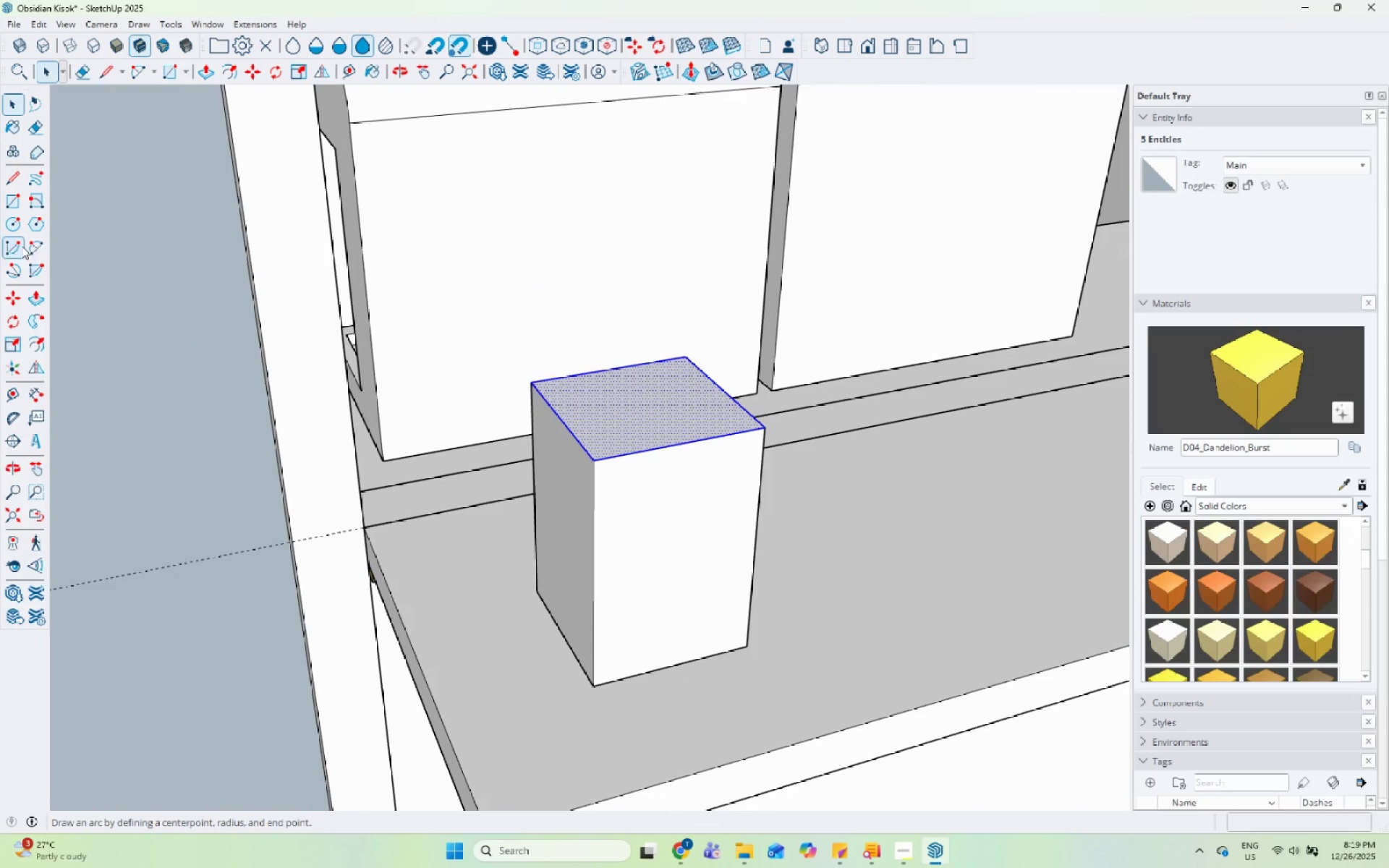 
scroll: coordinate [611, 480], scroll_direction: up, amount: 12.0
 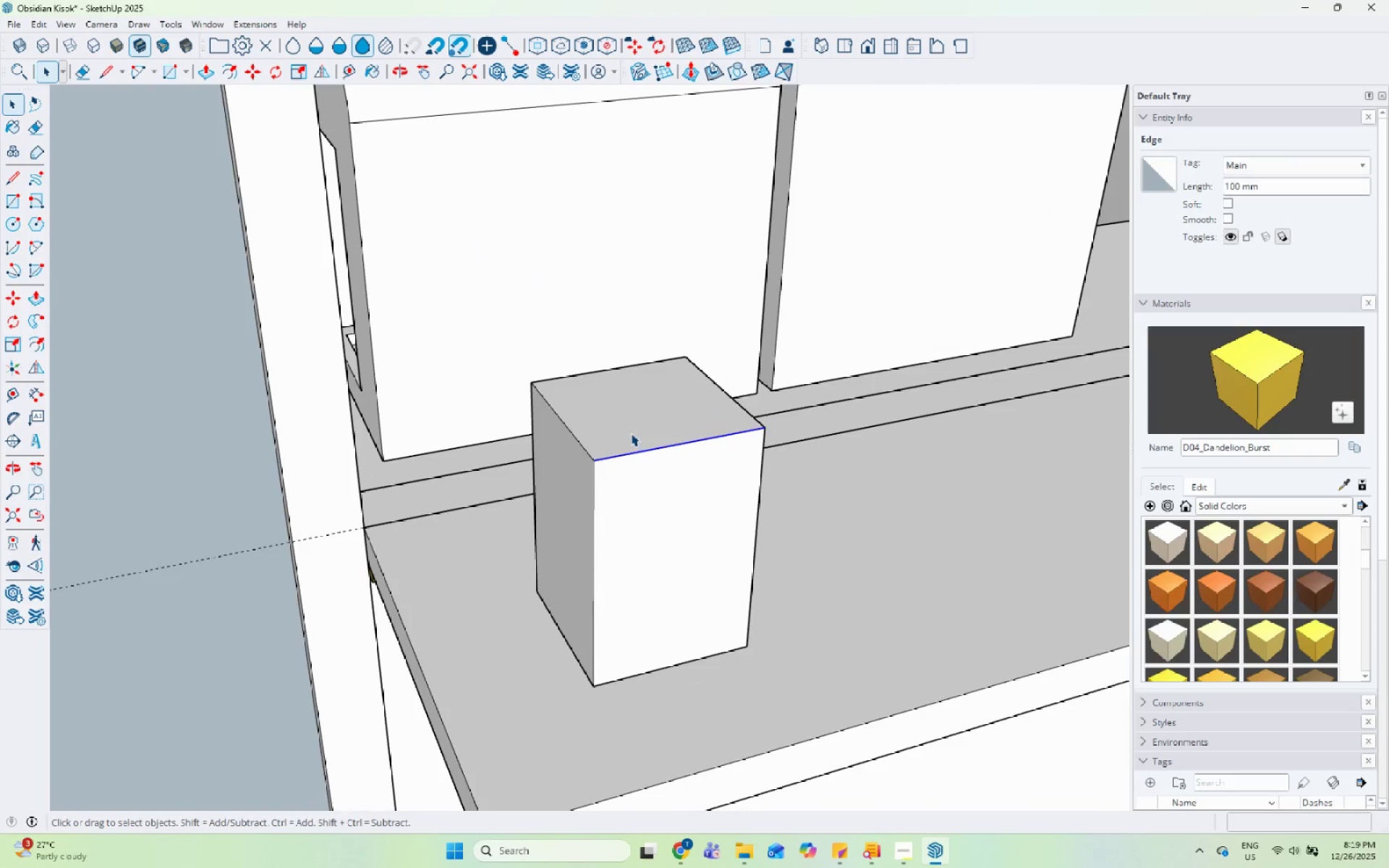 
left_click_drag(start_coordinate=[33, 246], to_coordinate=[40, 247])
 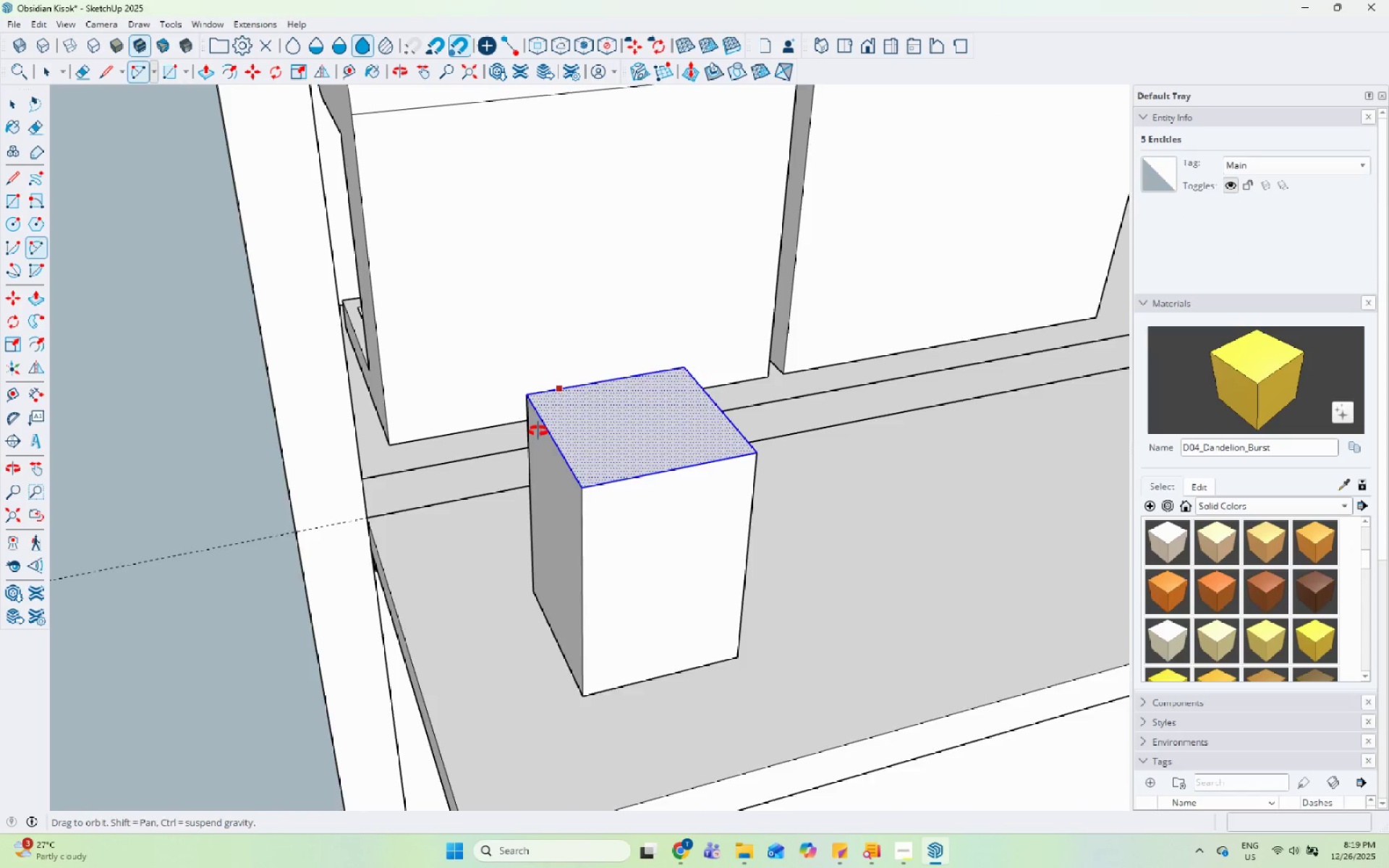 
scroll: coordinate [532, 440], scroll_direction: up, amount: 6.0
 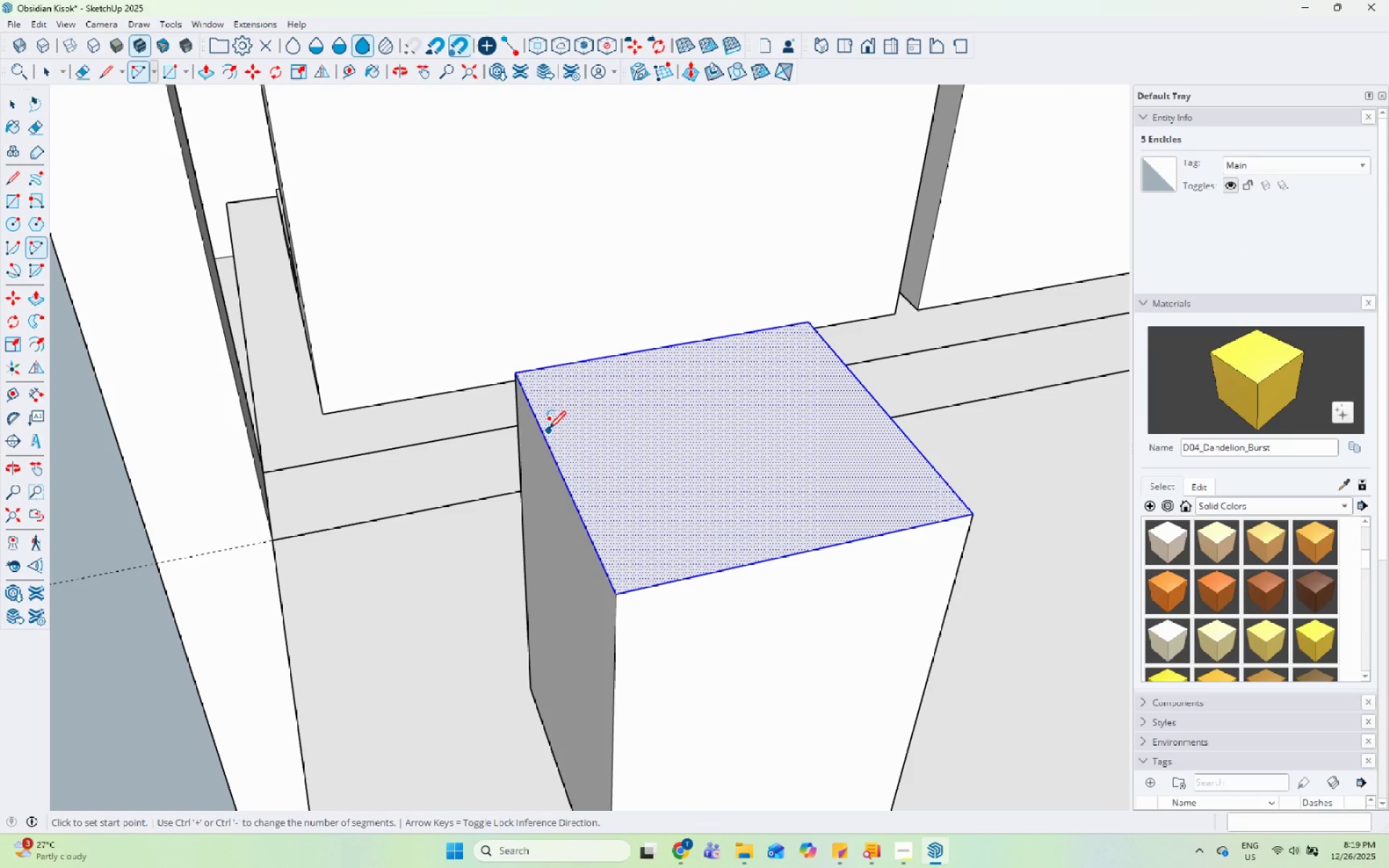 
left_click([544, 430])
 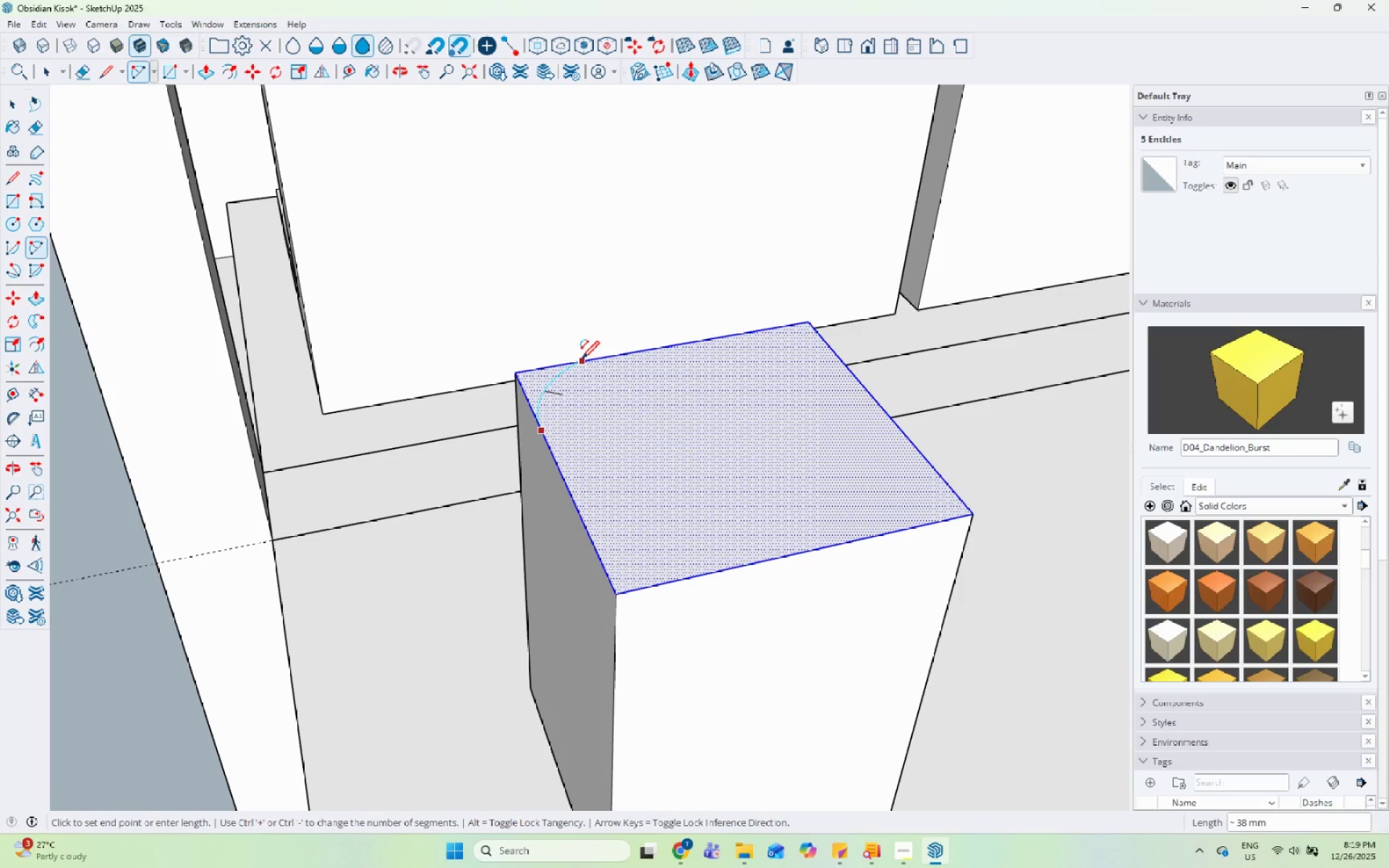 
mouse_move([610, 355])
 